 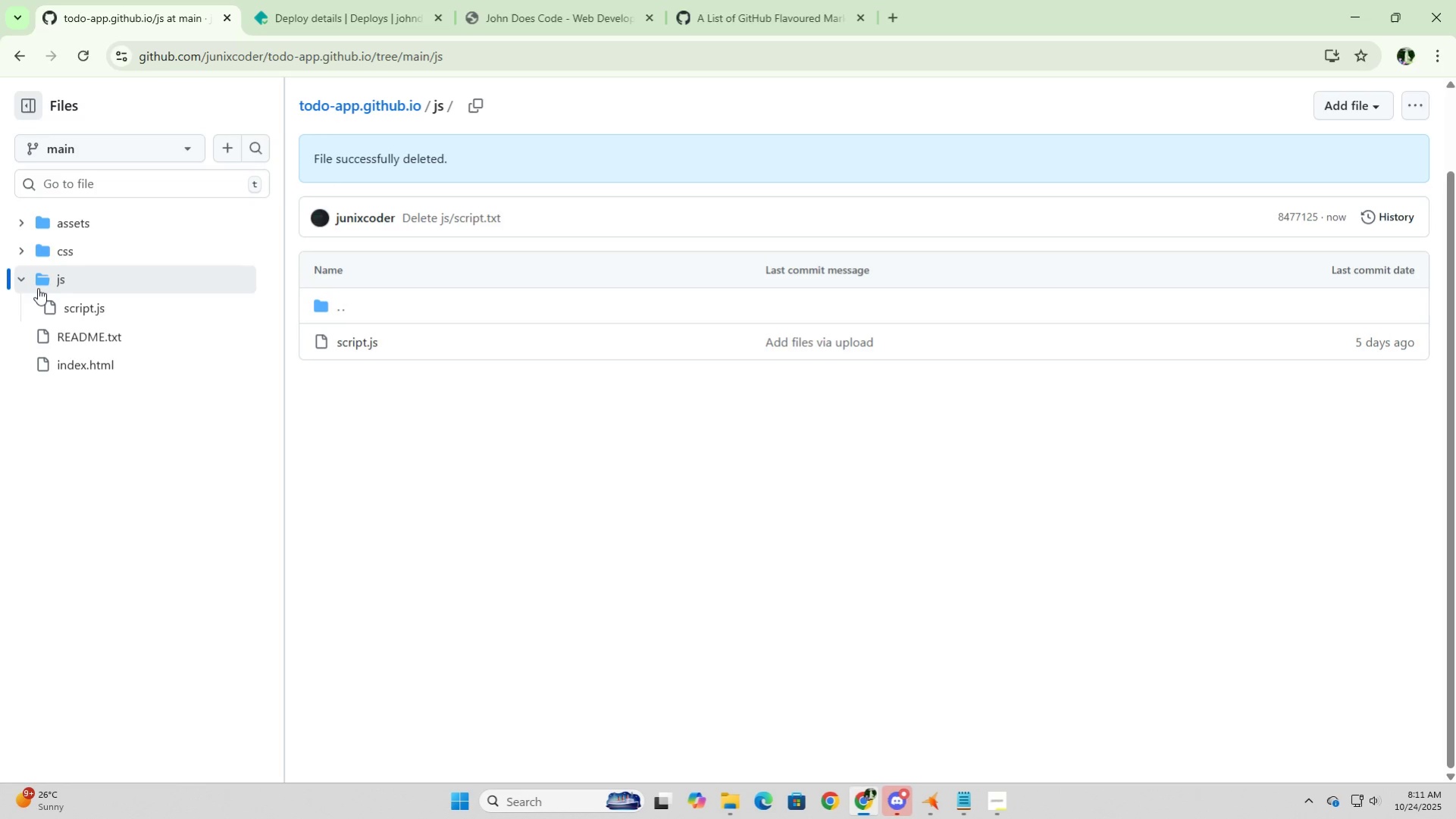 
left_click([27, 285])
 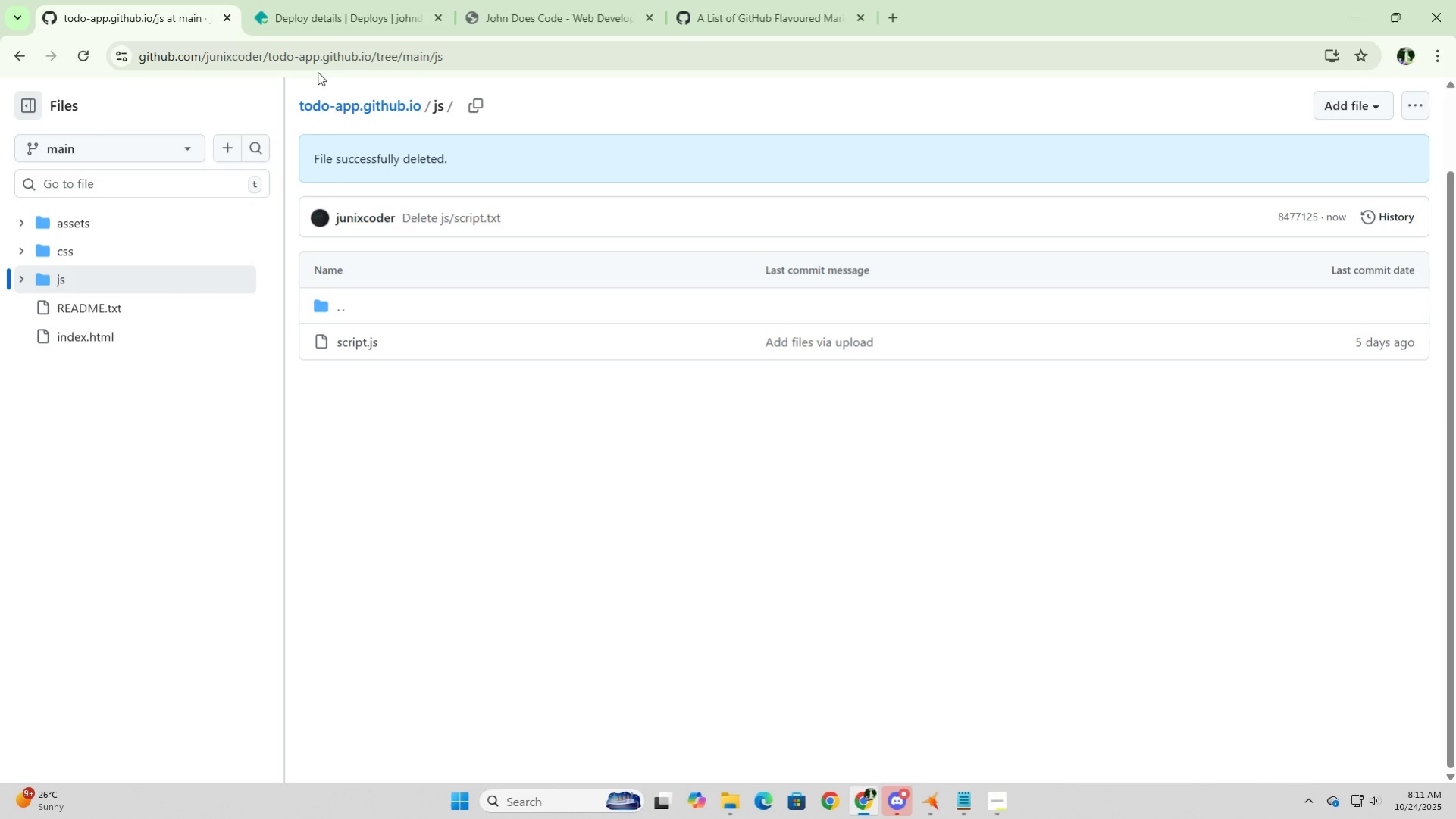 
left_click([363, 102])
 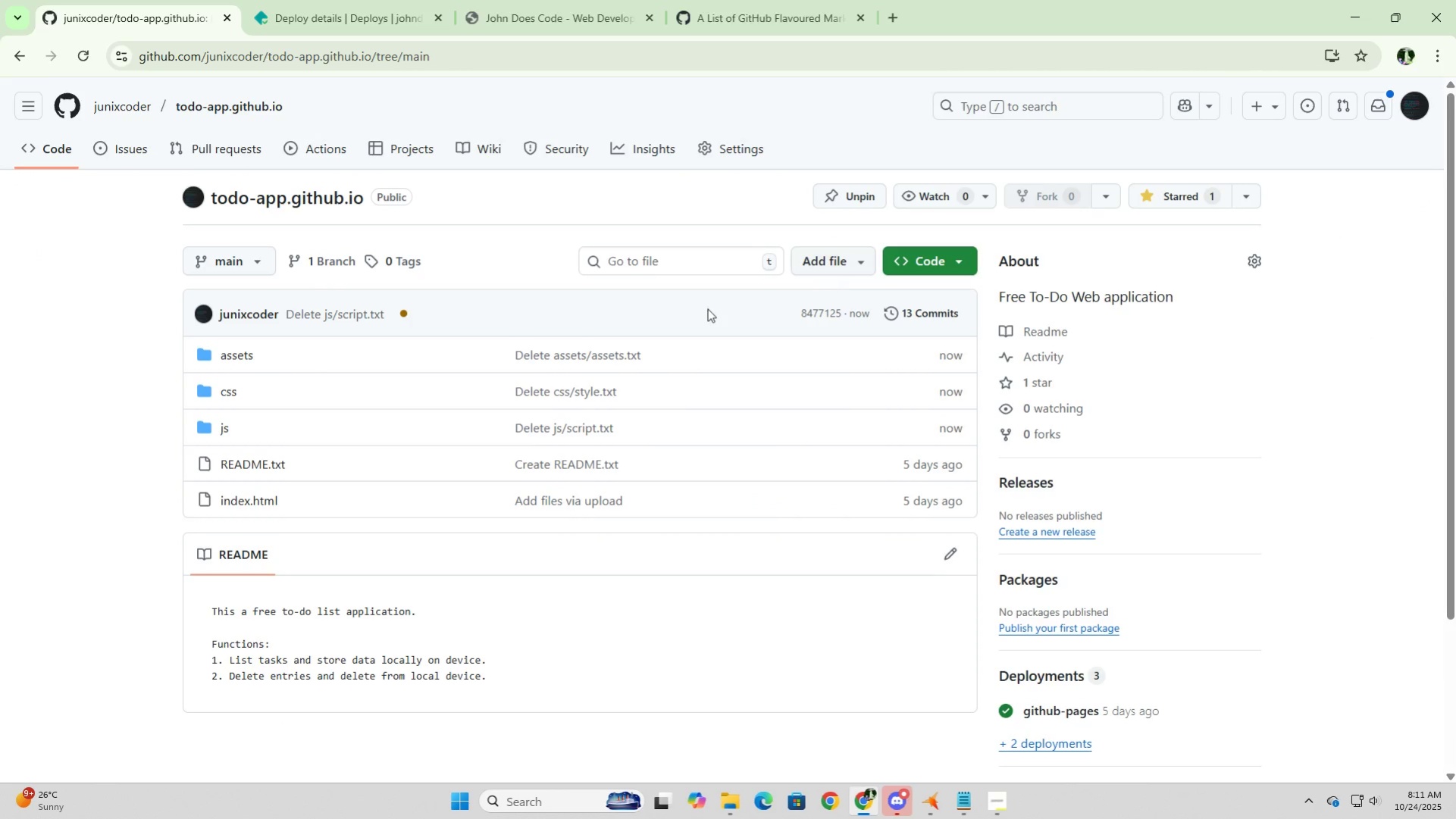 
left_click([842, 264])
 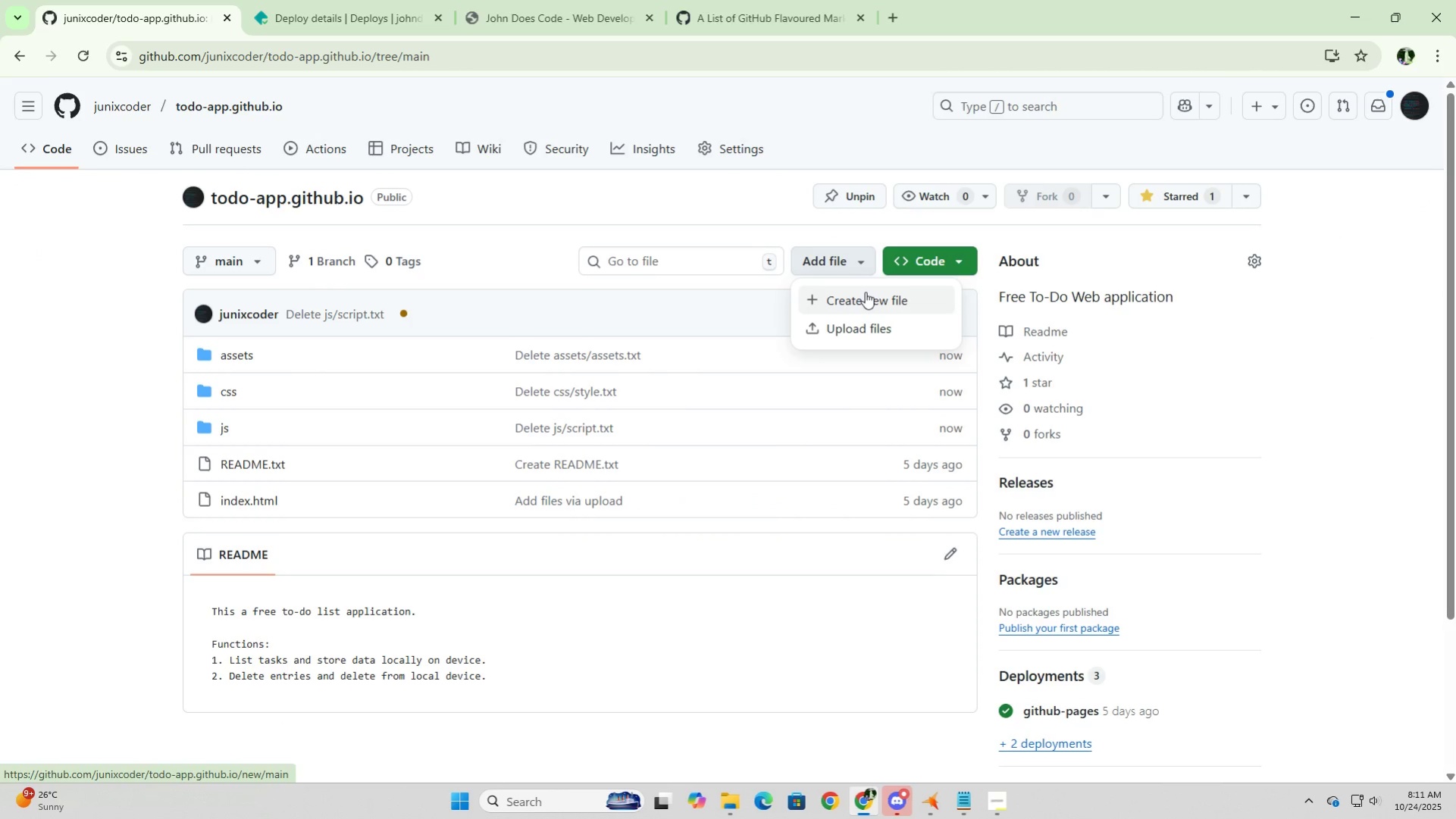 
left_click([865, 292])
 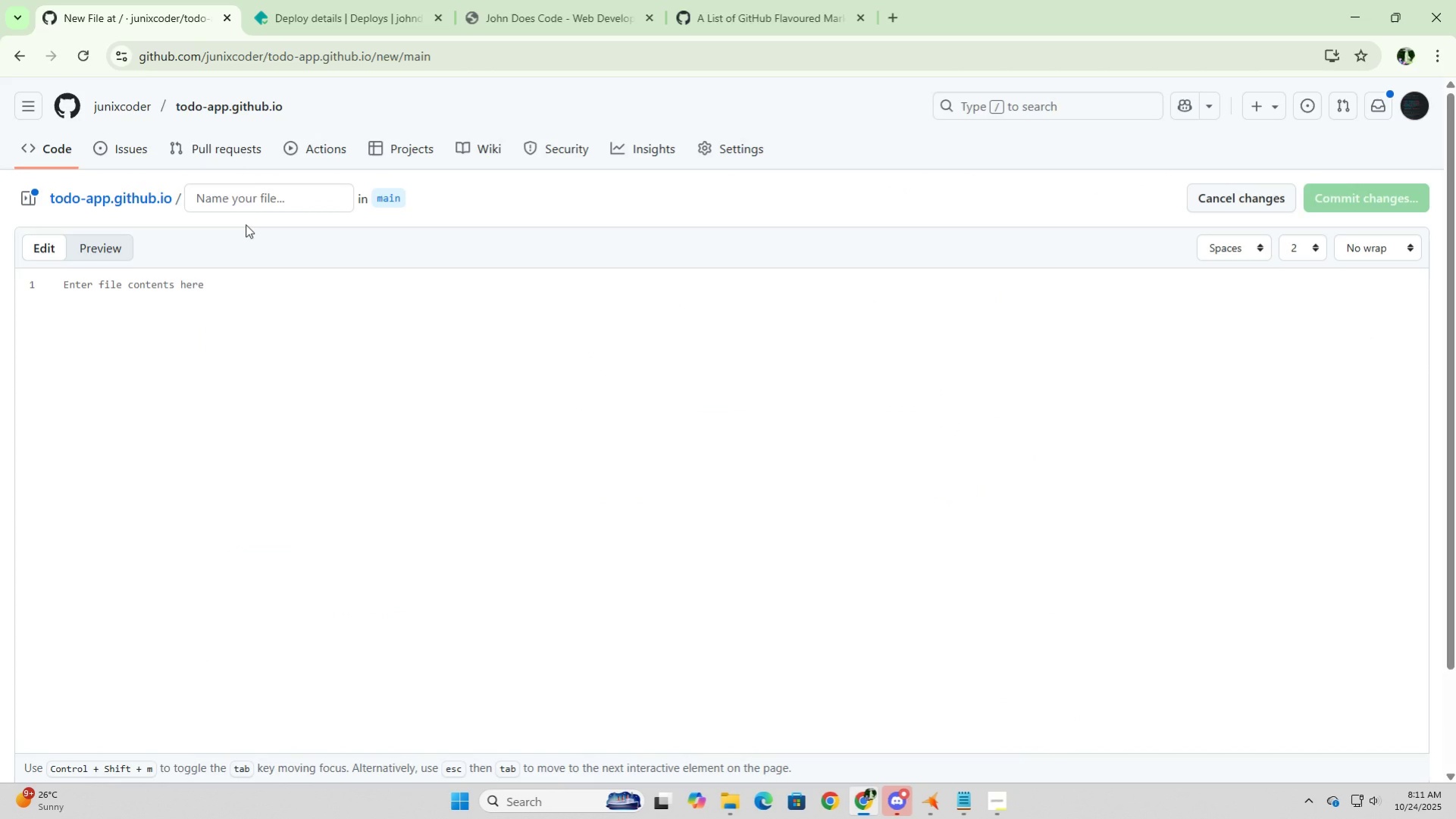 
left_click([244, 204])
 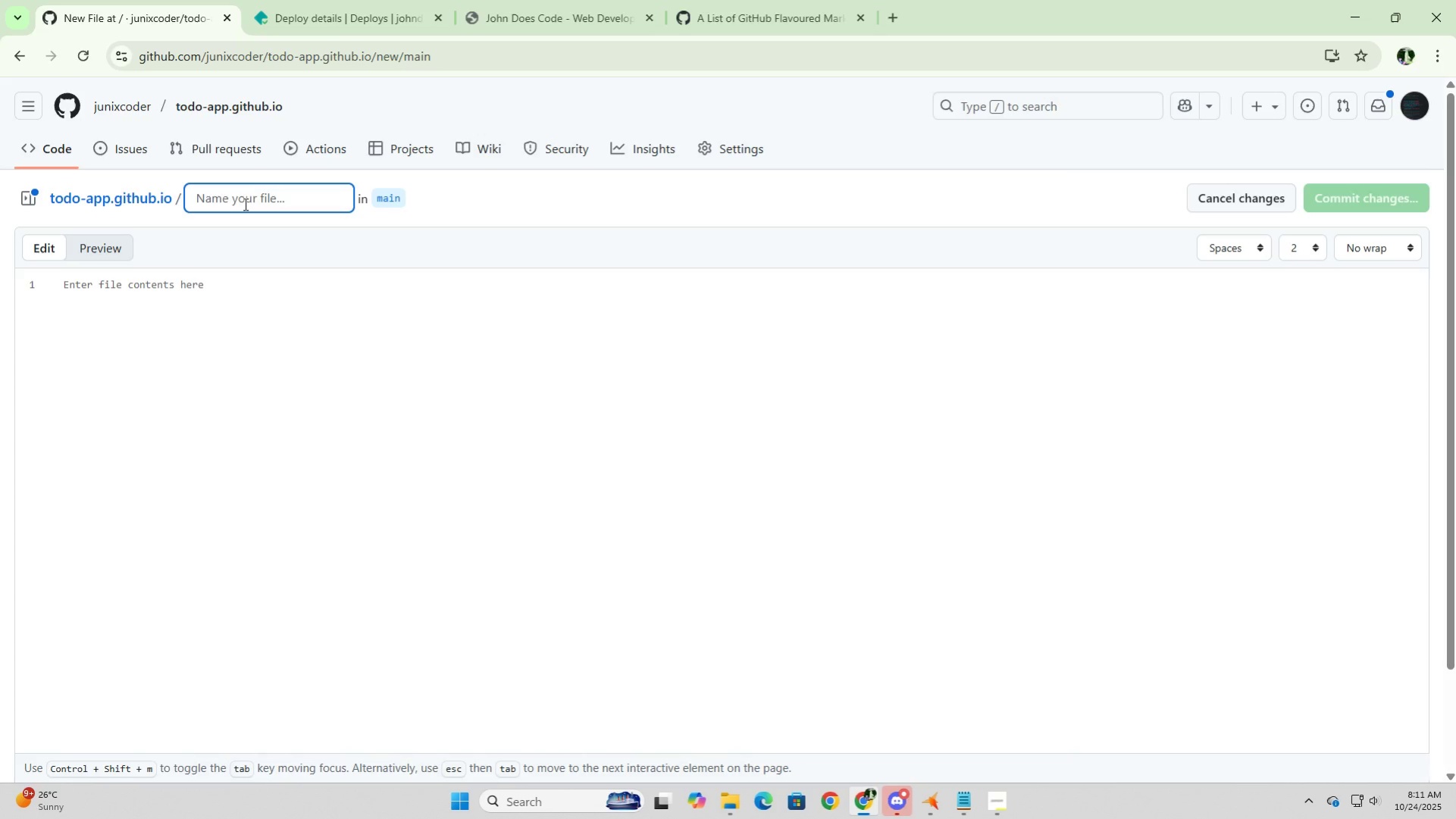 
type(readme.md)
 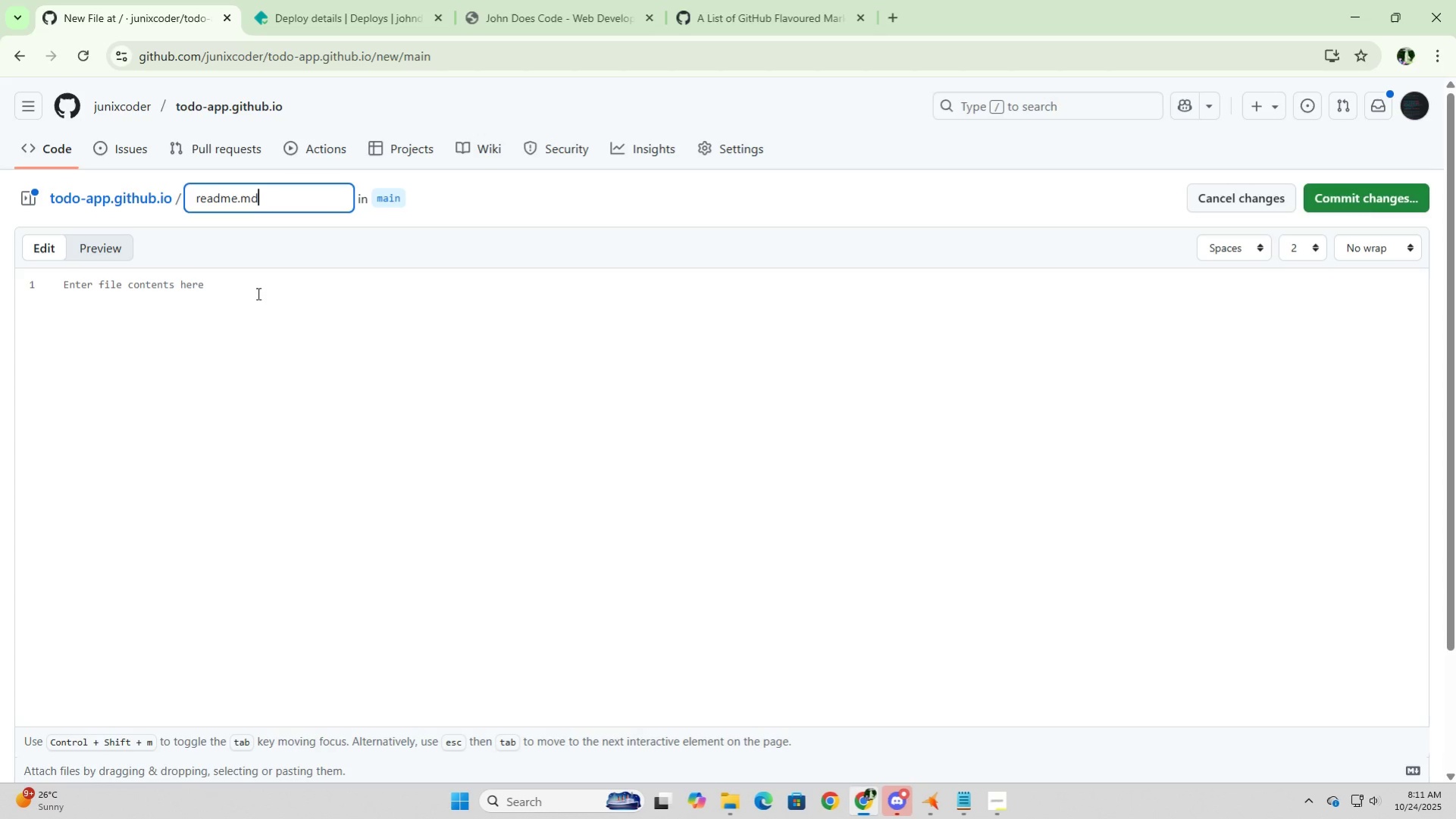 
left_click([257, 293])
 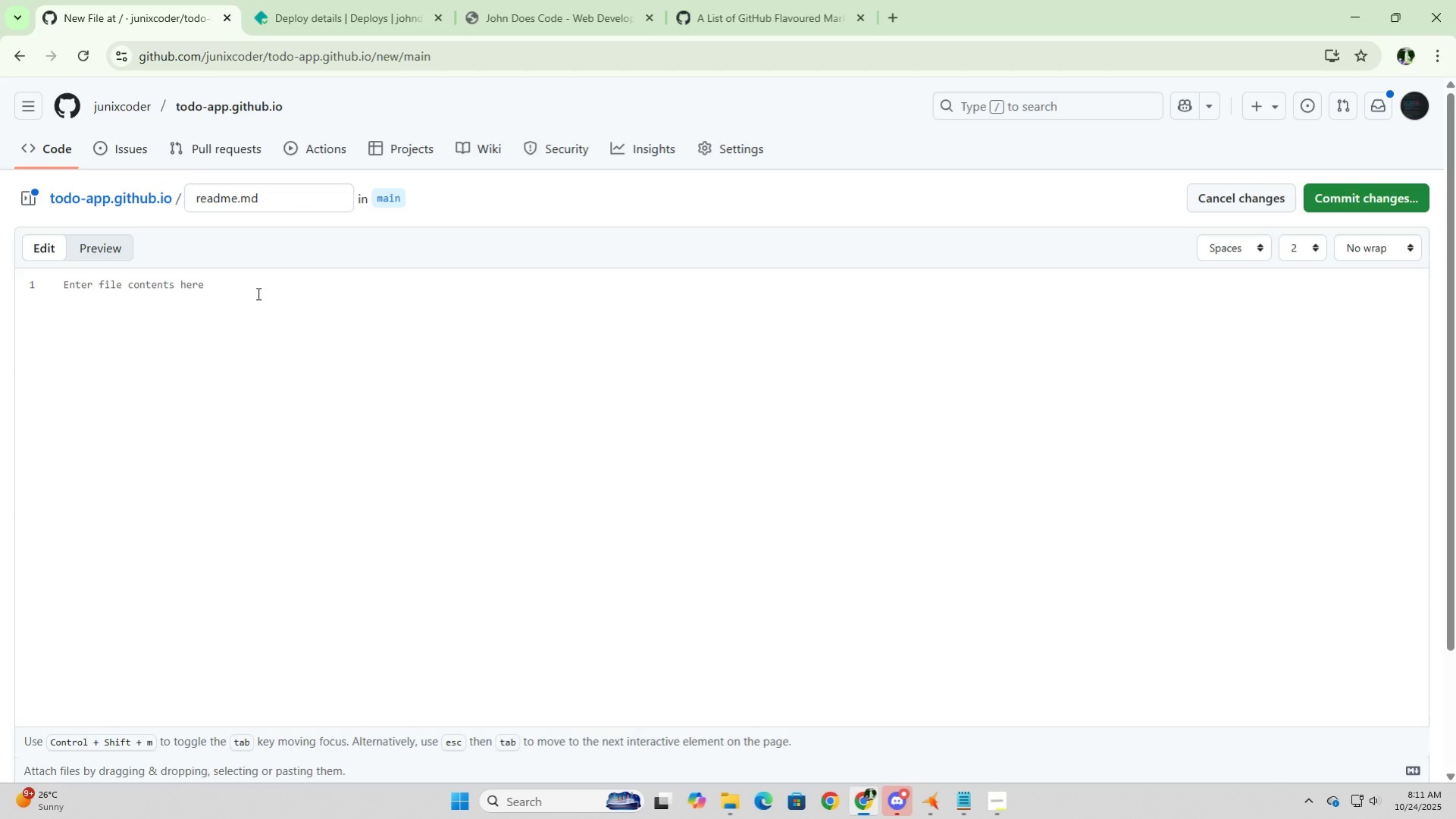 
type(# :spa)
 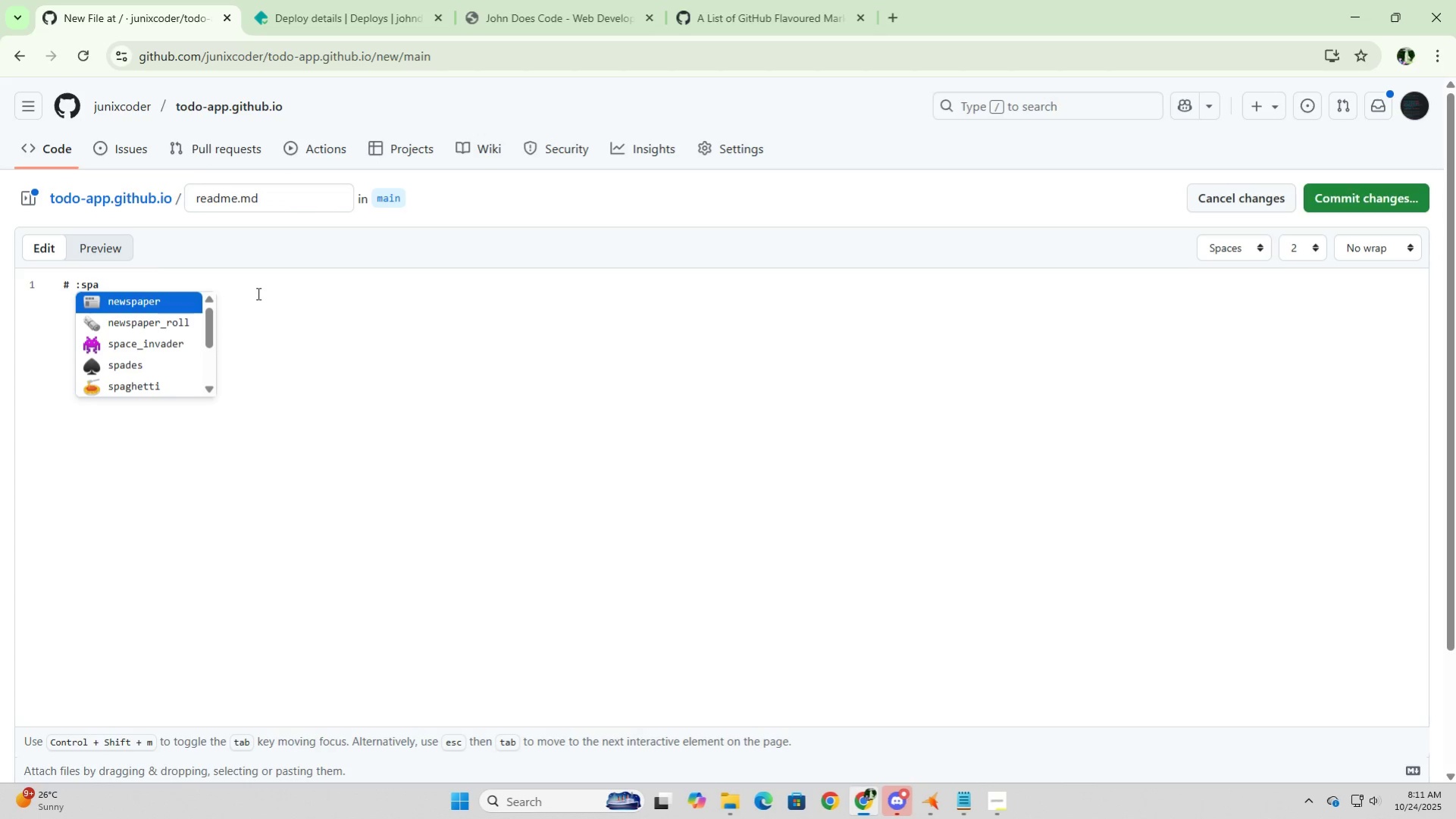 
key(ArrowDown)
 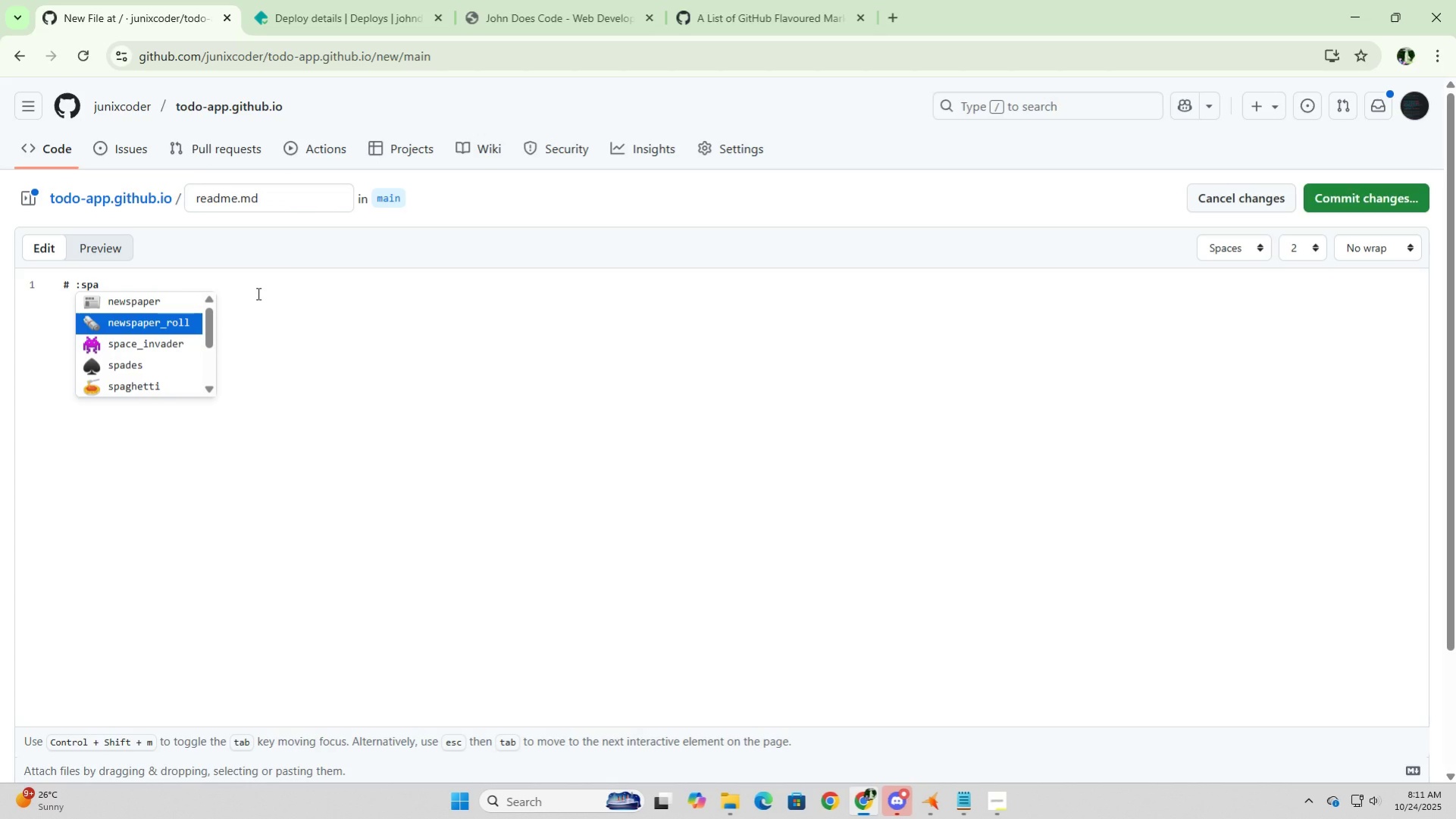 
key(R)
 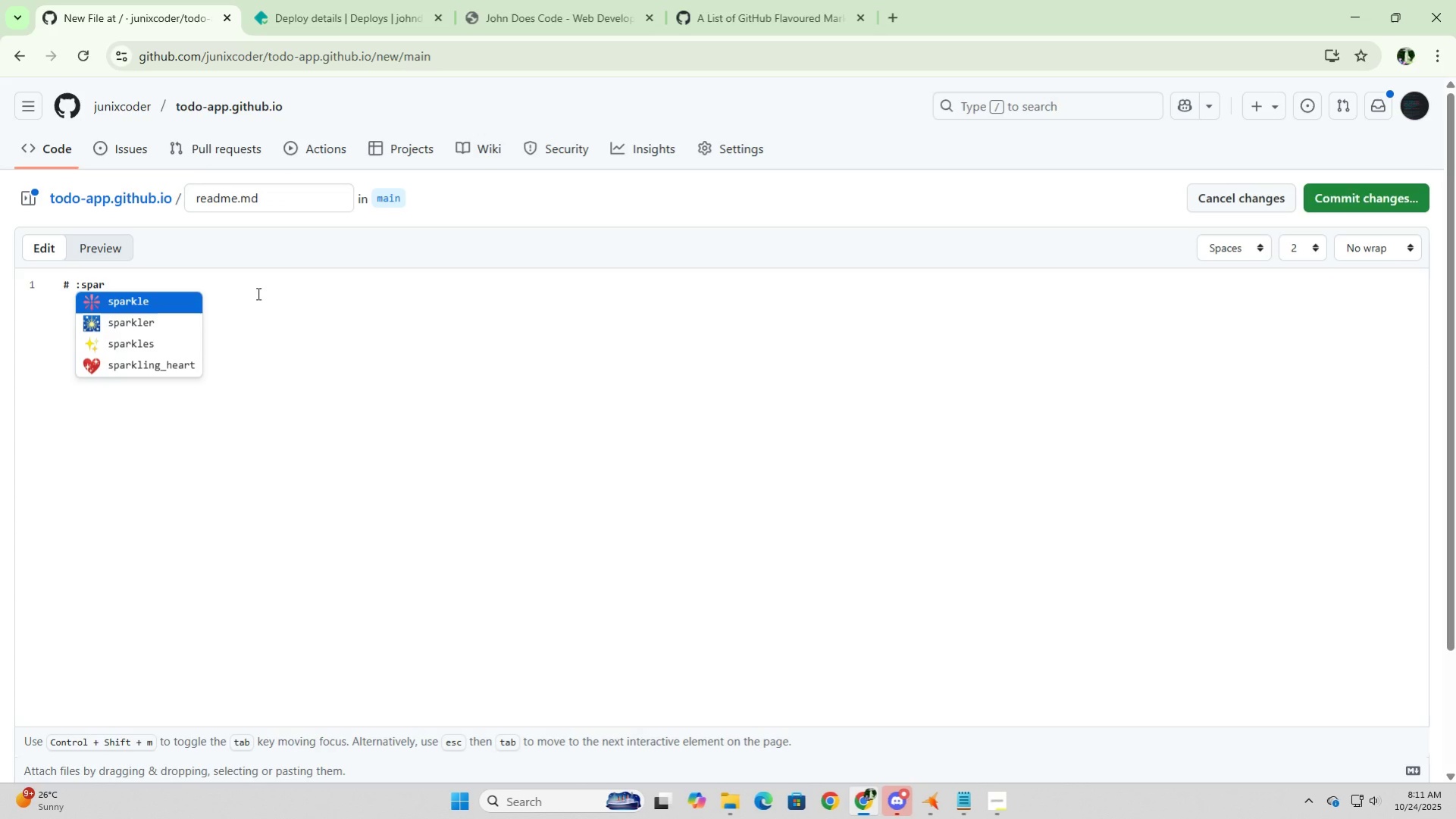 
key(ArrowDown)
 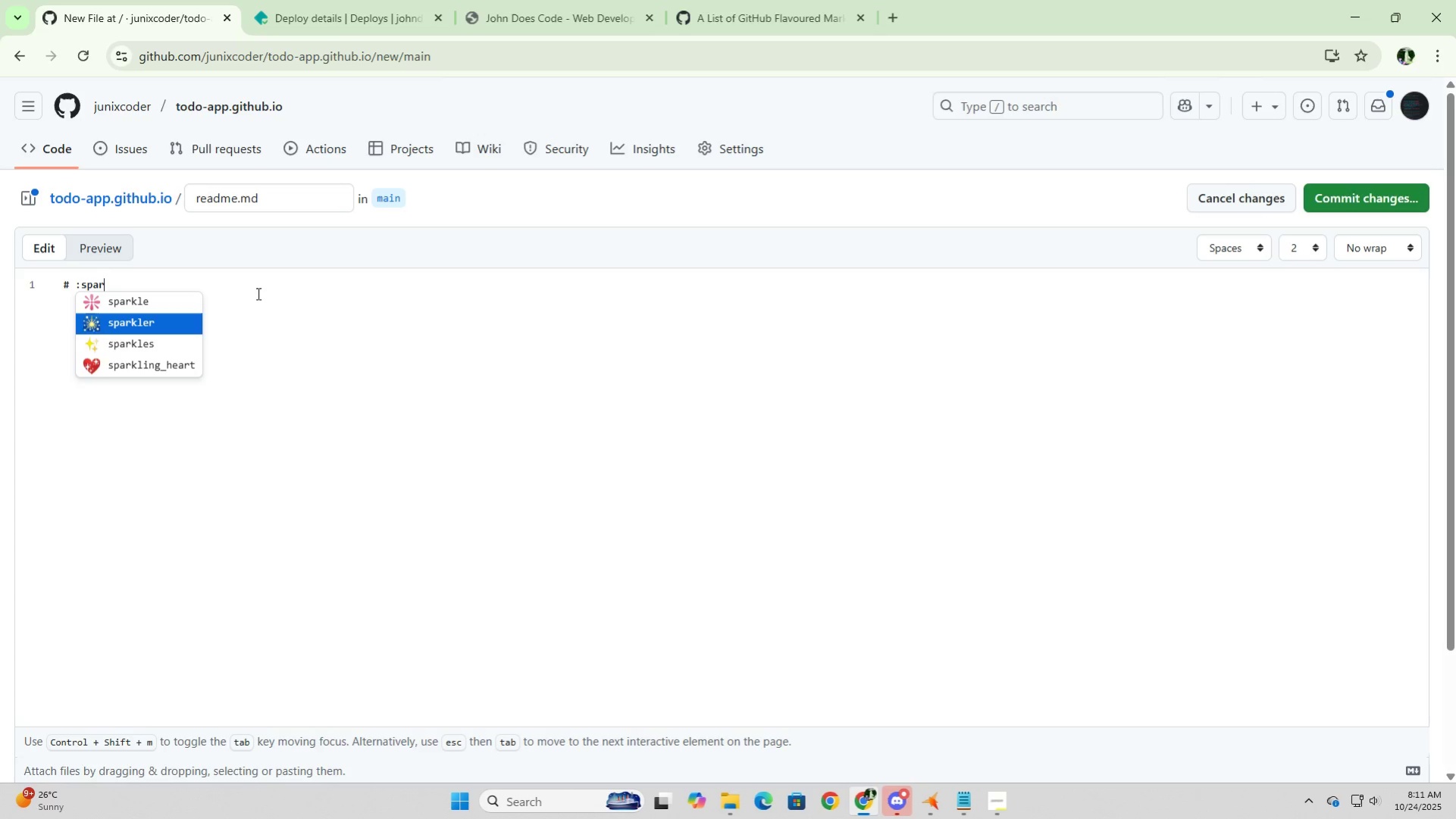 
key(ArrowDown)
 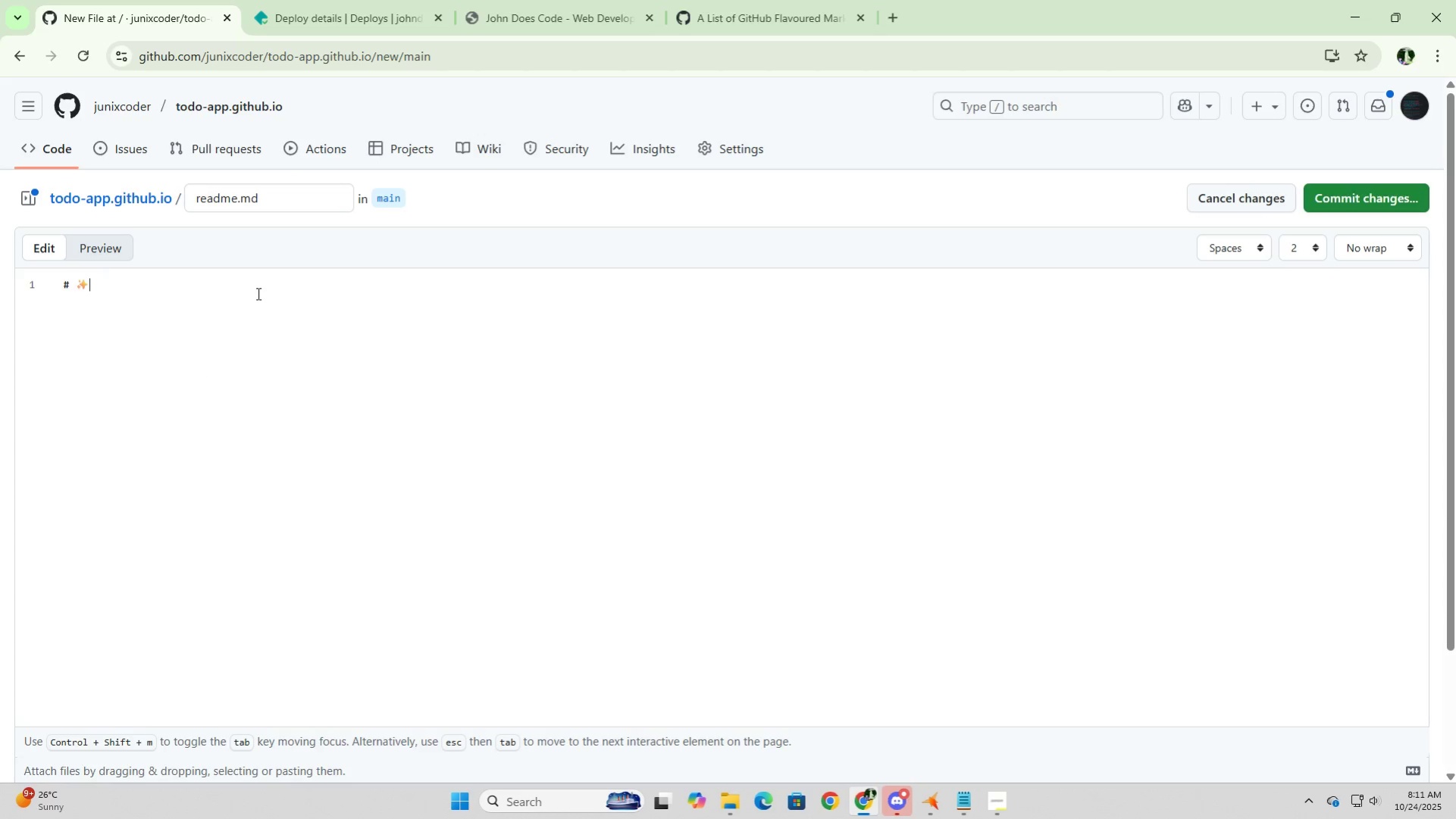 
key(Tab)
 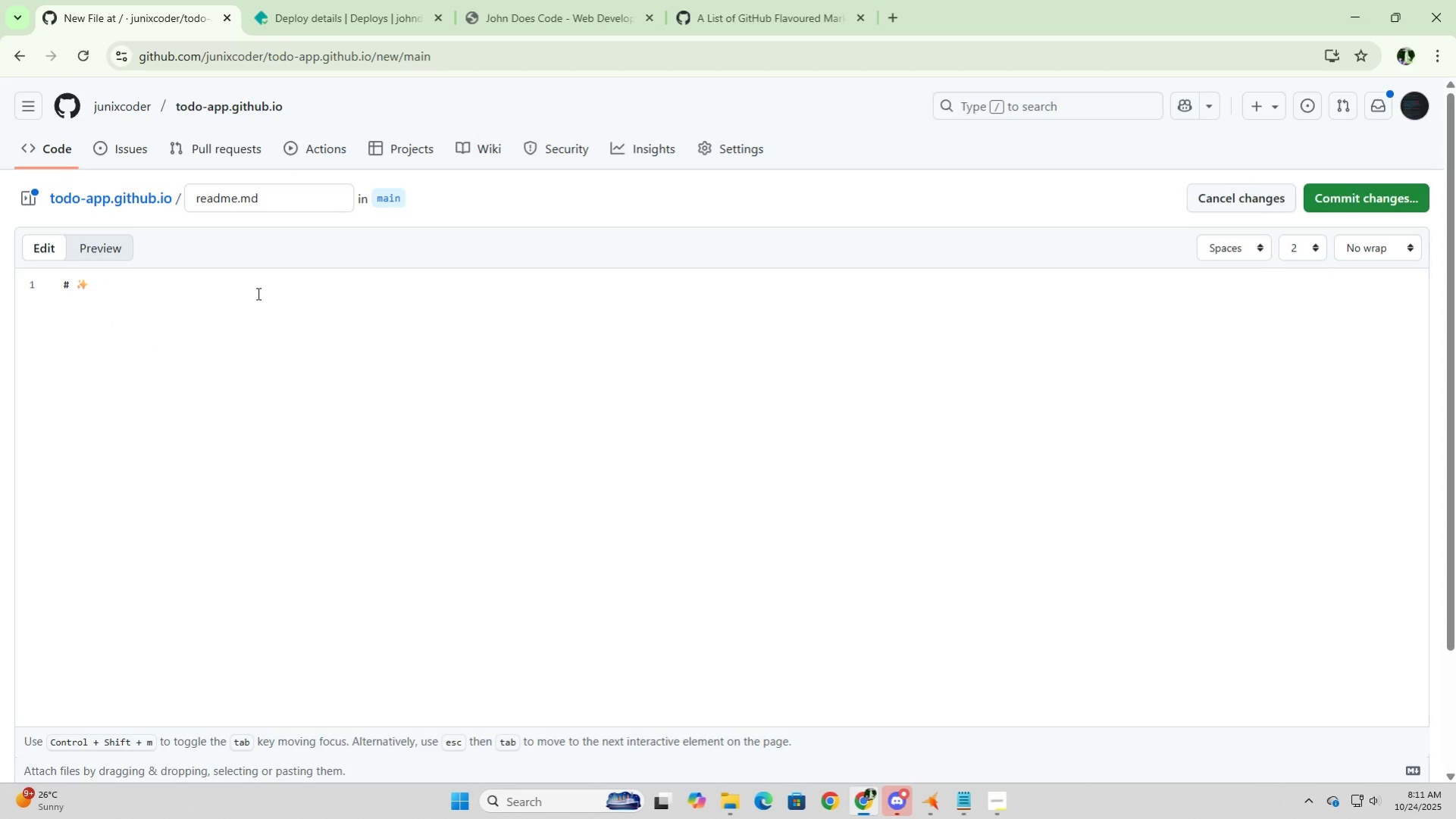 
key(Space)
 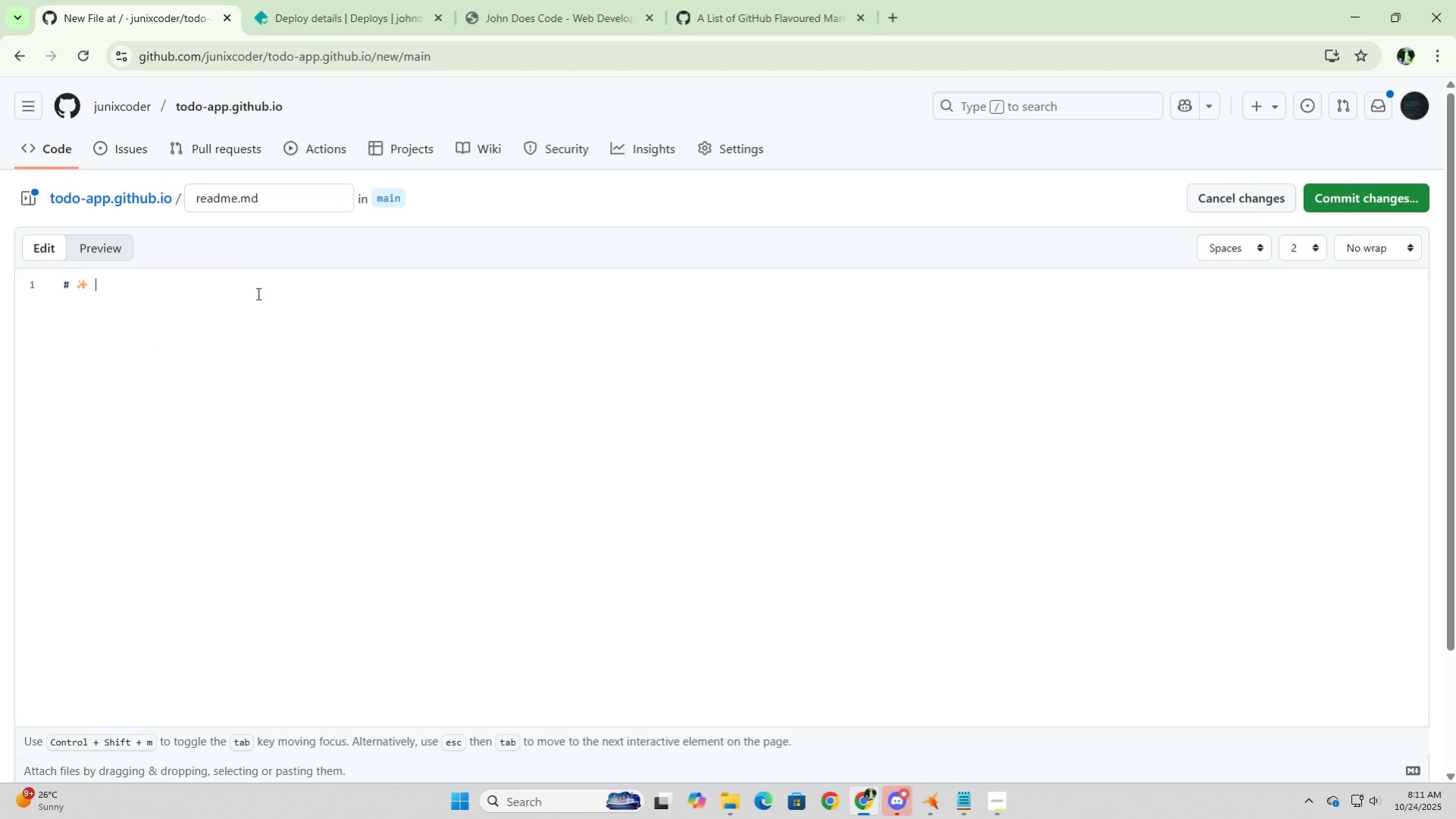 
key(Backspace)
type( To Do Web Application)
 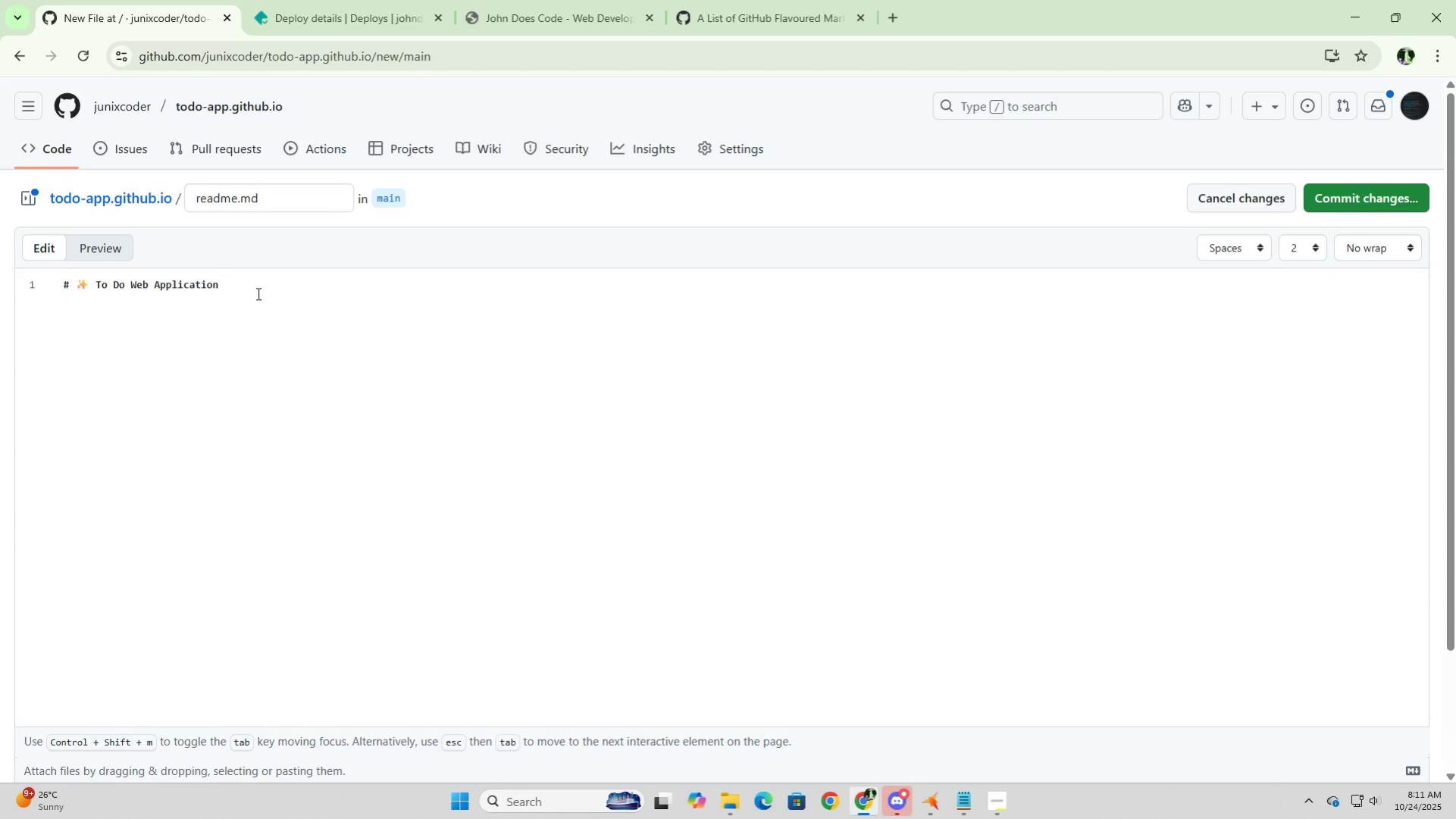 
key(Enter)
 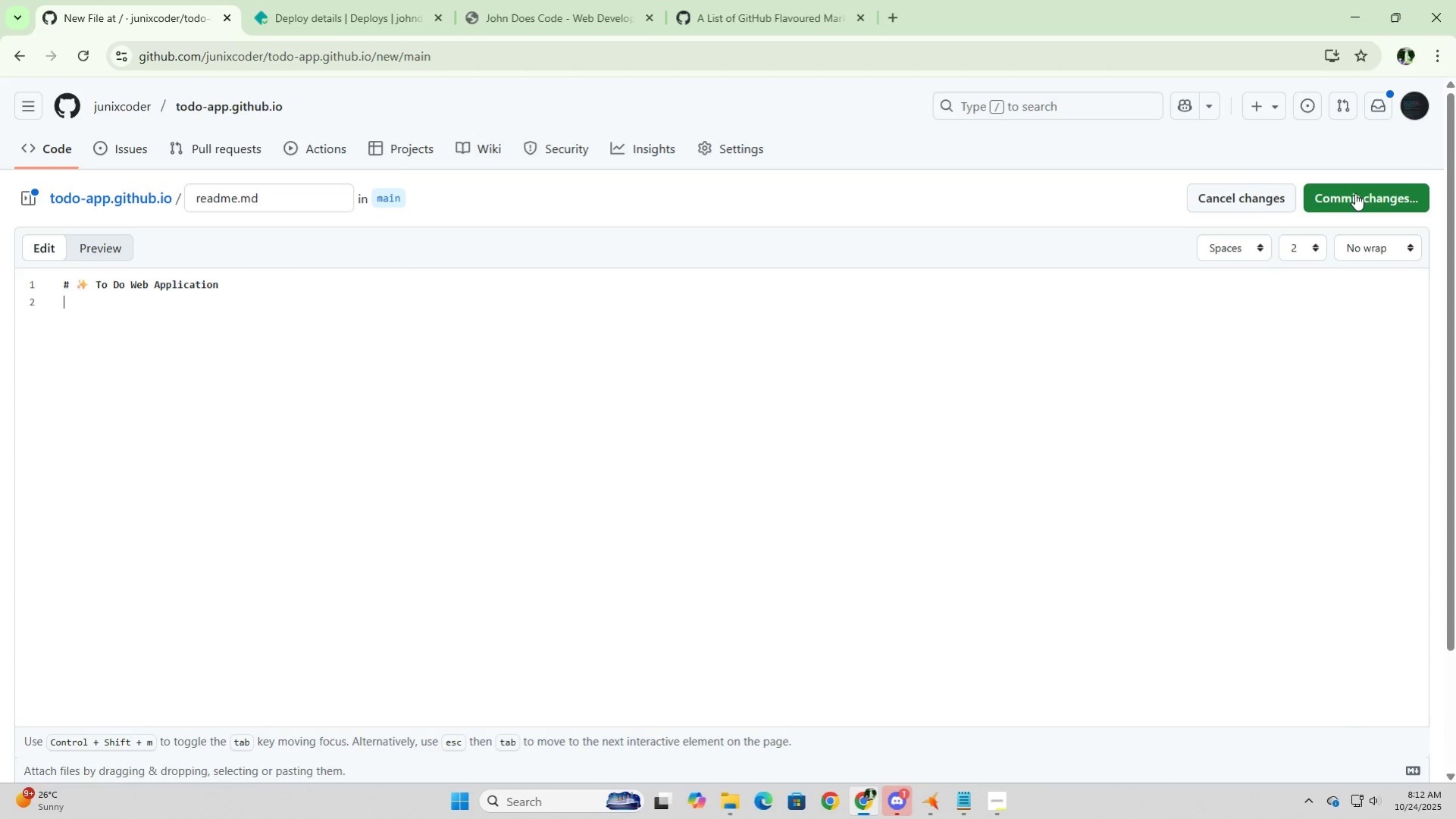 
left_click([1355, 194])
 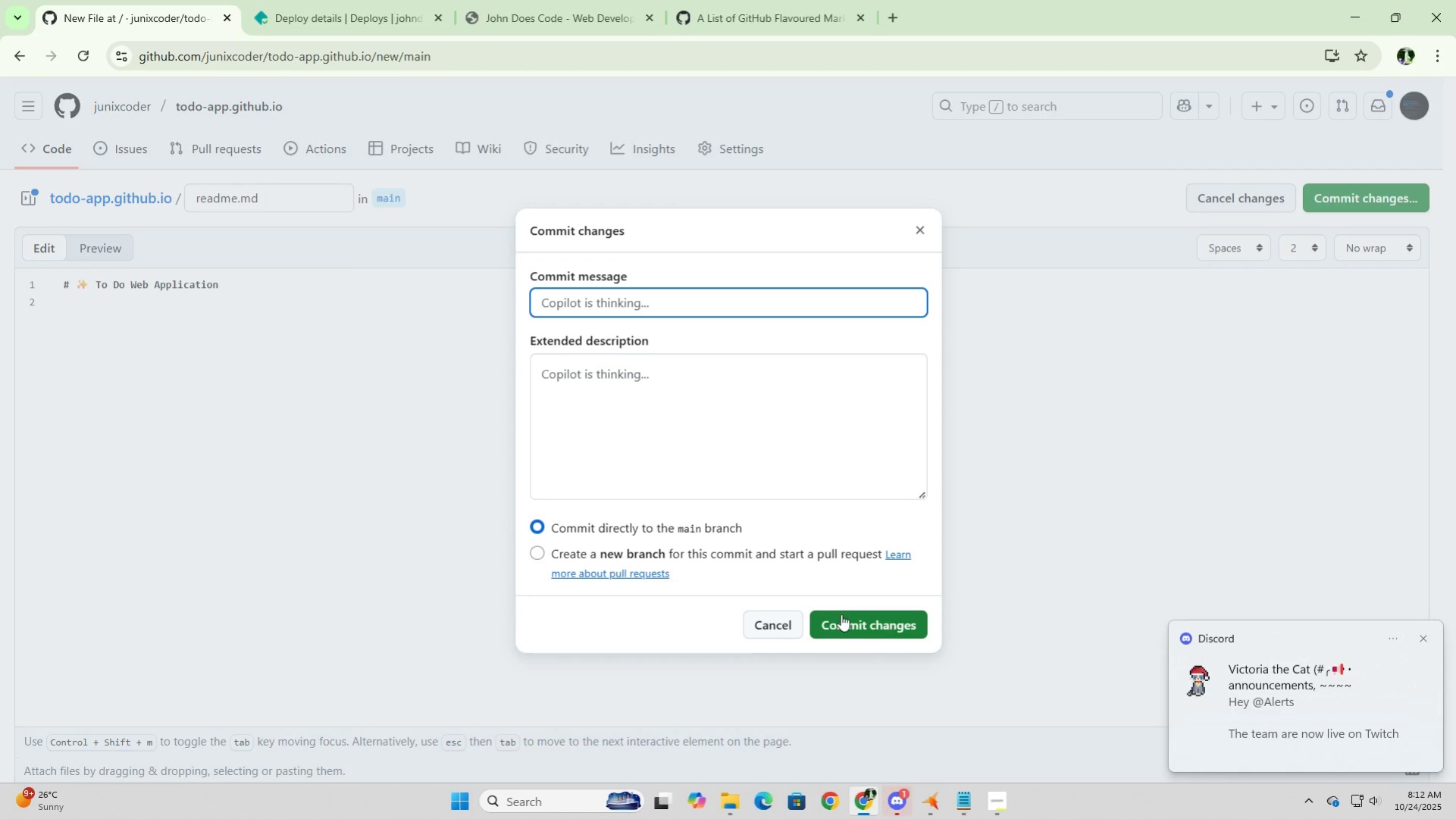 
left_click([859, 621])
 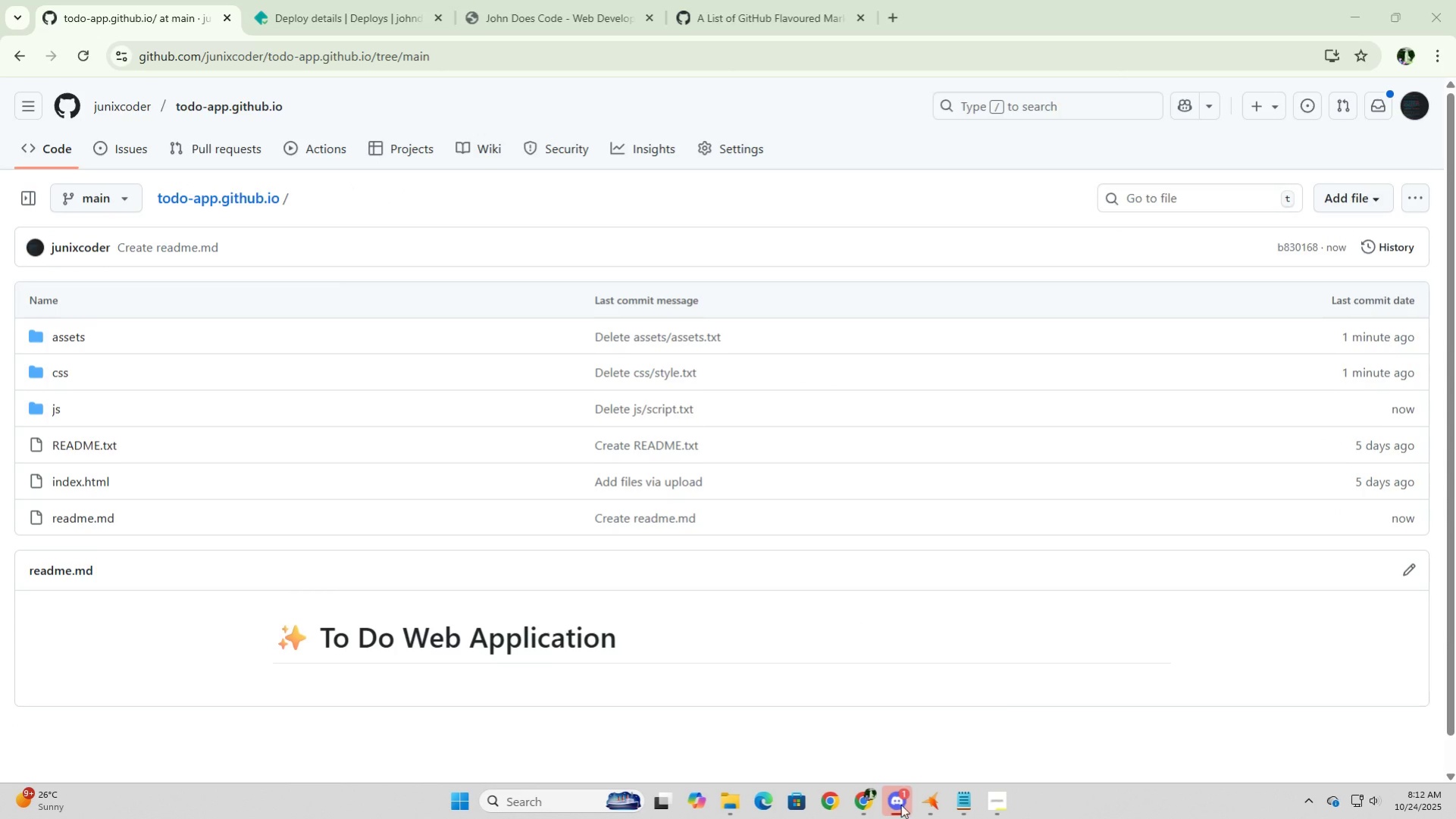 
wait(6.42)
 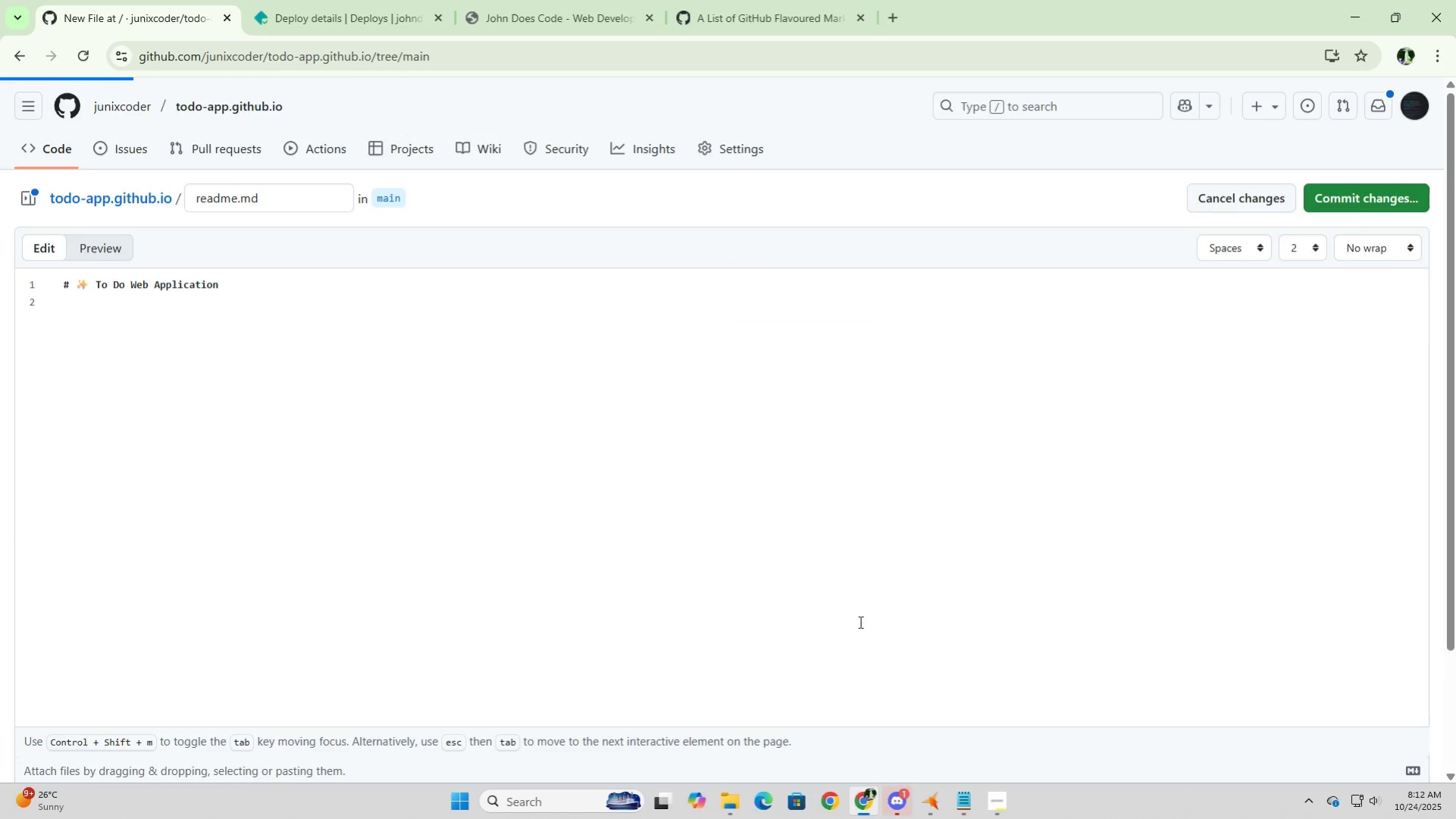 
left_click([894, 761])
 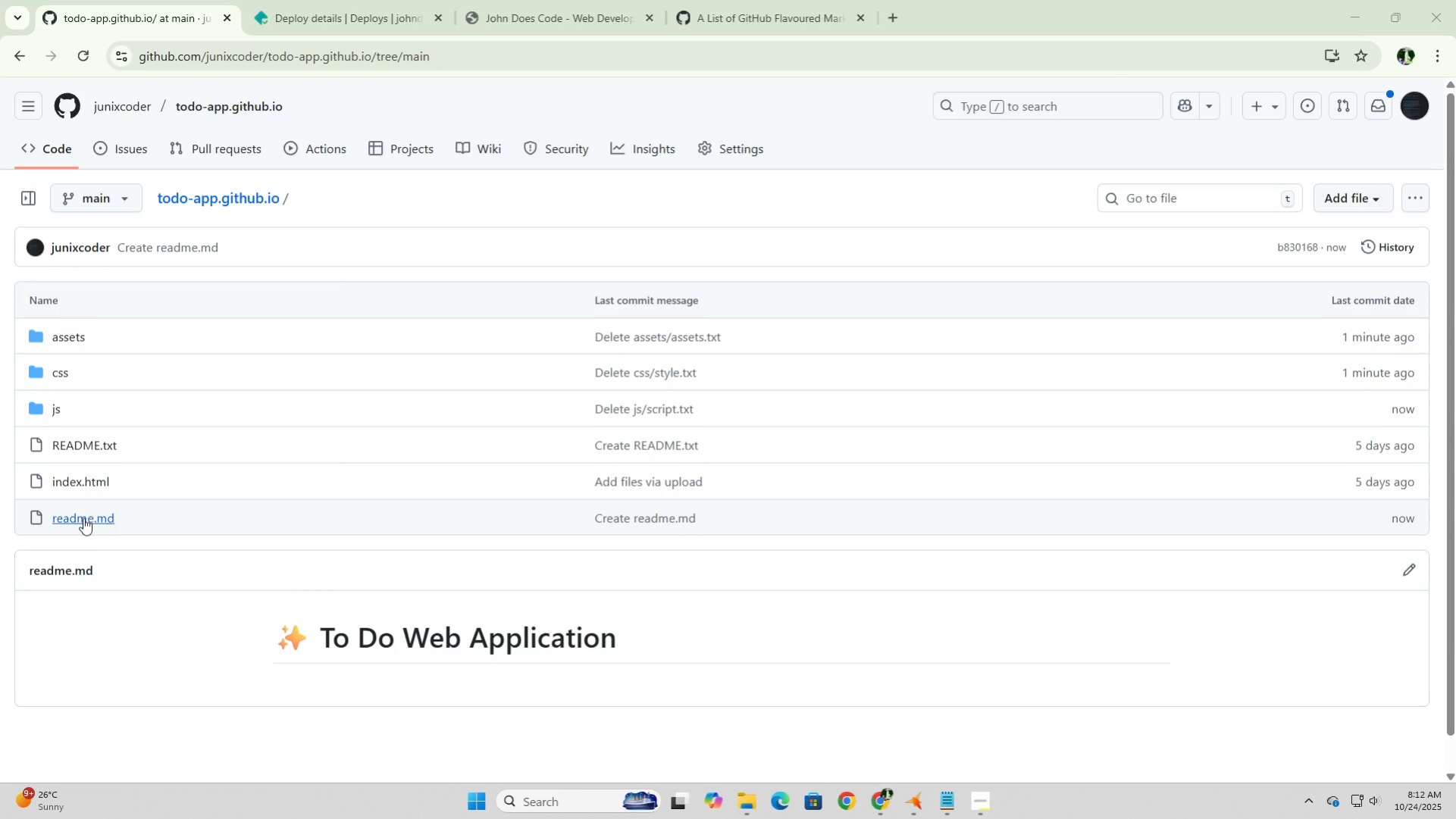 
wait(5.63)
 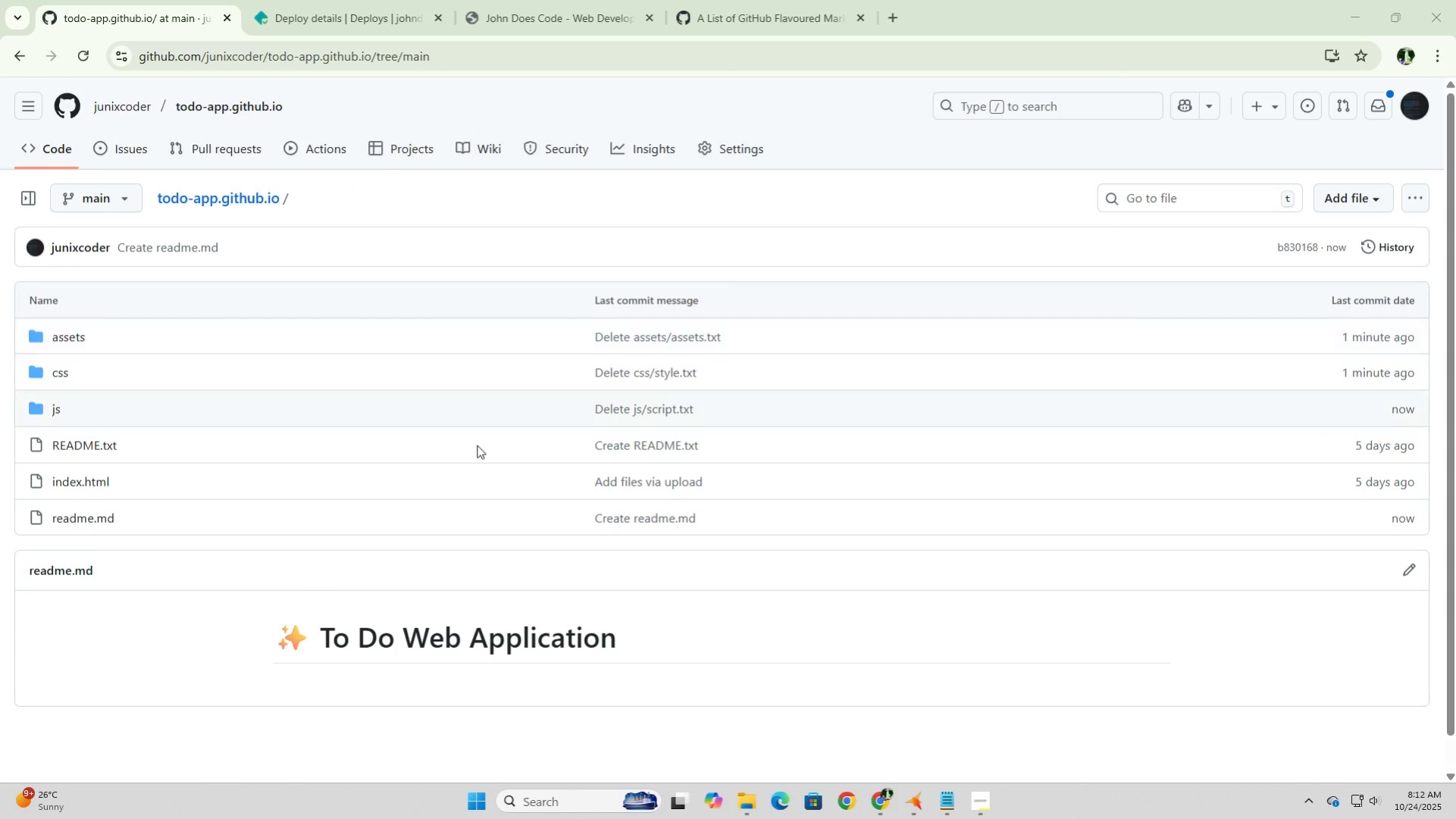 
left_click([89, 445])
 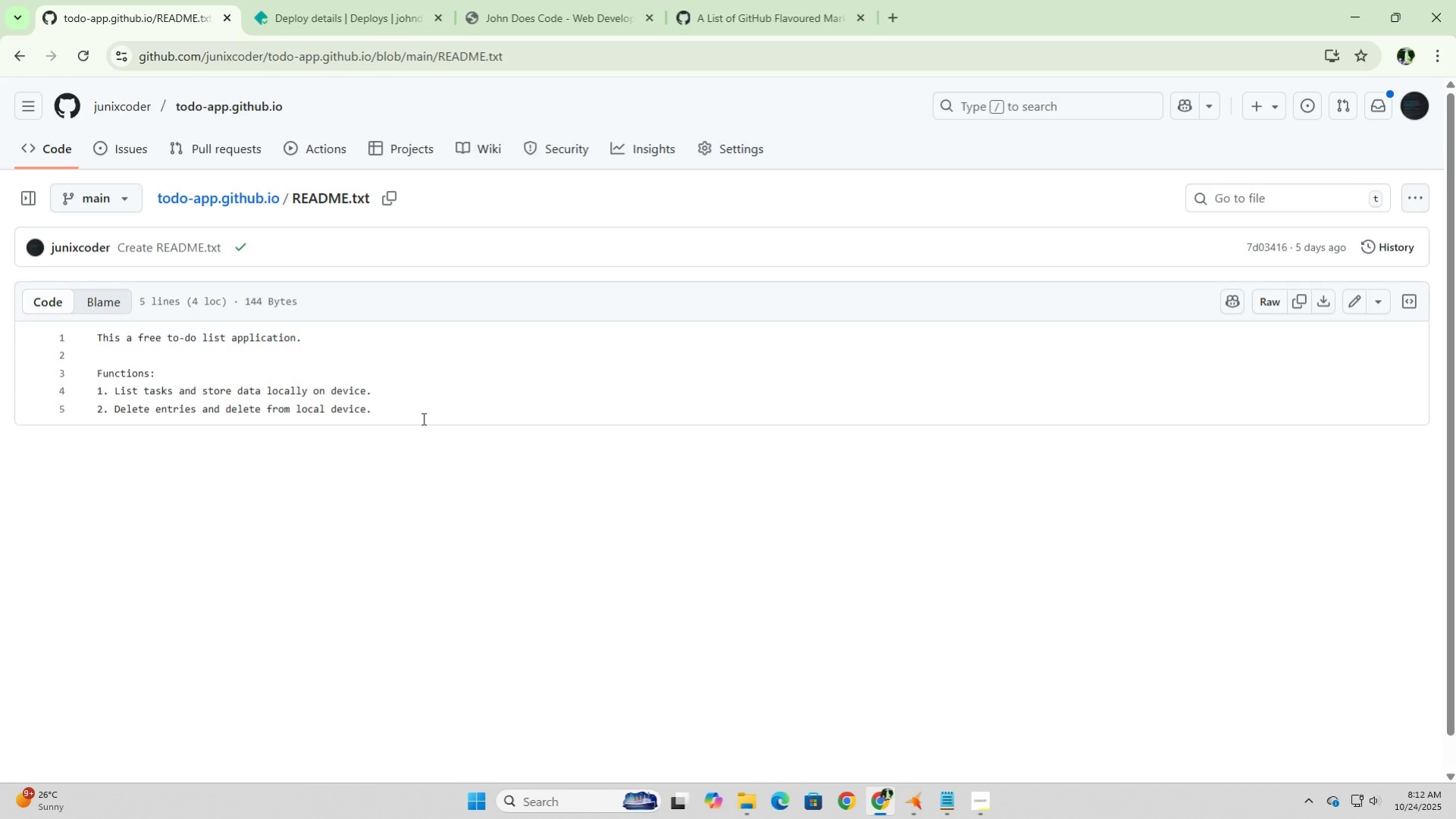 
left_click_drag(start_coordinate=[422, 418], to_coordinate=[89, 389])
 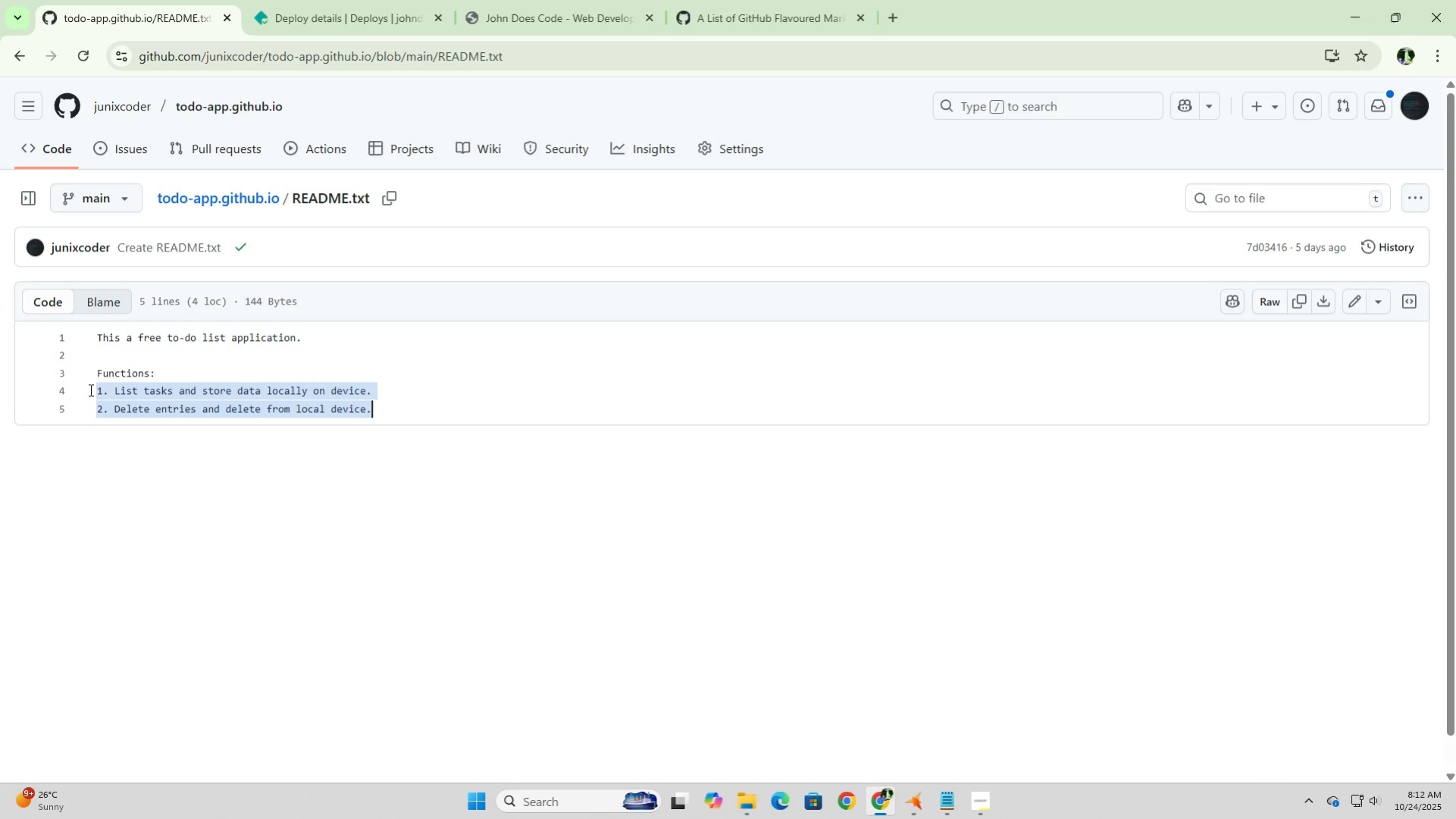 
key(Control+C)
 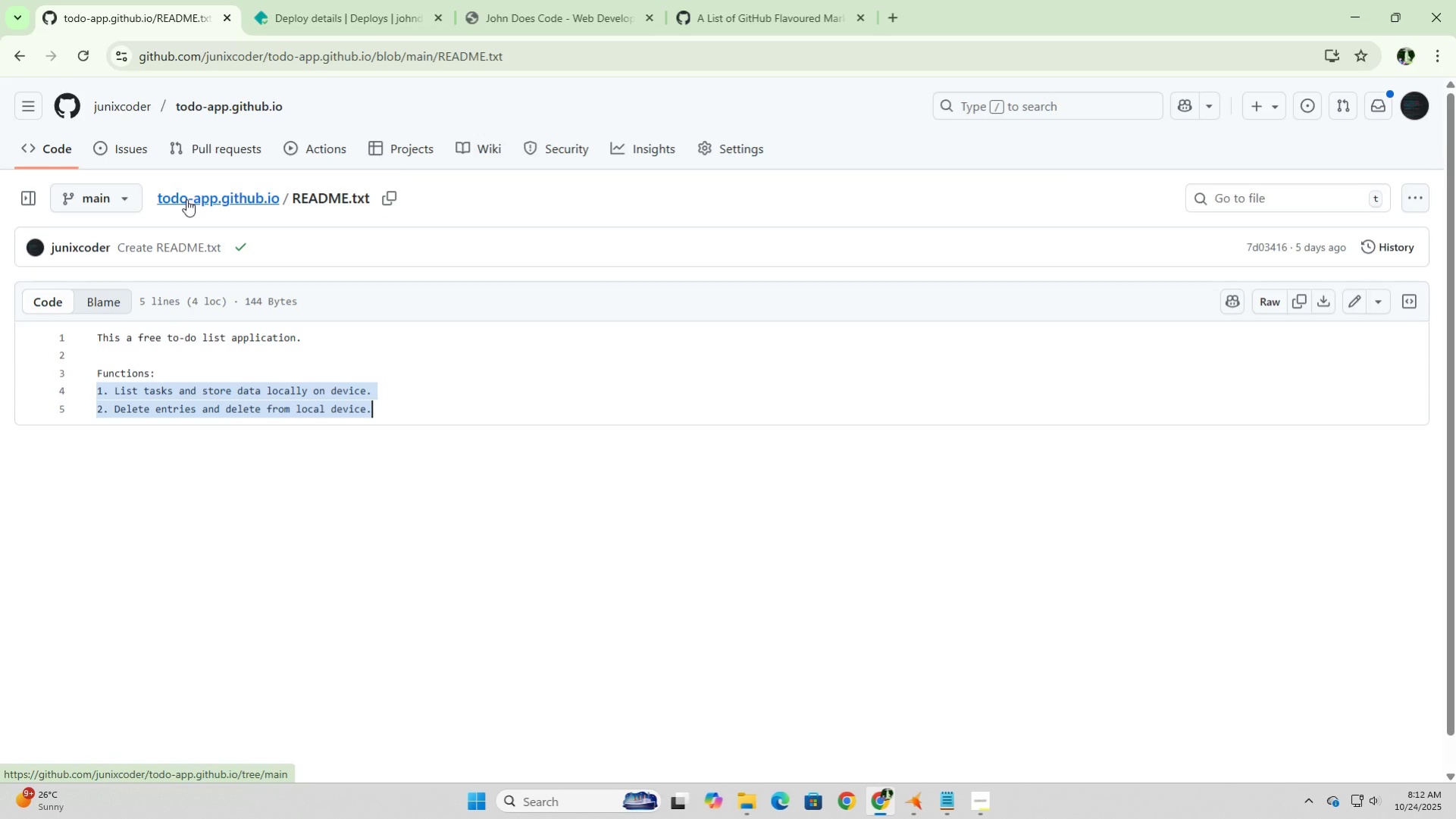 
left_click([186, 199])
 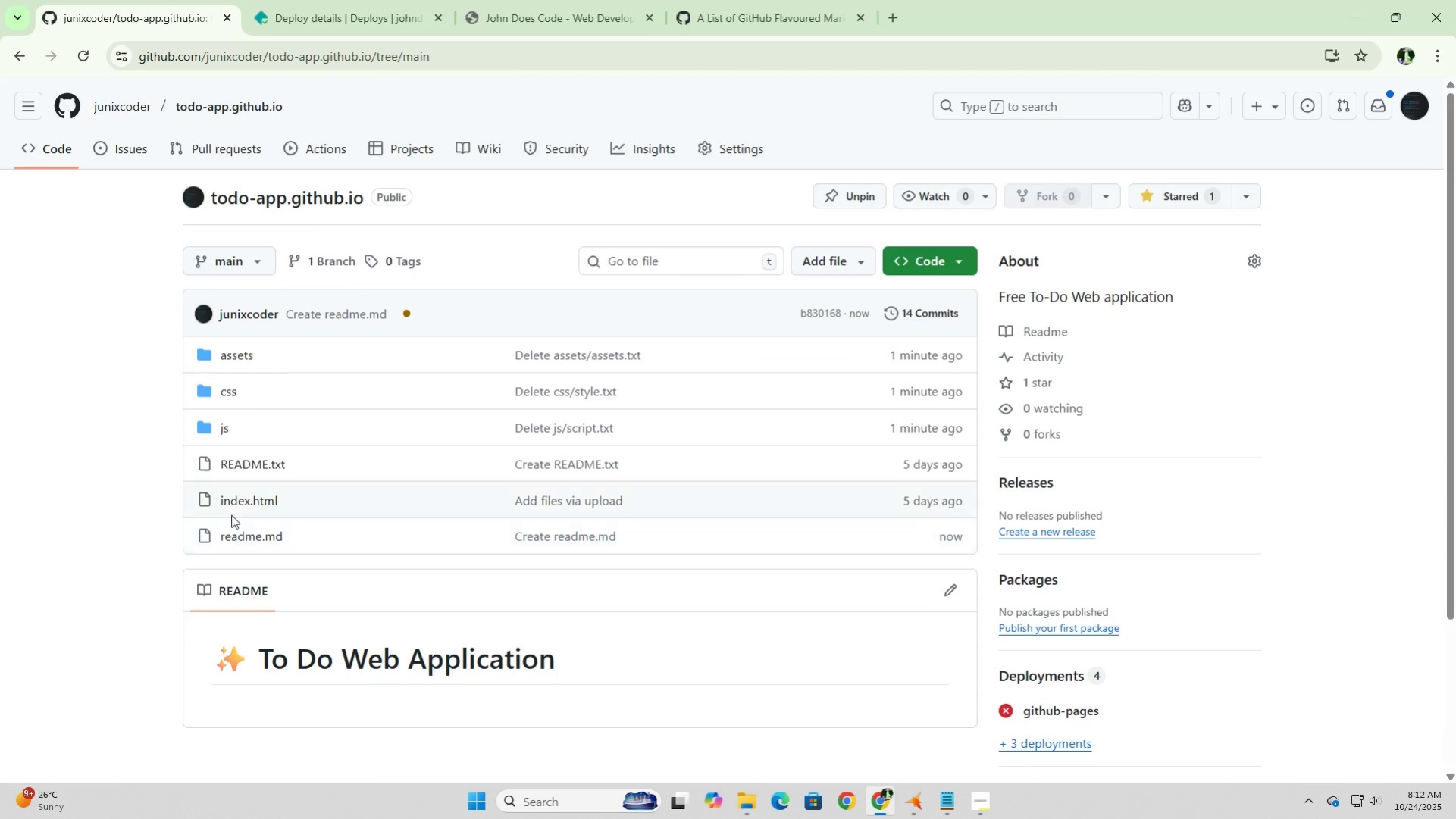 
left_click([249, 539])
 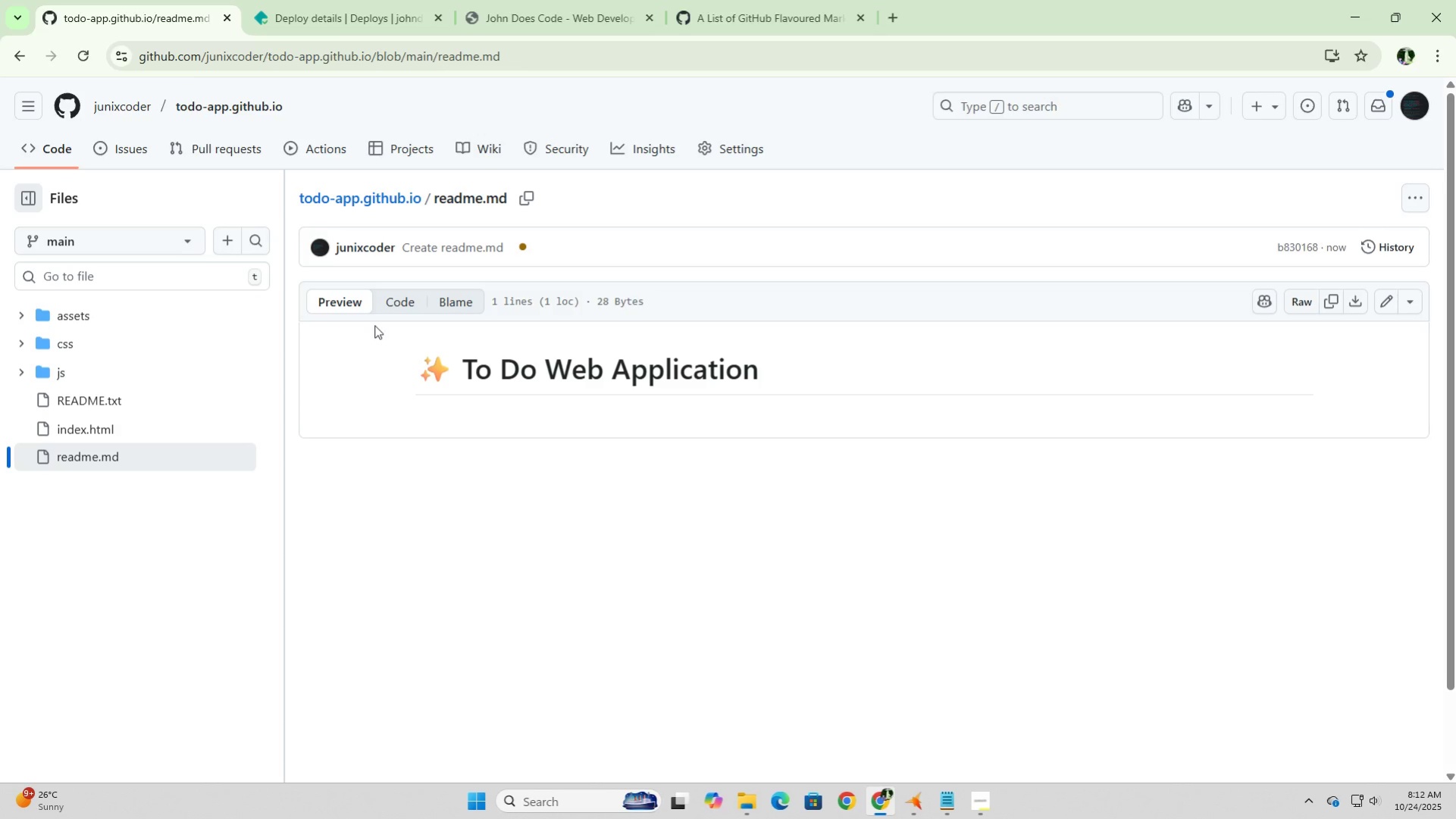 
left_click([402, 297])
 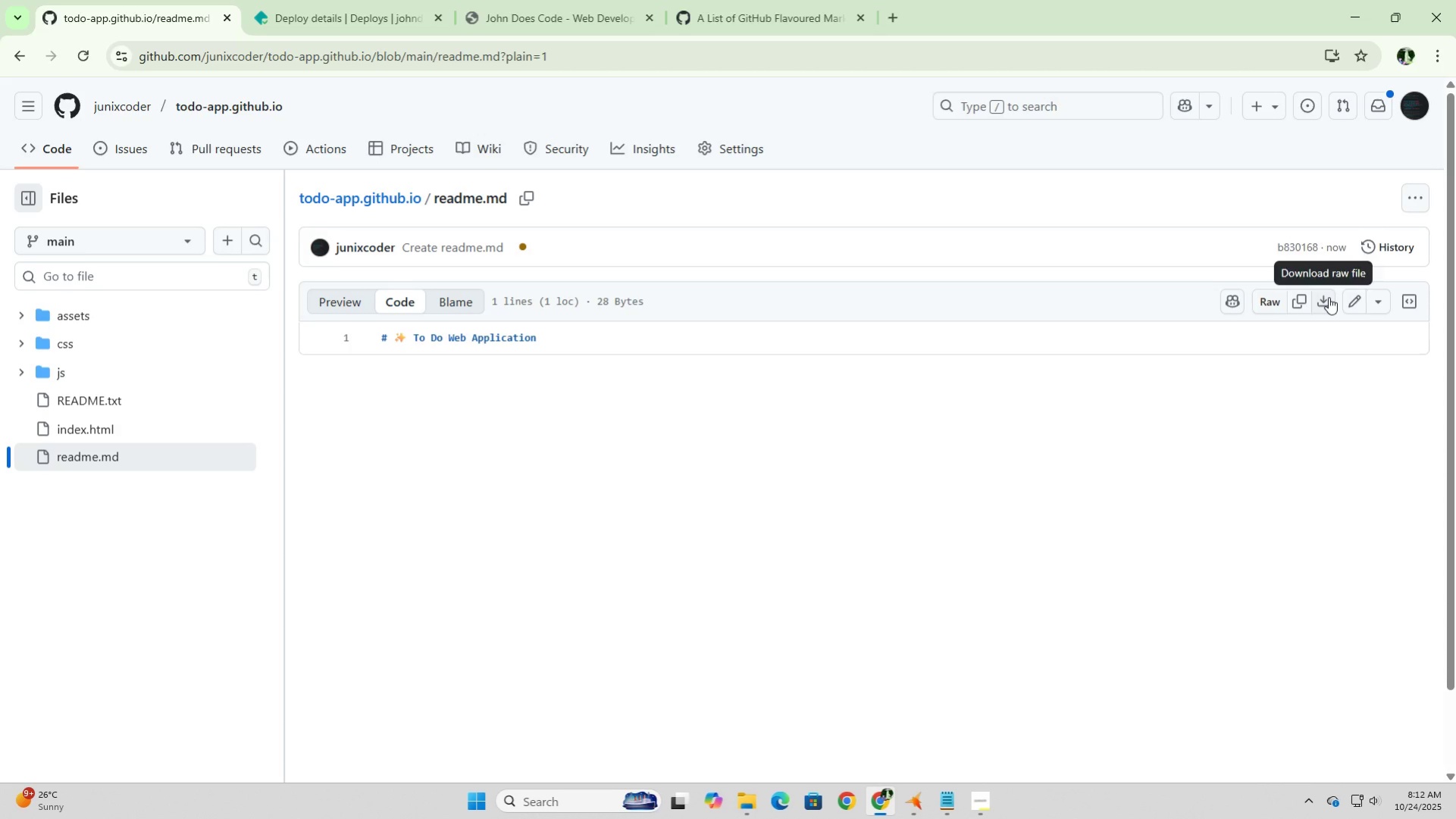 
left_click([1356, 298])
 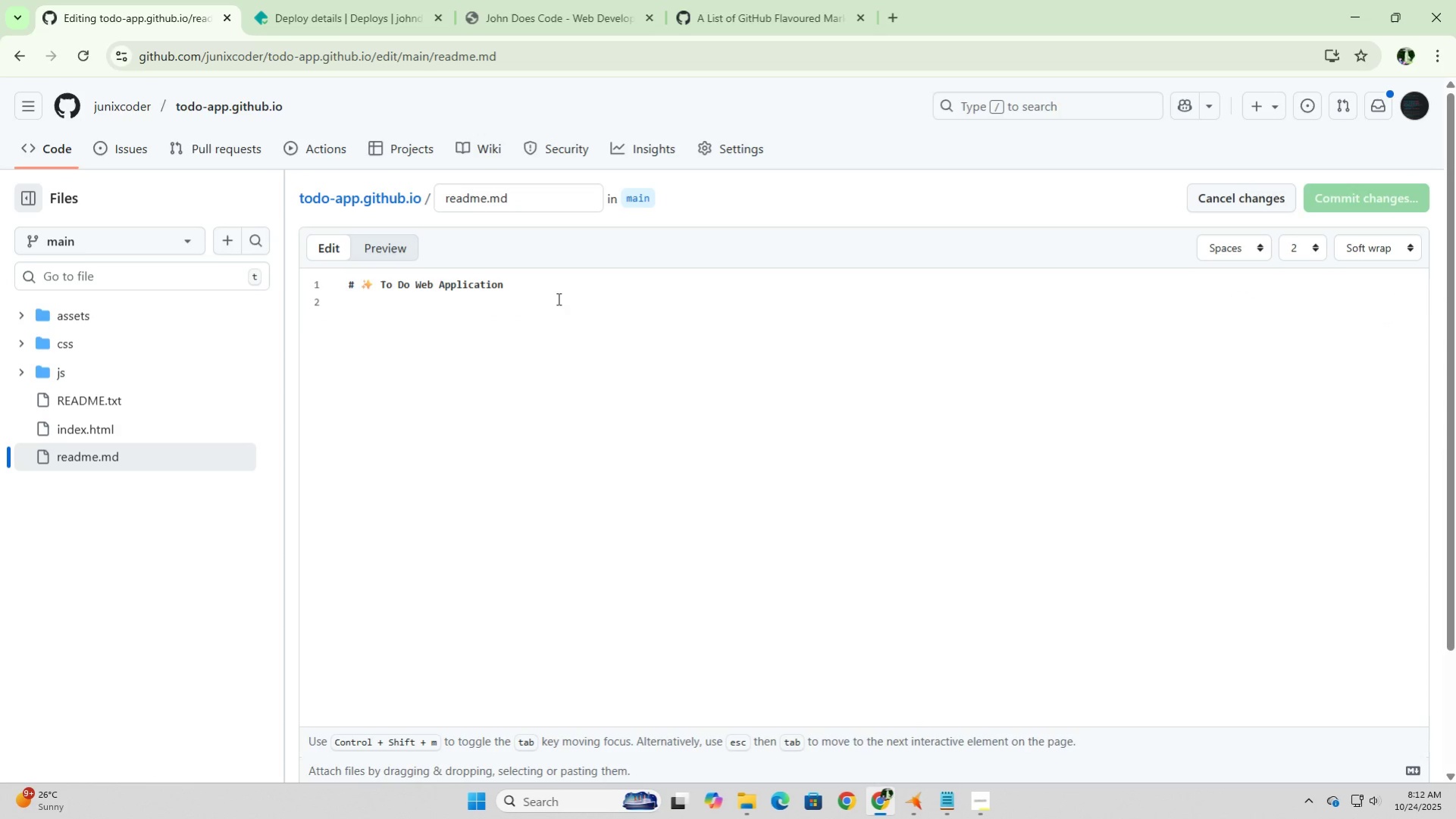 
left_click([562, 289])
 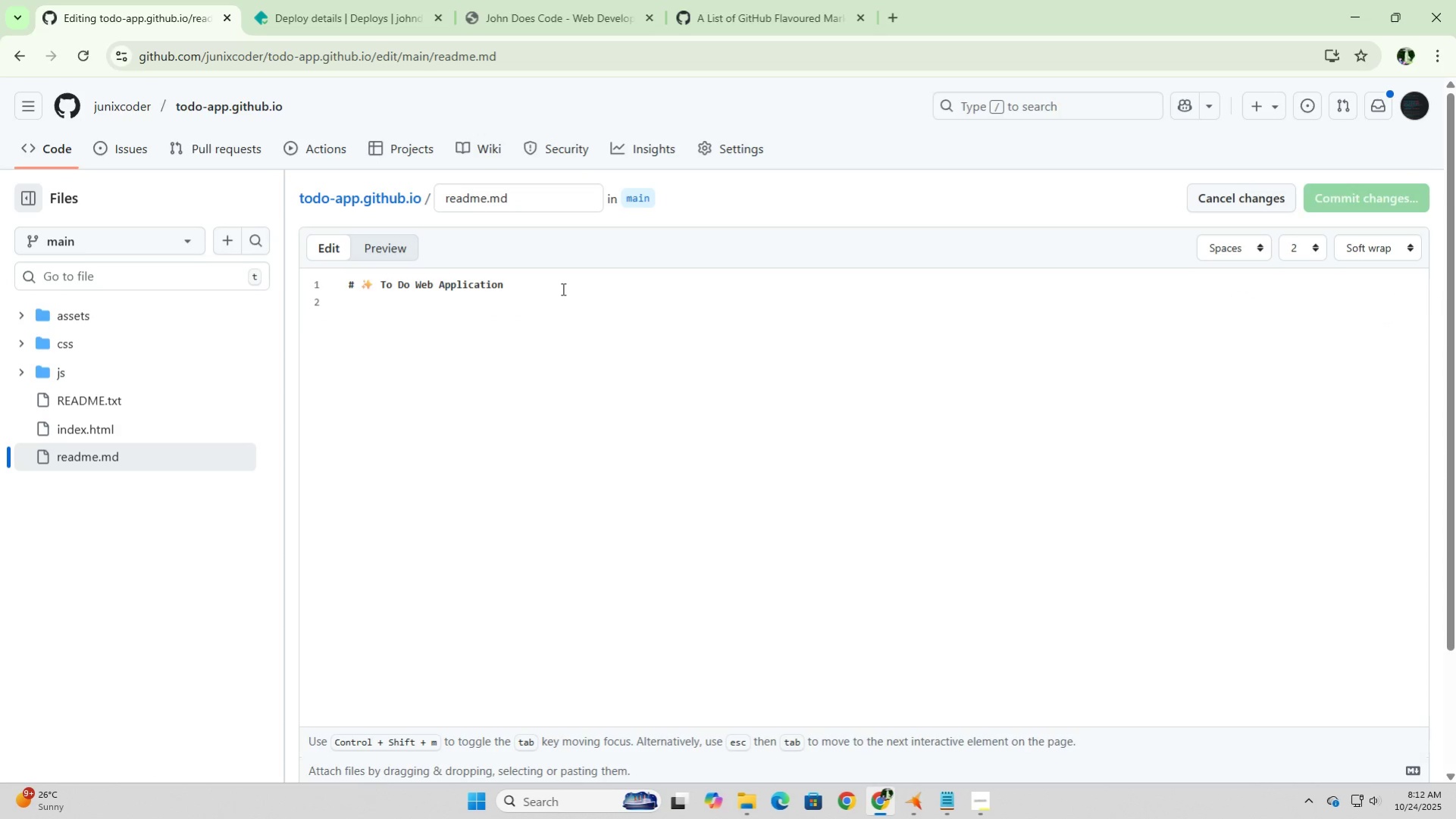 
key(Enter)
 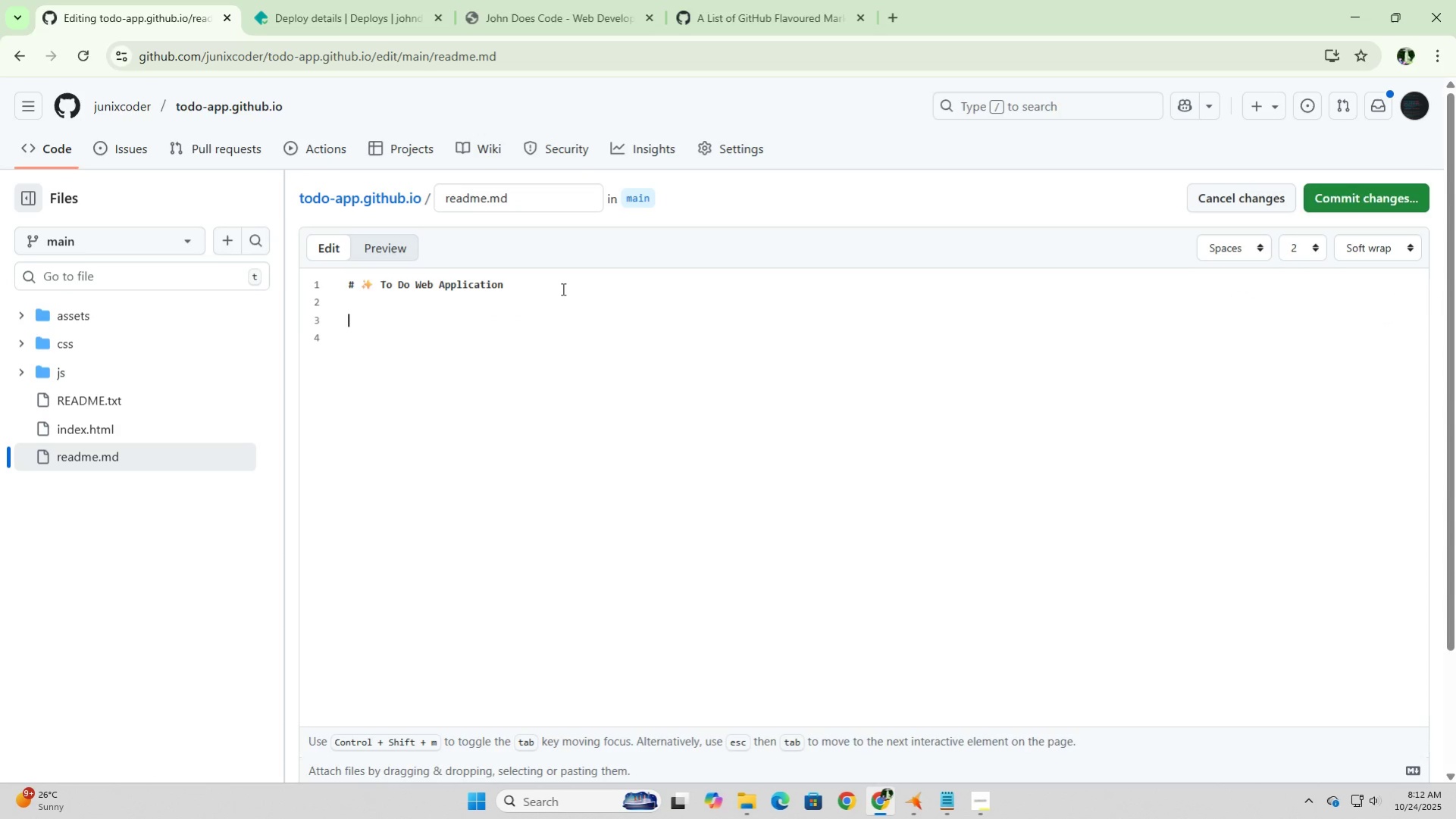 
key(Enter)
 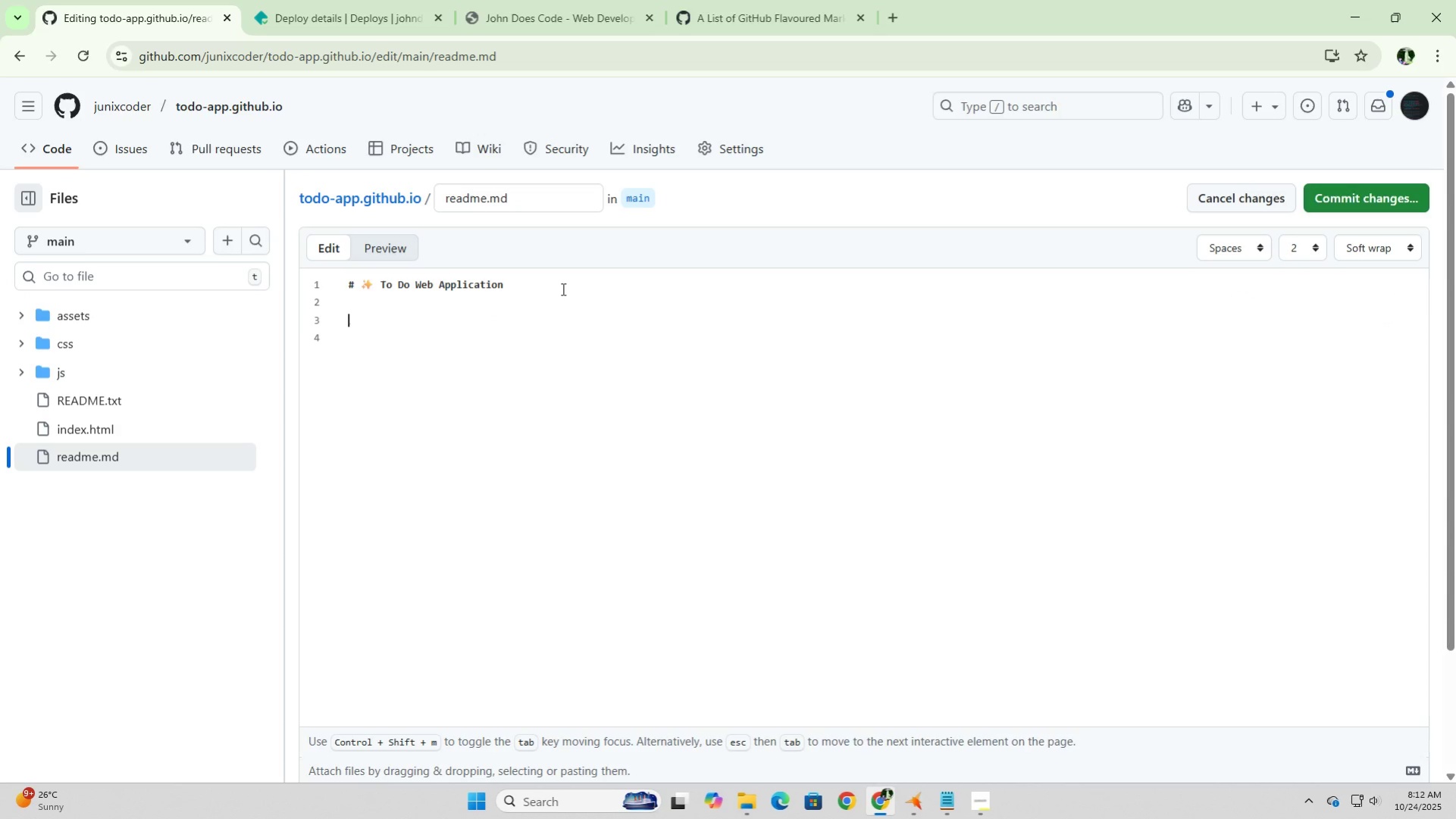 
key(Control+V)
 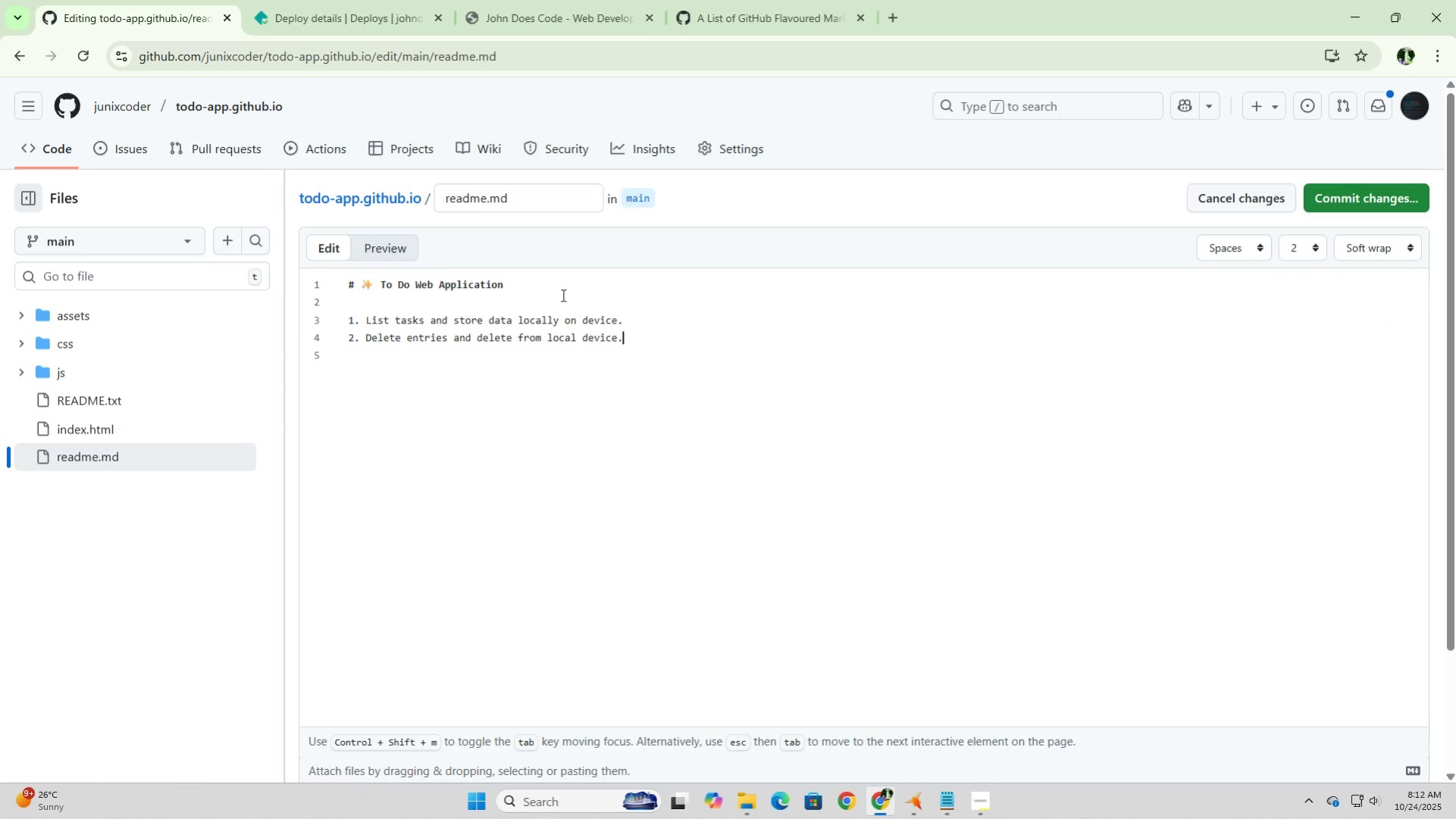 
left_click([563, 300])
 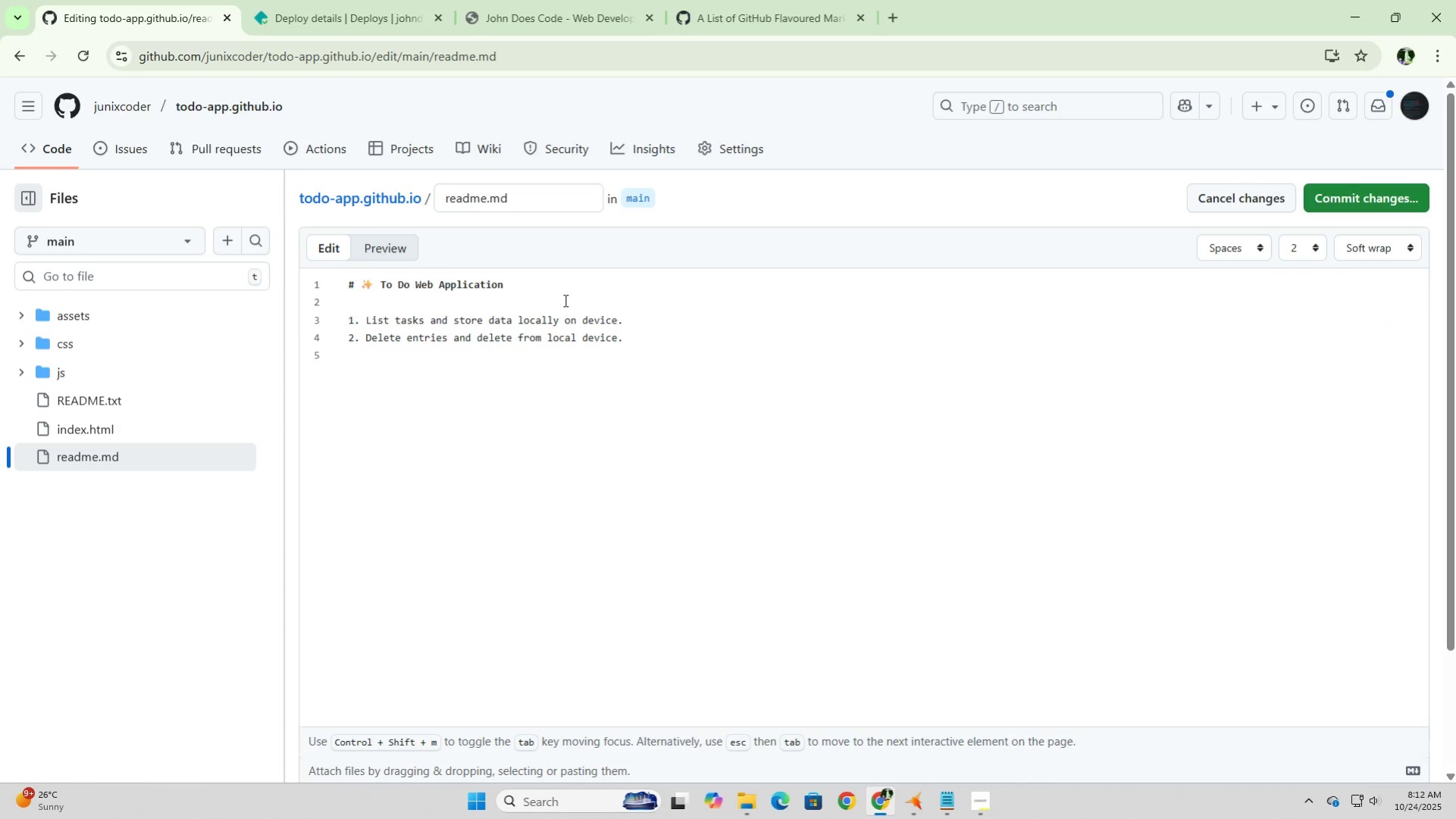 
key(Enter)
 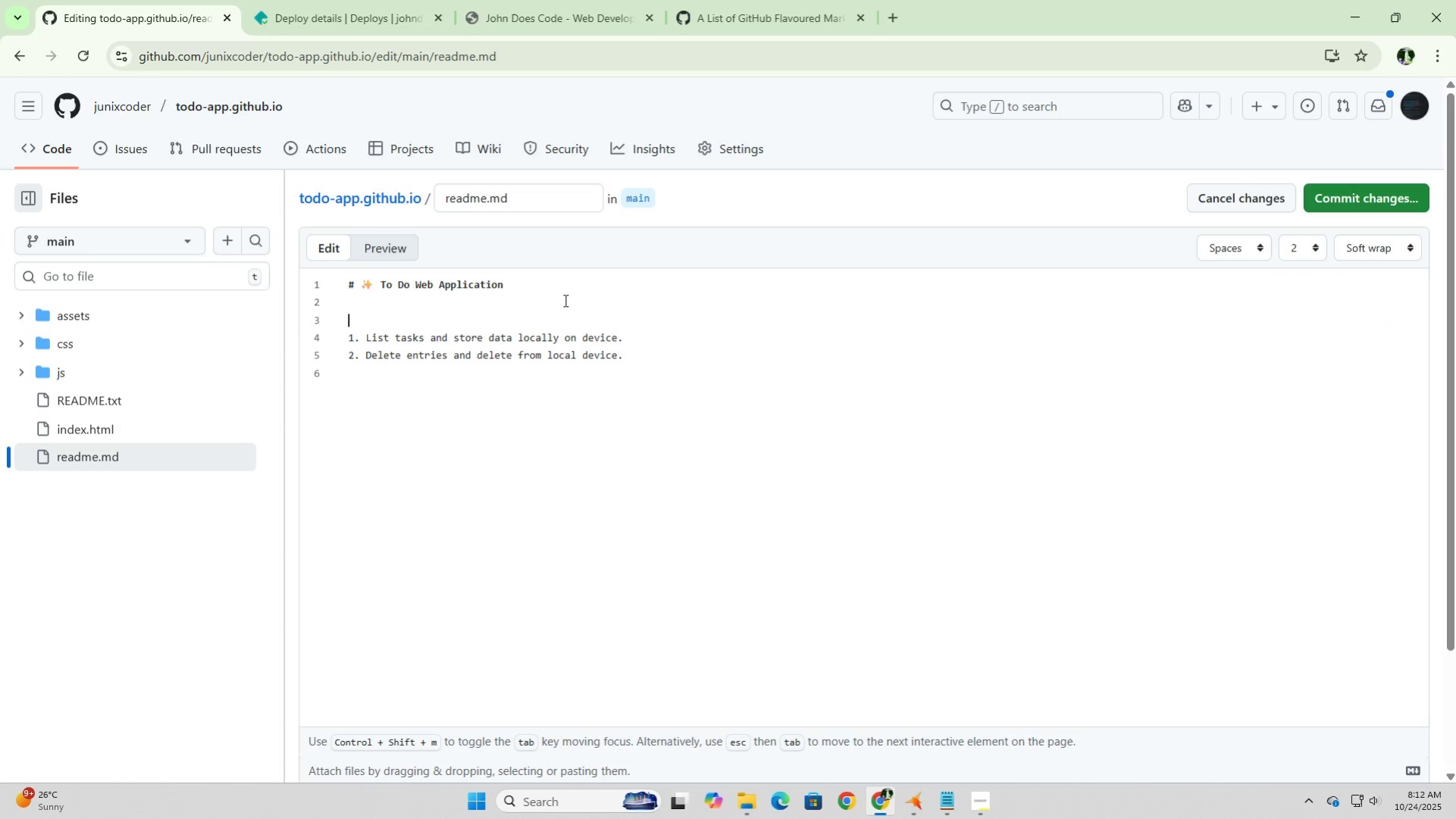 
type(## Instruction)
 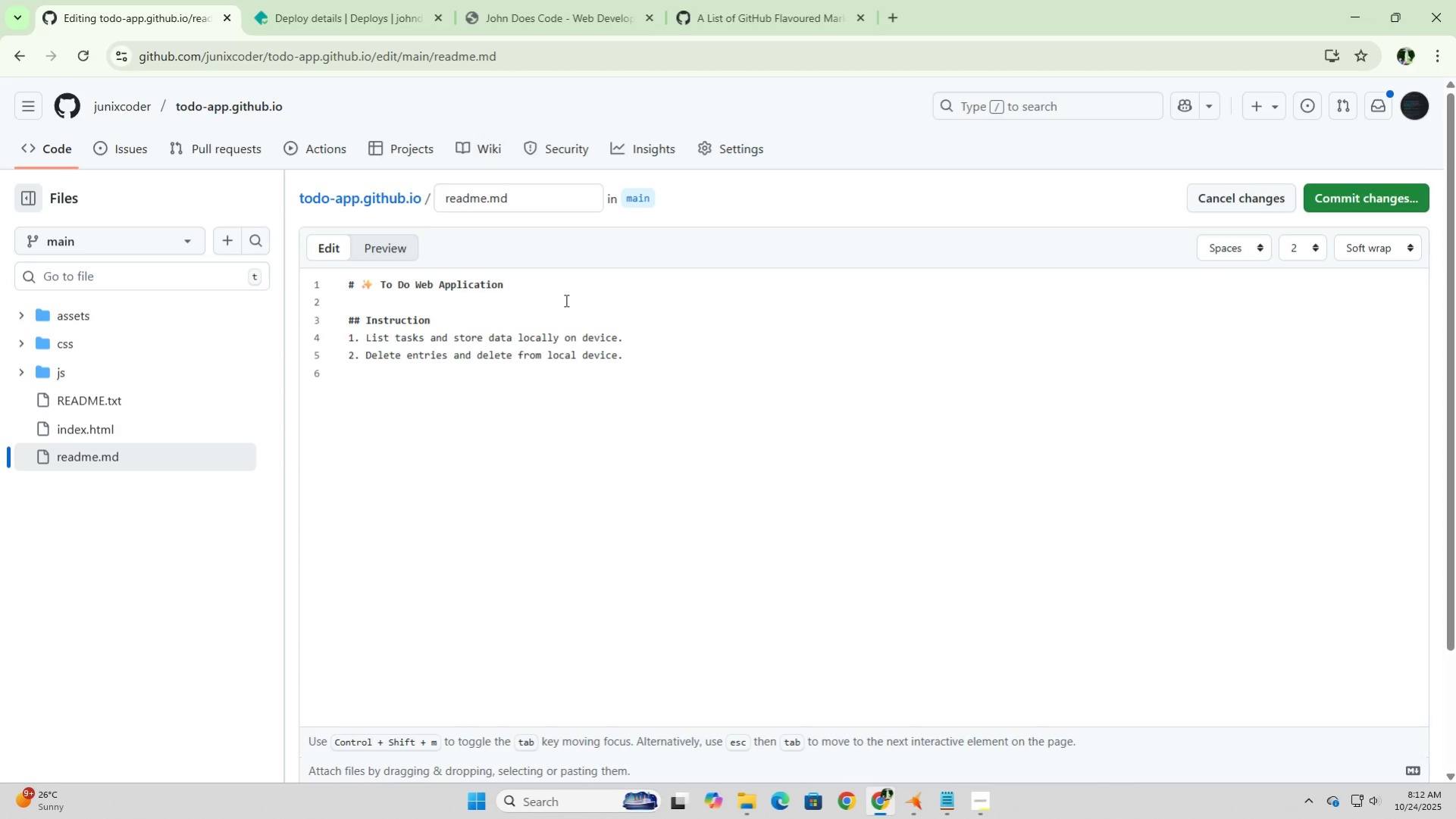 
left_click([533, 308])
 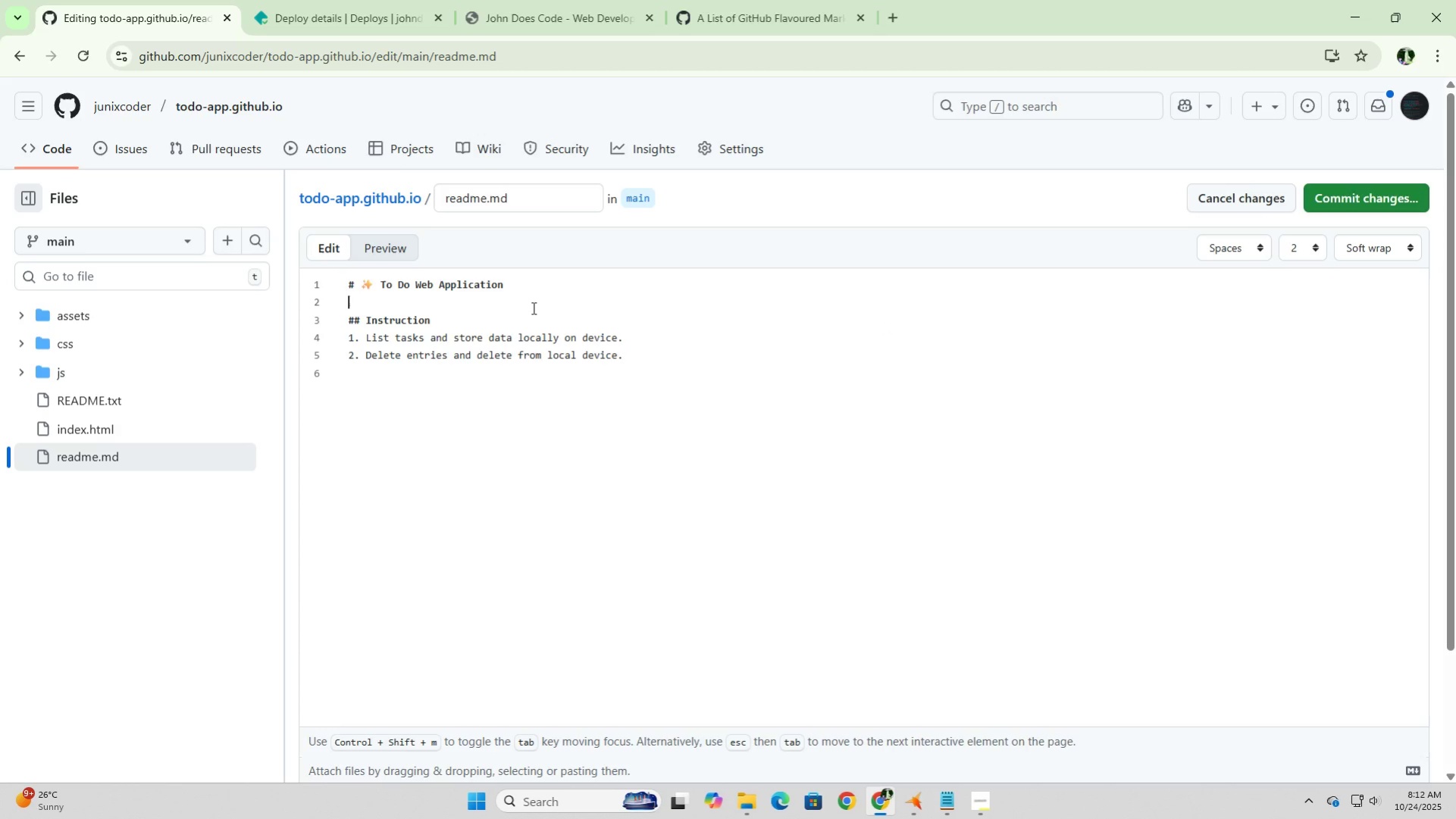 
key(Enter)
 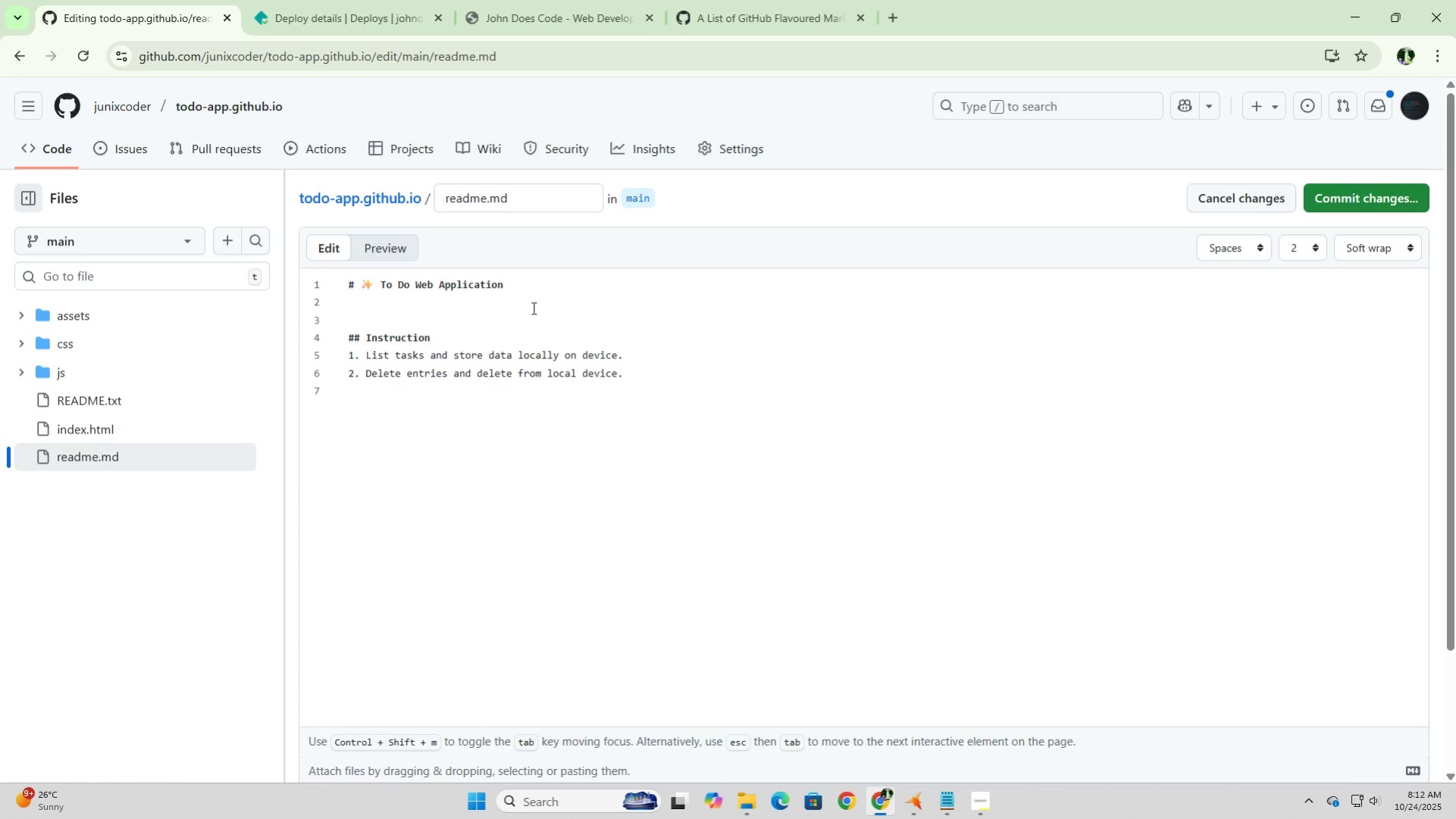 
type(# :sparke)
key(Backspace)
type(les)
key(Tab)
type( )
 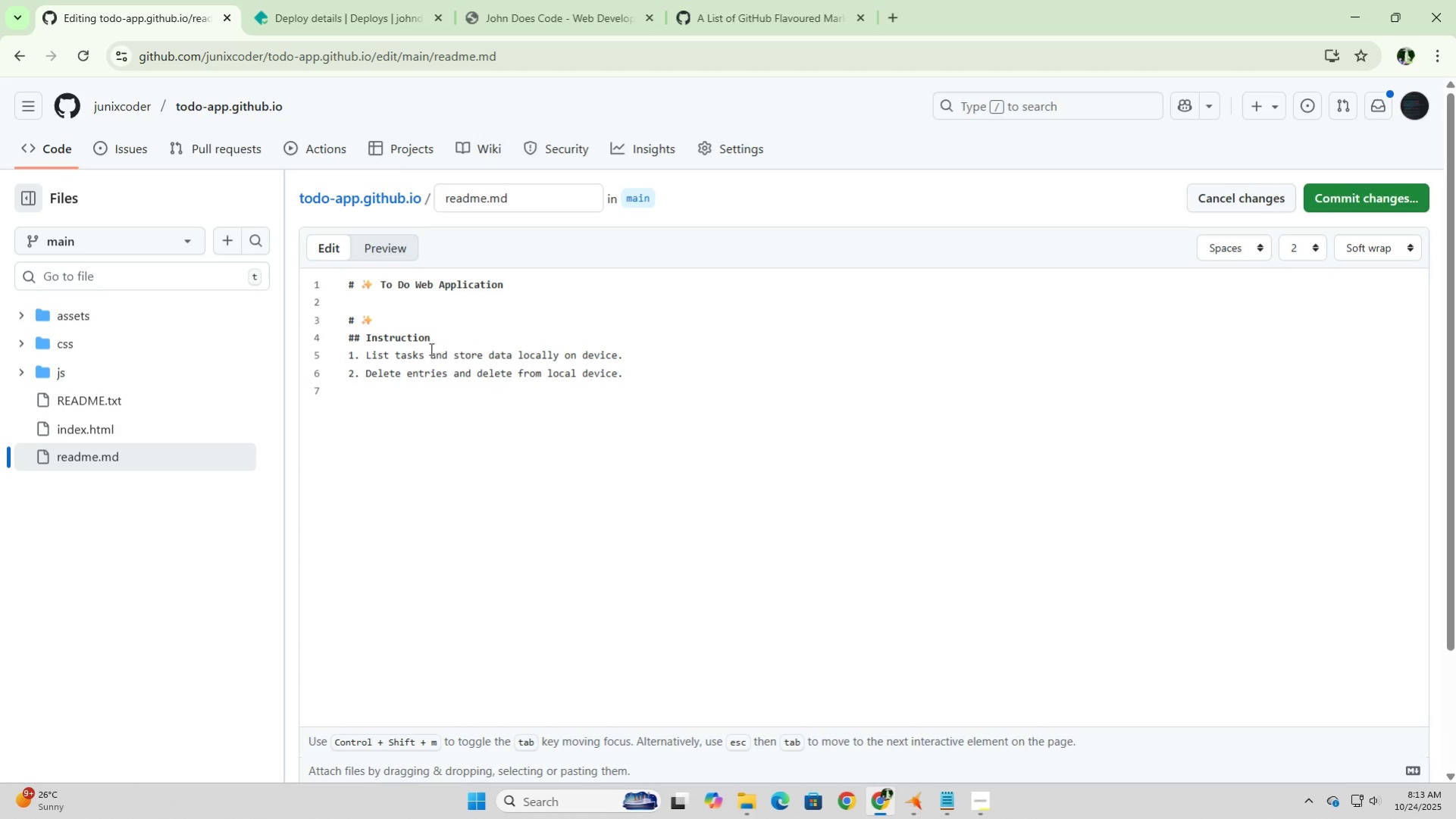 
type(Project Description)
 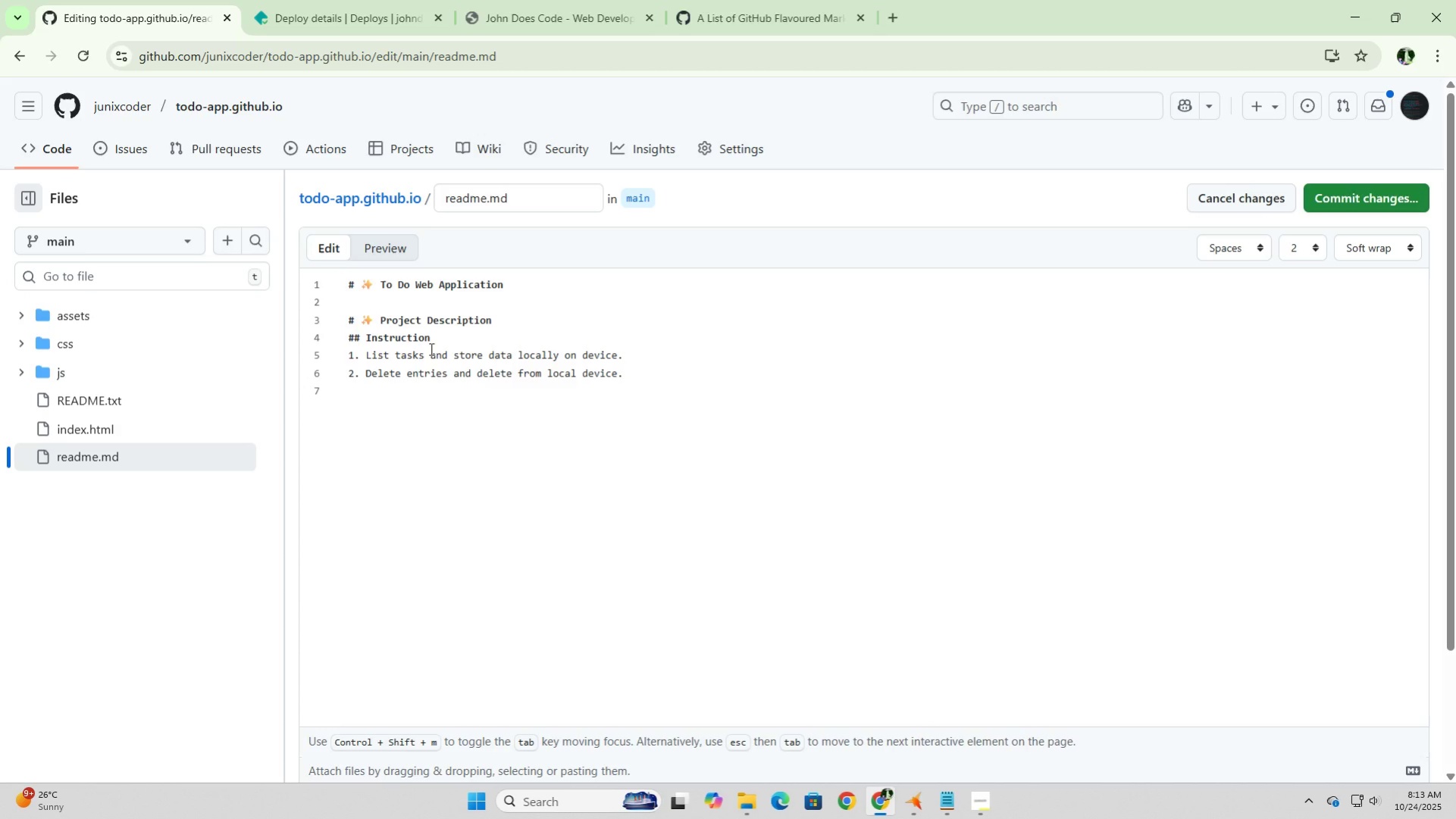 
key(Enter)
 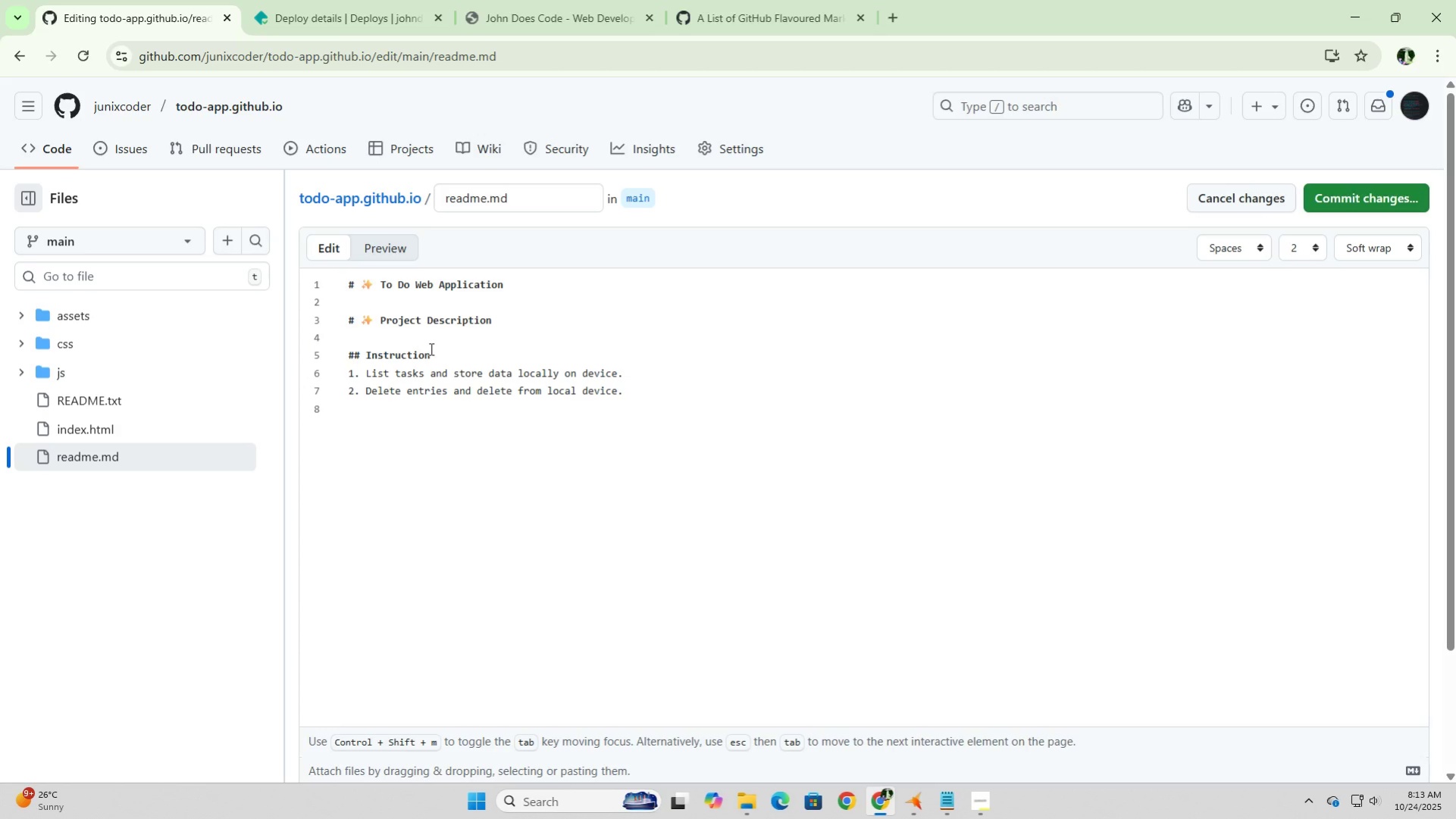 
hold_key(key=ShiftLeft, duration=0.98)
 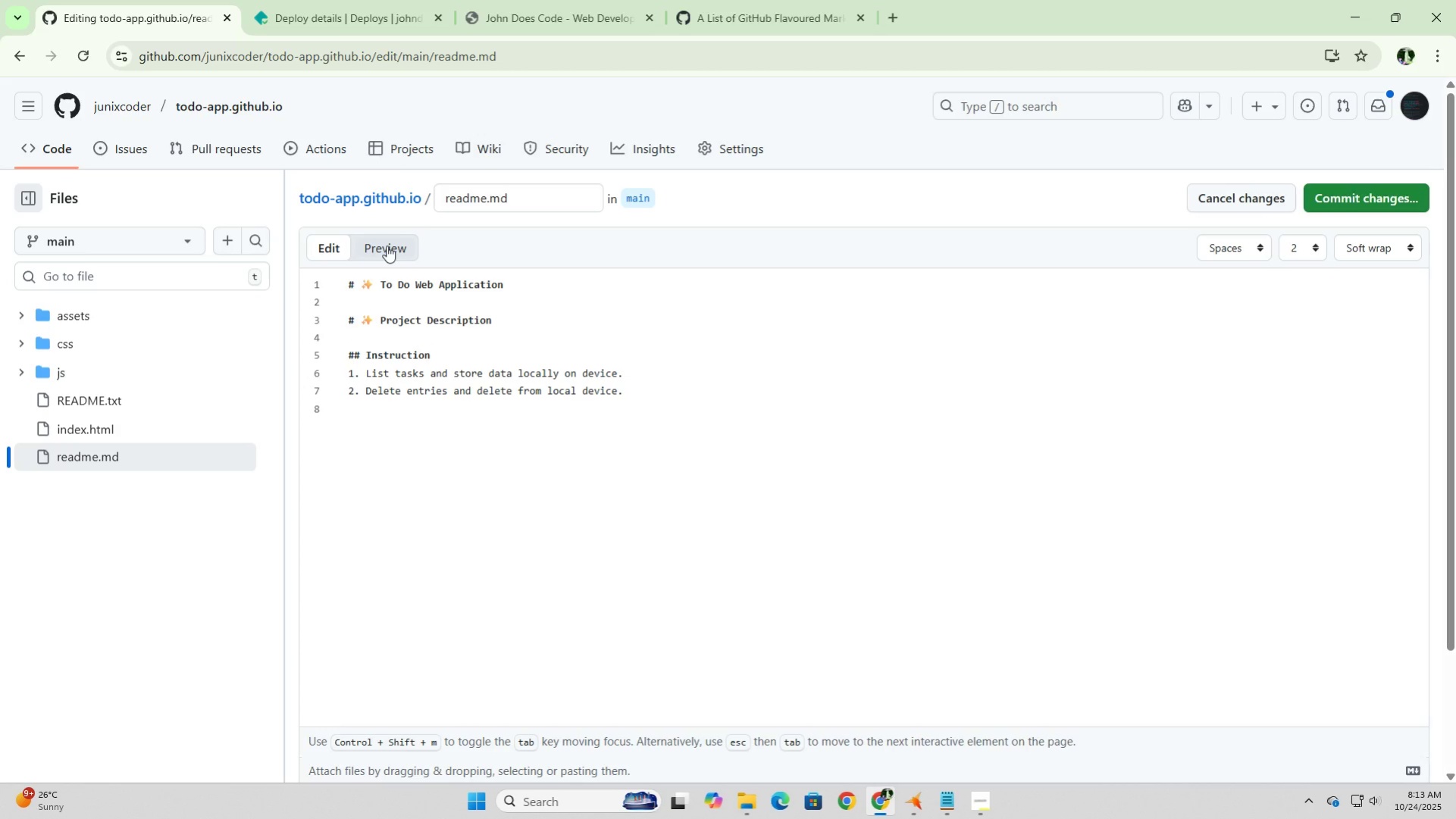 
wait(7.43)
 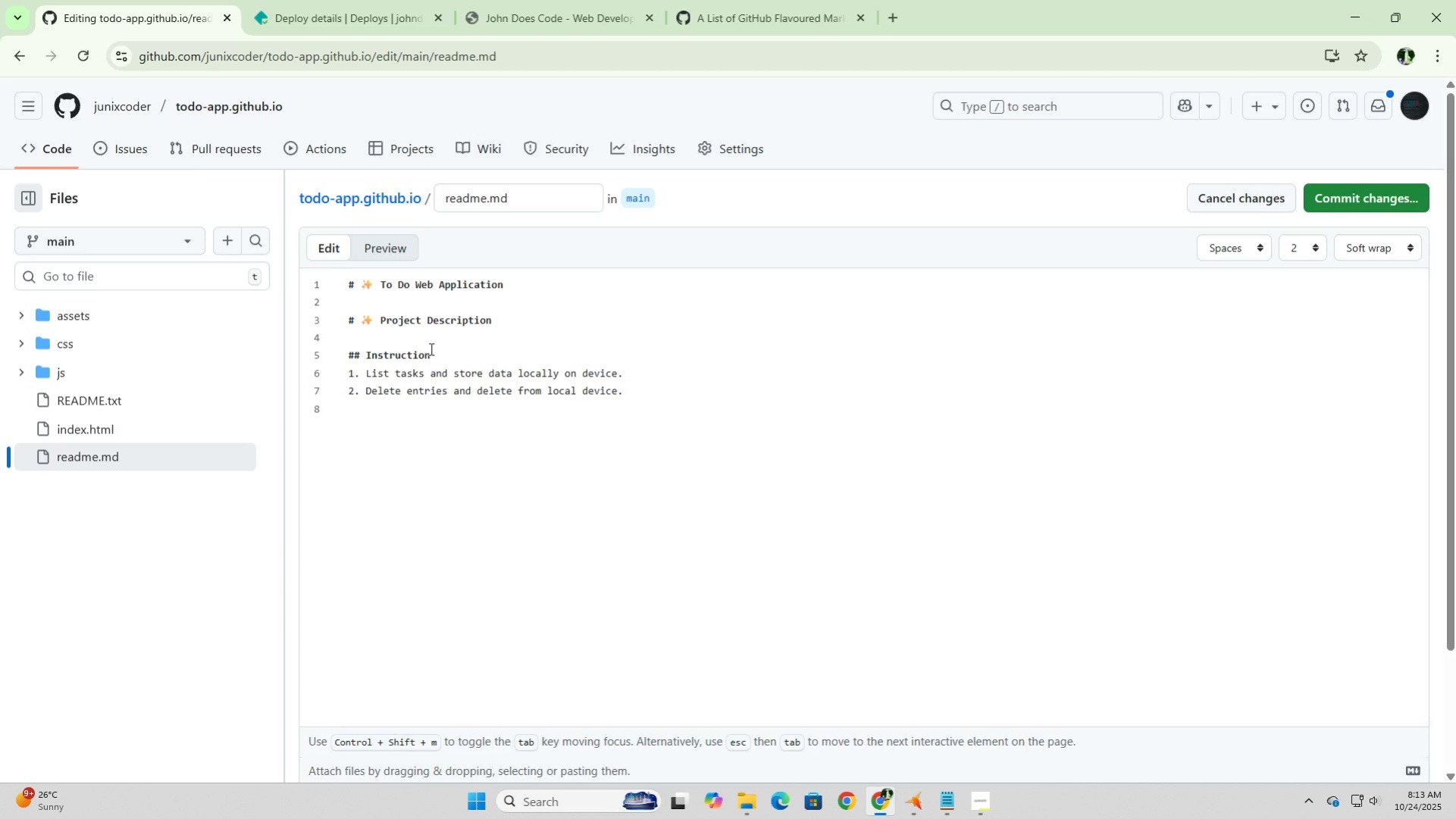 
left_click([387, 245])
 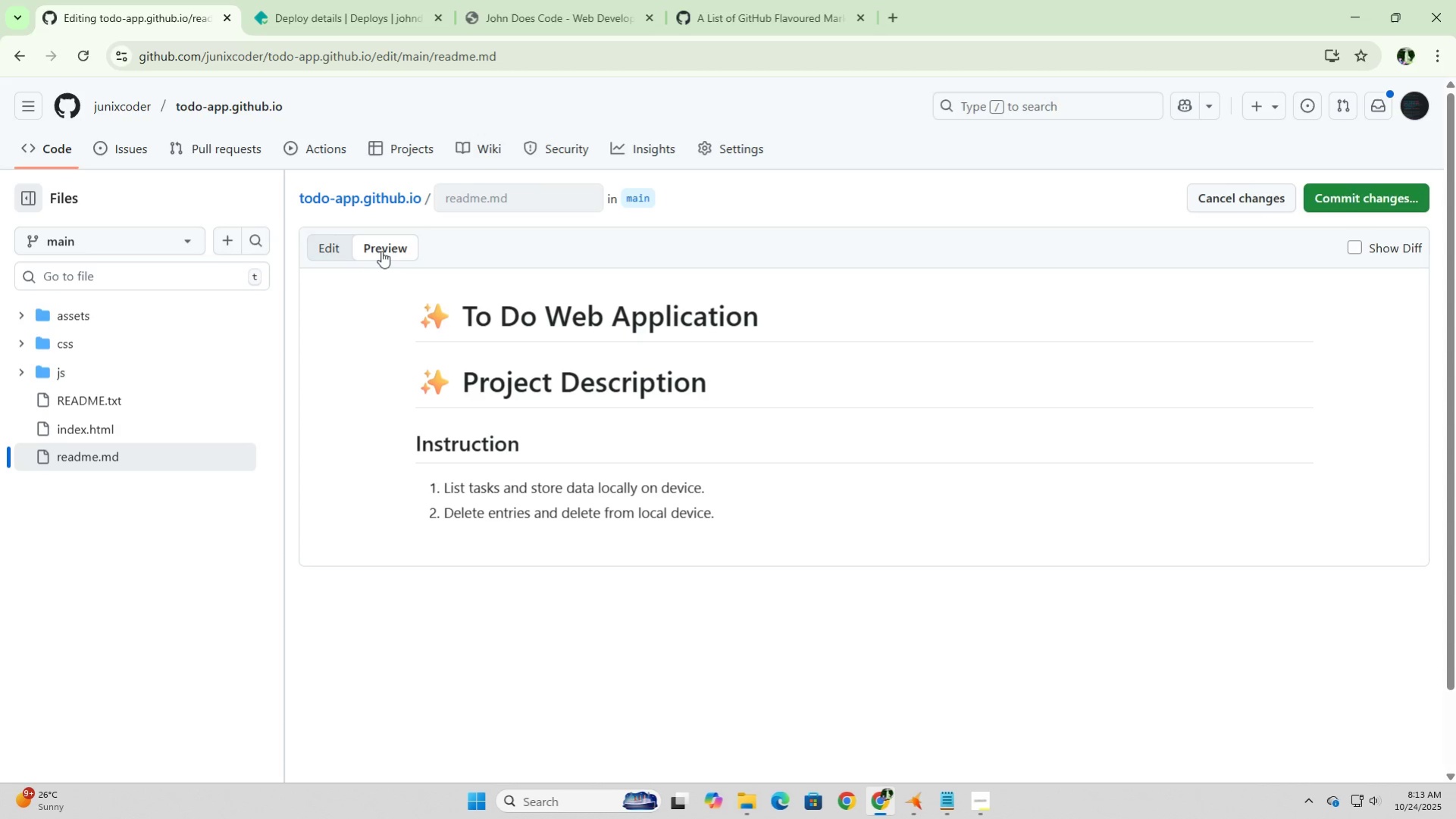 
wait(7.0)
 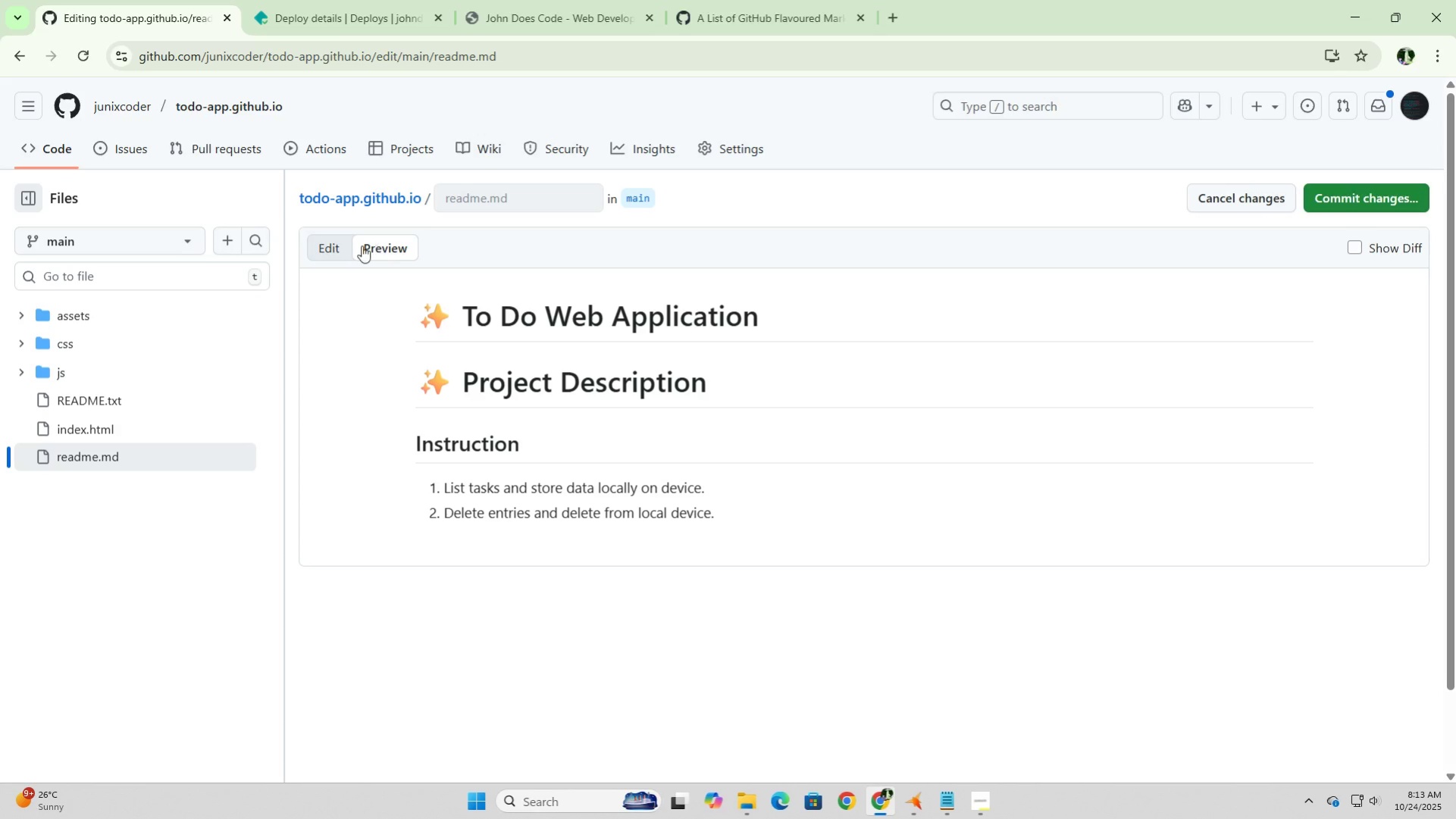 
left_click([321, 249])
 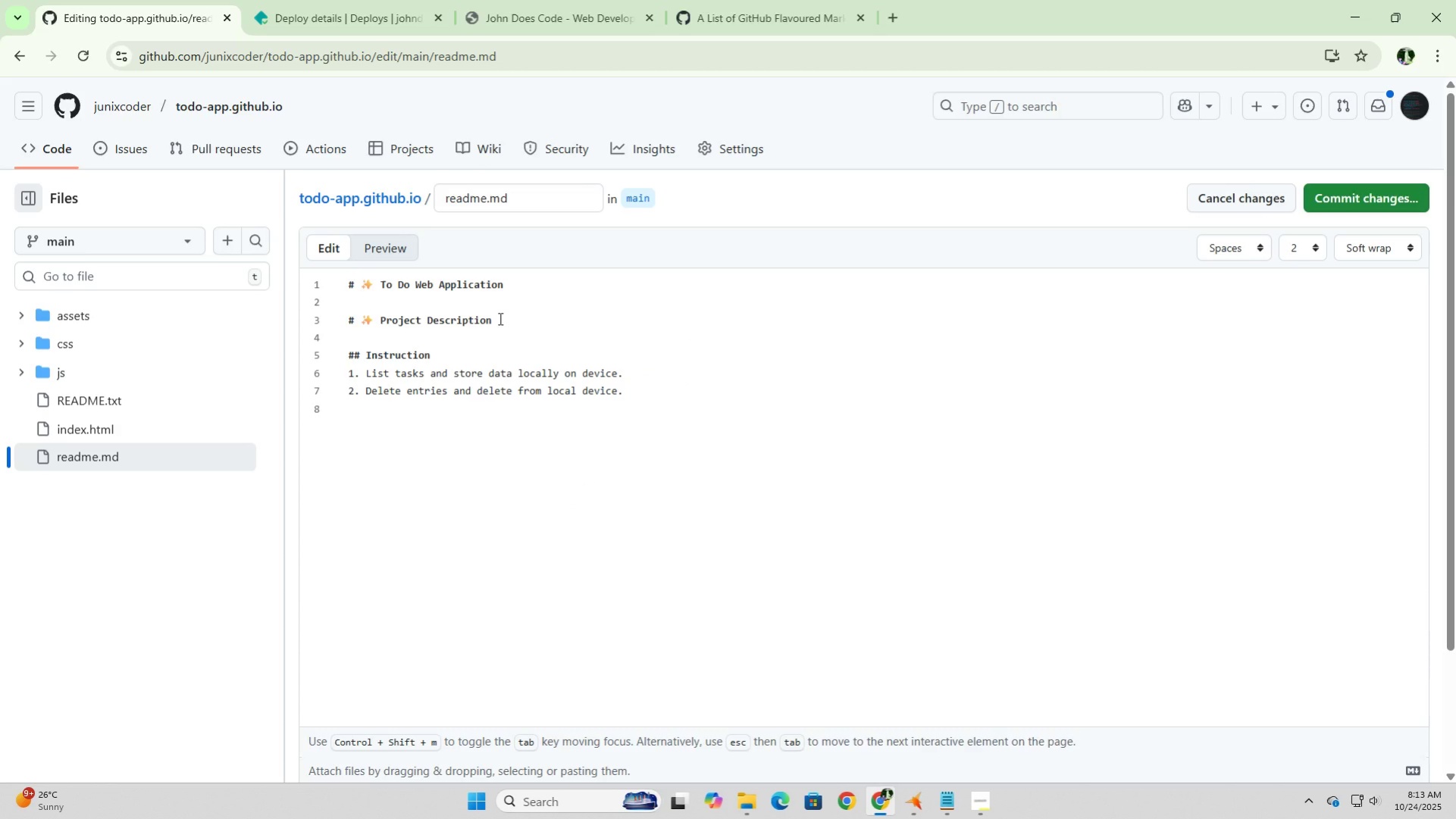 
left_click([499, 318])
 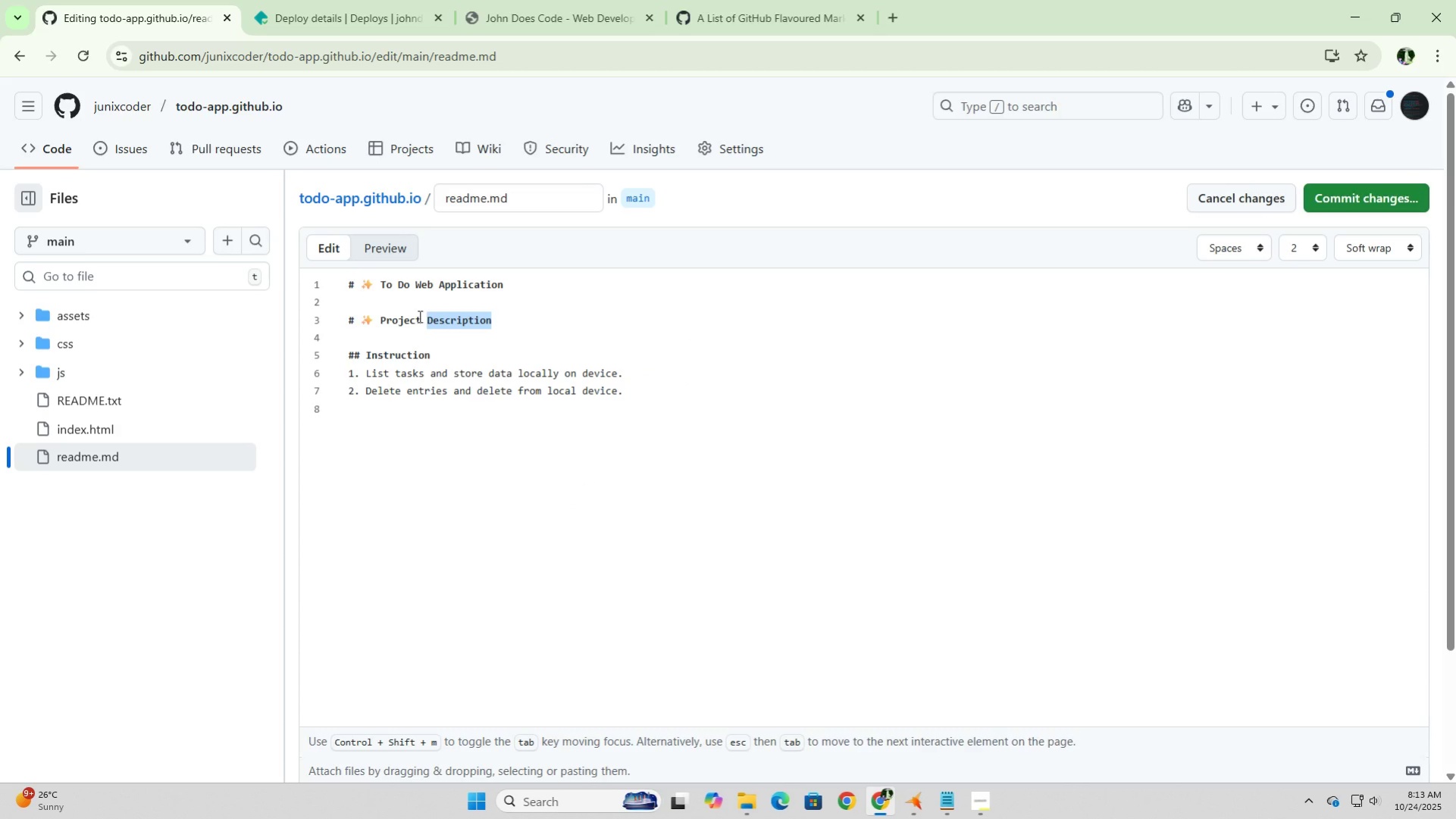 
left_click_drag(start_coordinate=[499, 318], to_coordinate=[332, 312])
 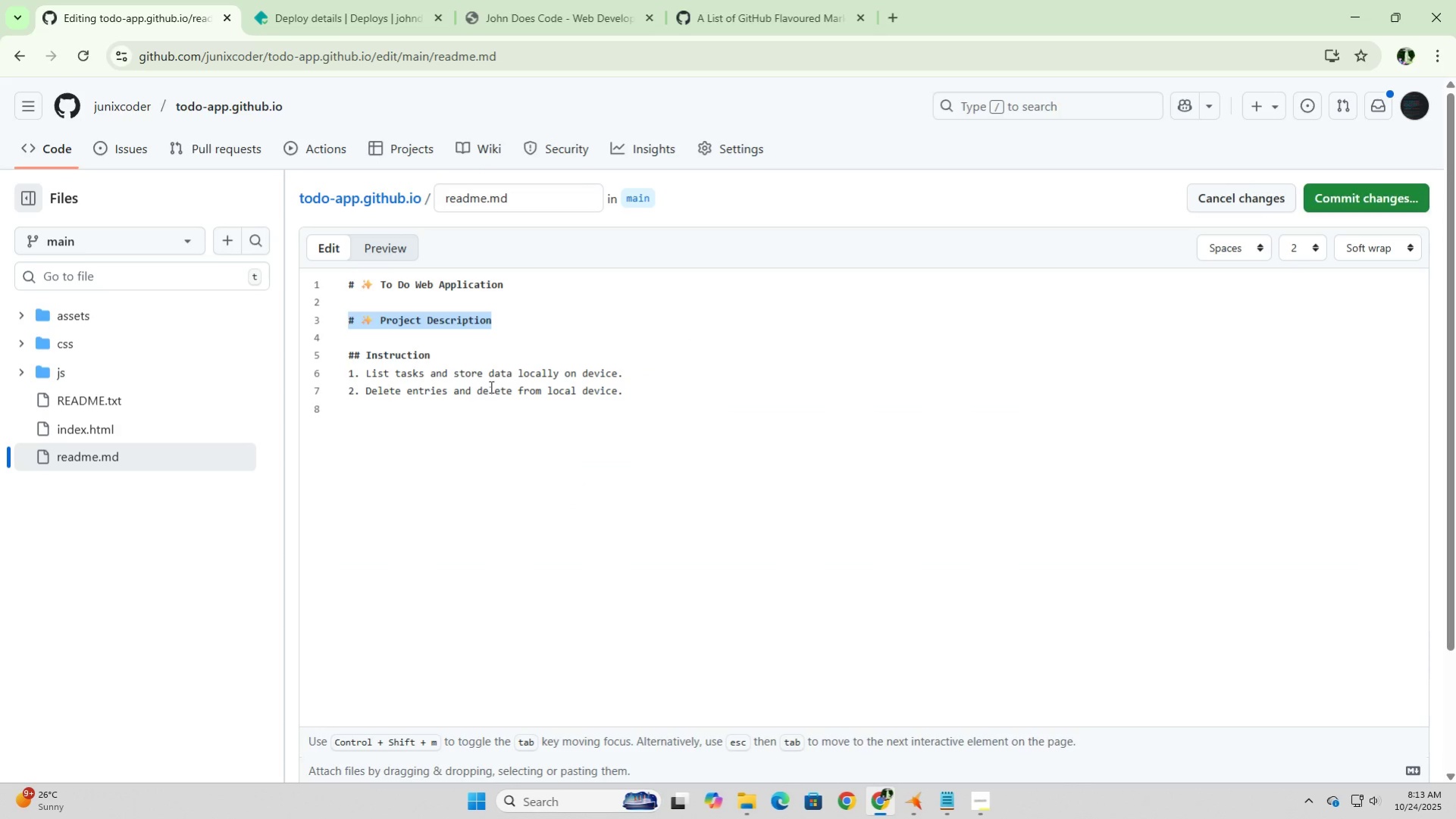 
key(Backspace)
 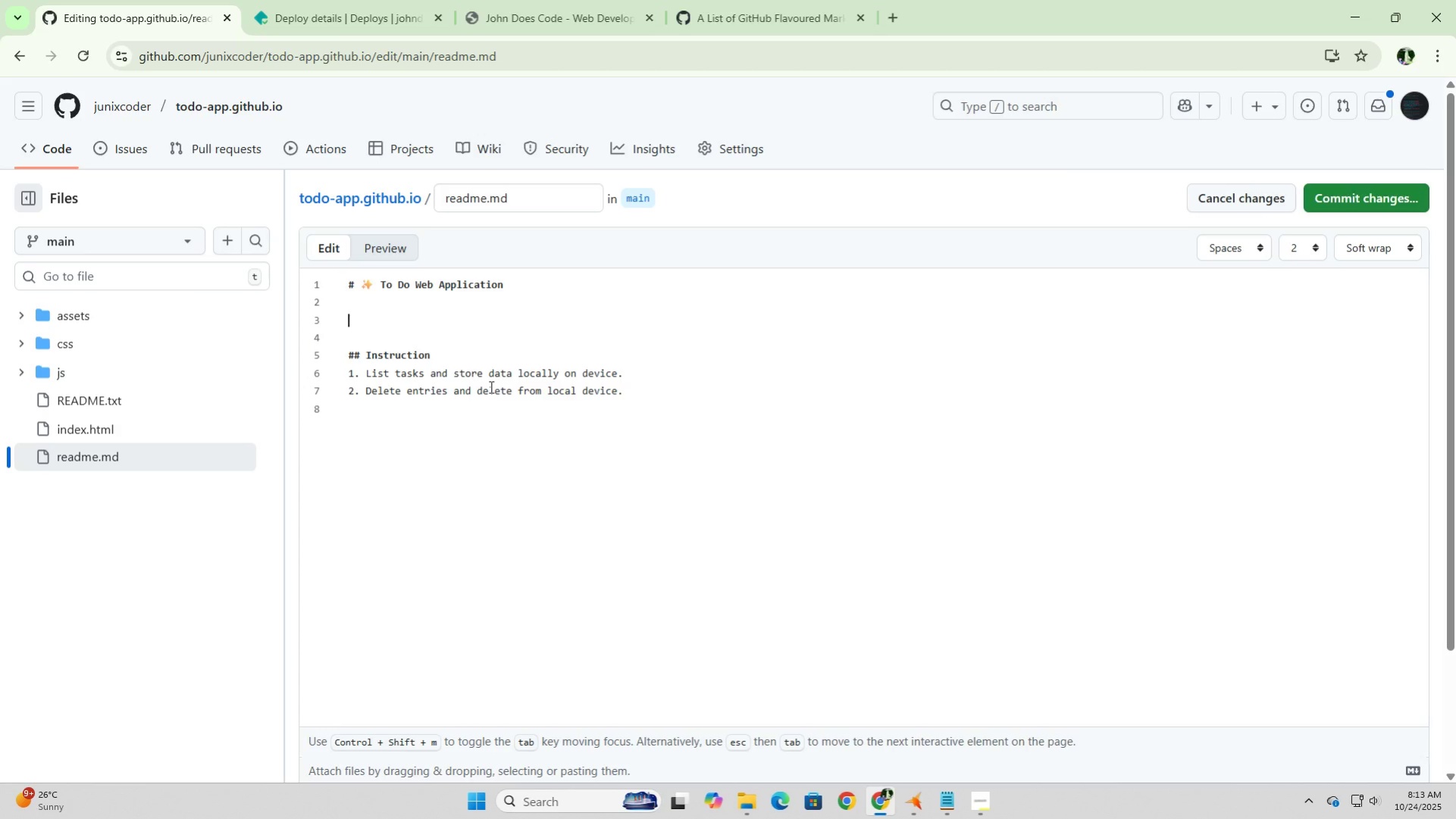 
key(Backspace)
 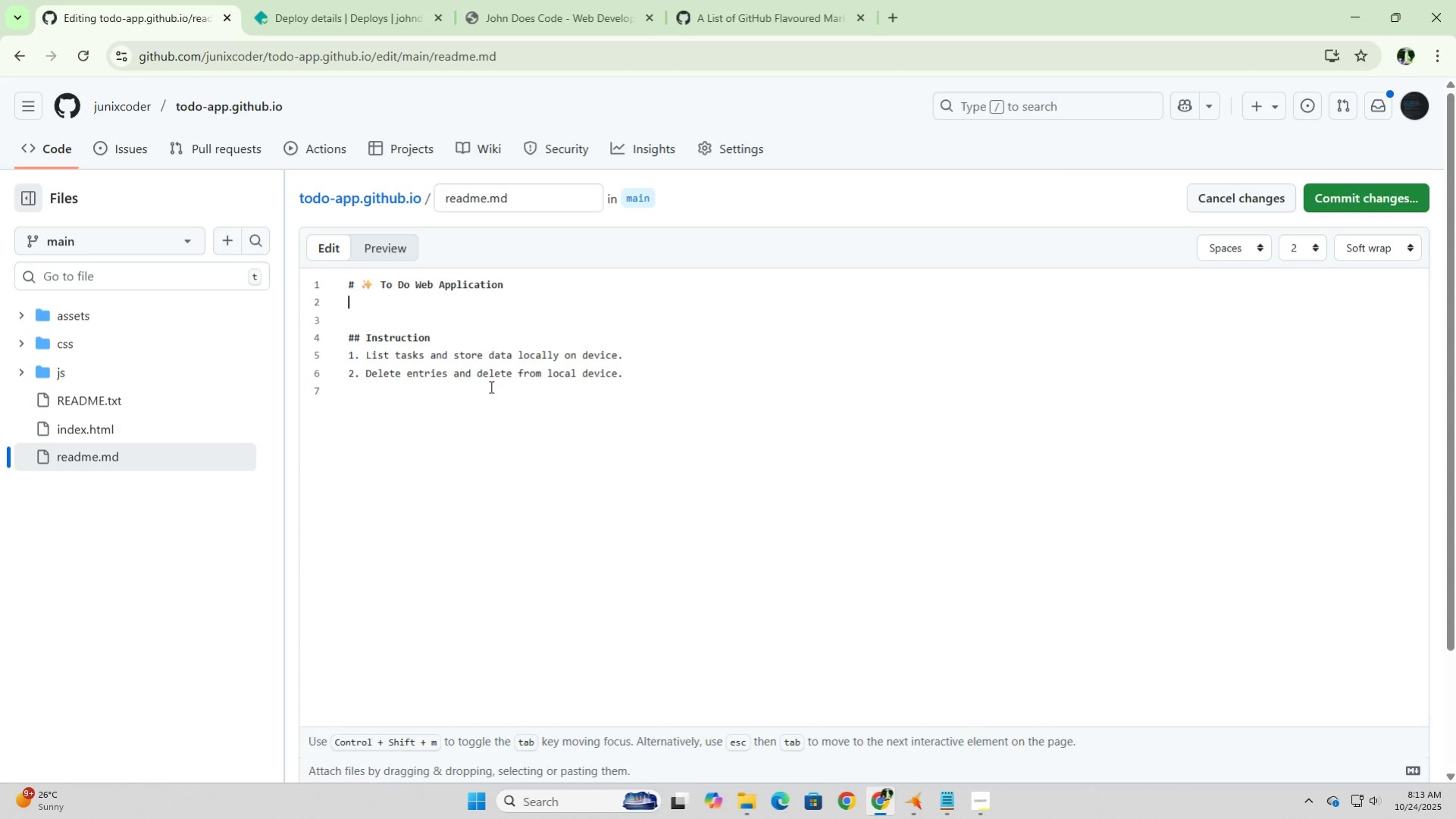 
type(A free to-do list )
key(Backspace)
type( web application, features st)
key(Backspace)
key(Backspace)
type(data entry, data deletion and data storage lio)
key(Backspace)
key(Backspace)
key(Backspace)
key(Backspace)
type(,)
 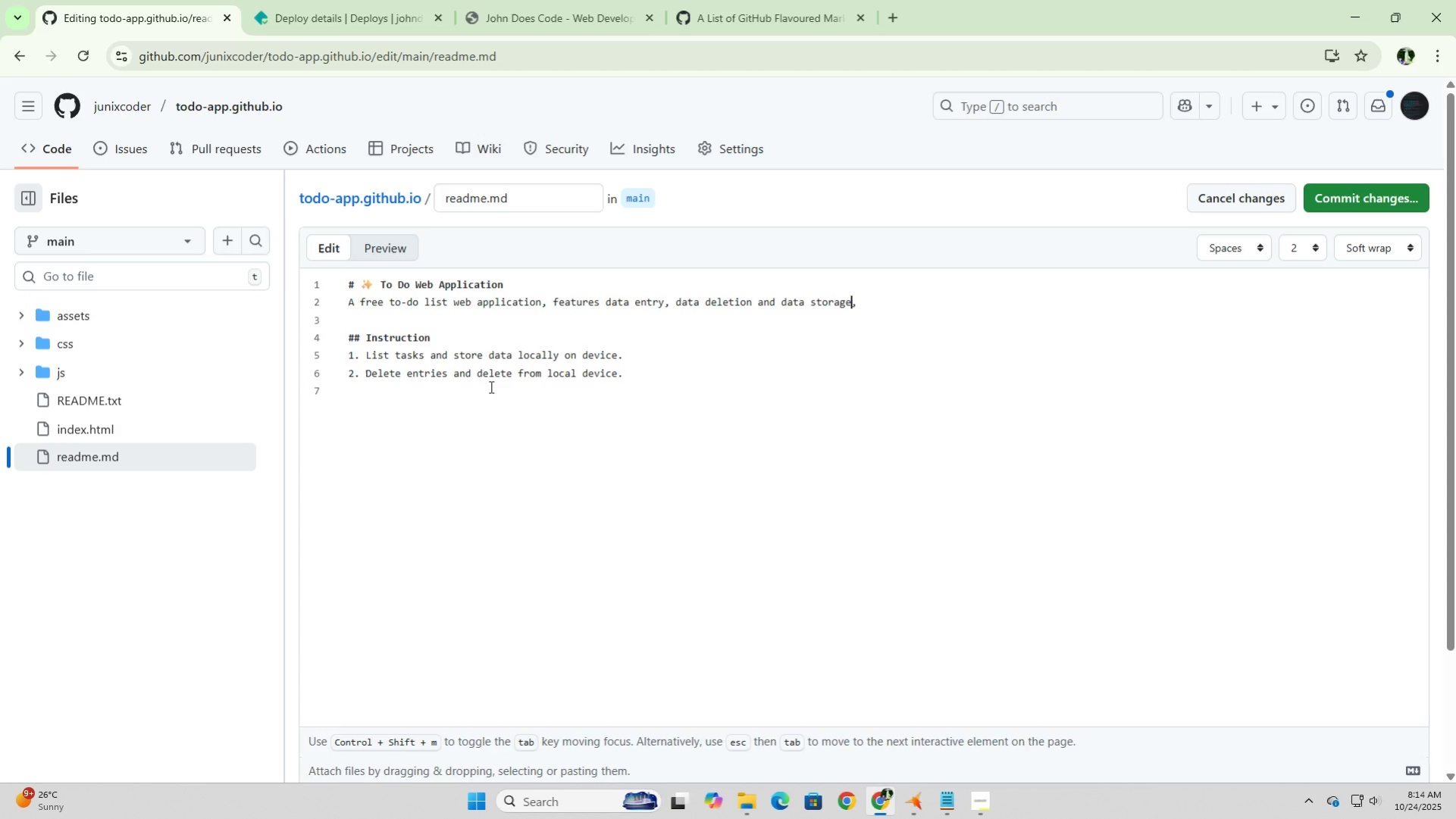 
hold_key(key=ArrowLeft, duration=0.79)
 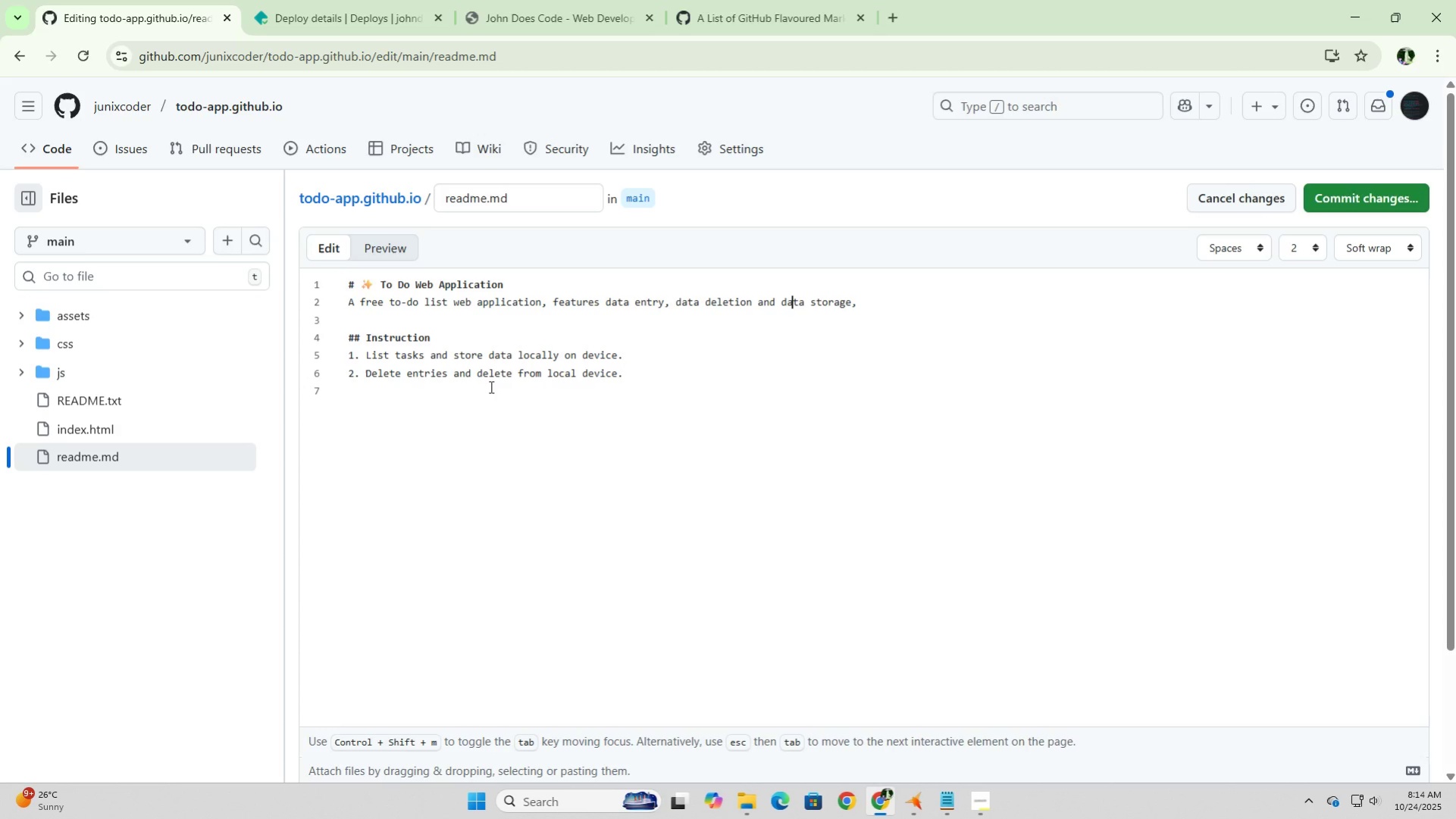 
key(ArrowLeft)
 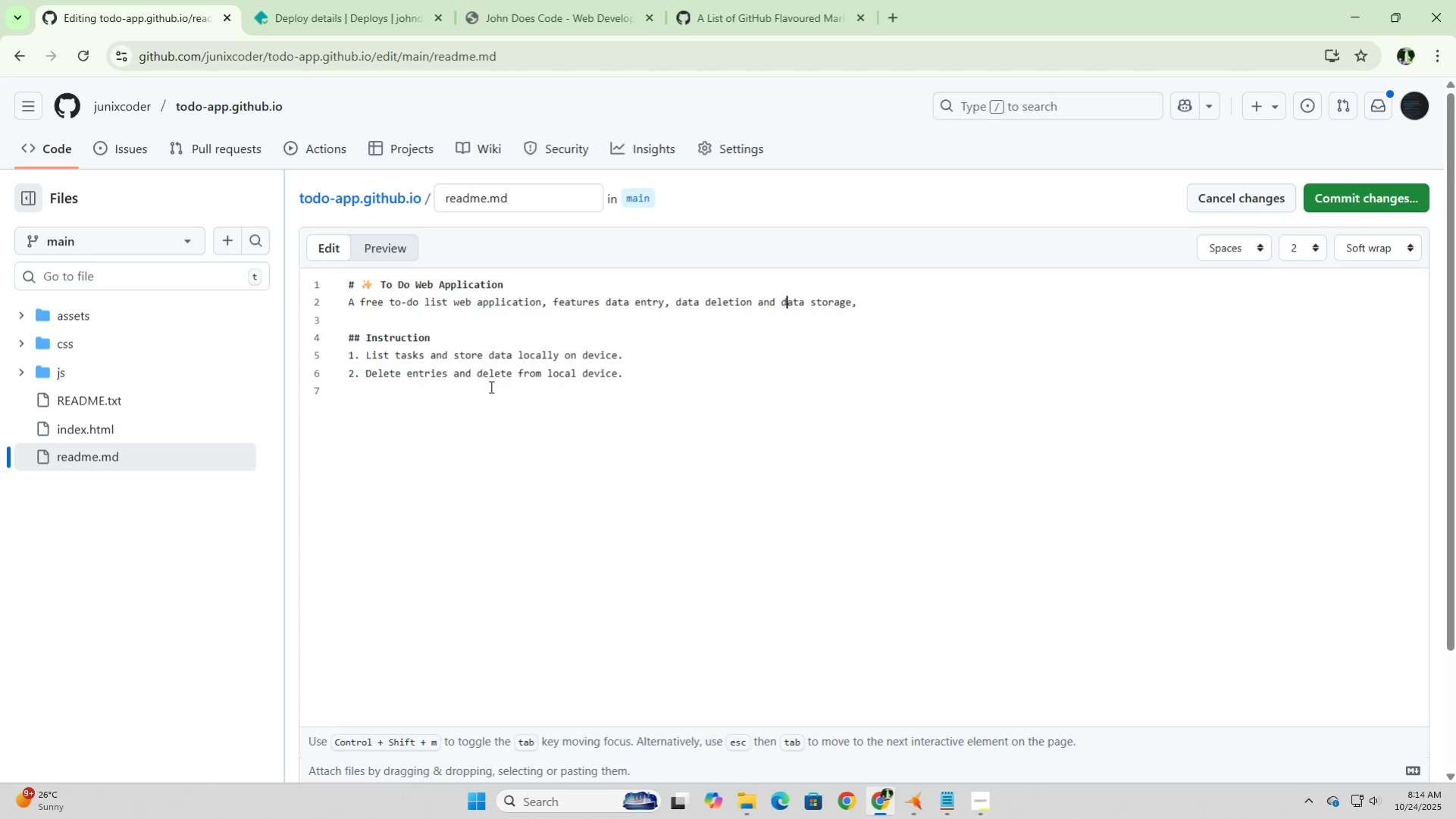 
key(ArrowLeft)
 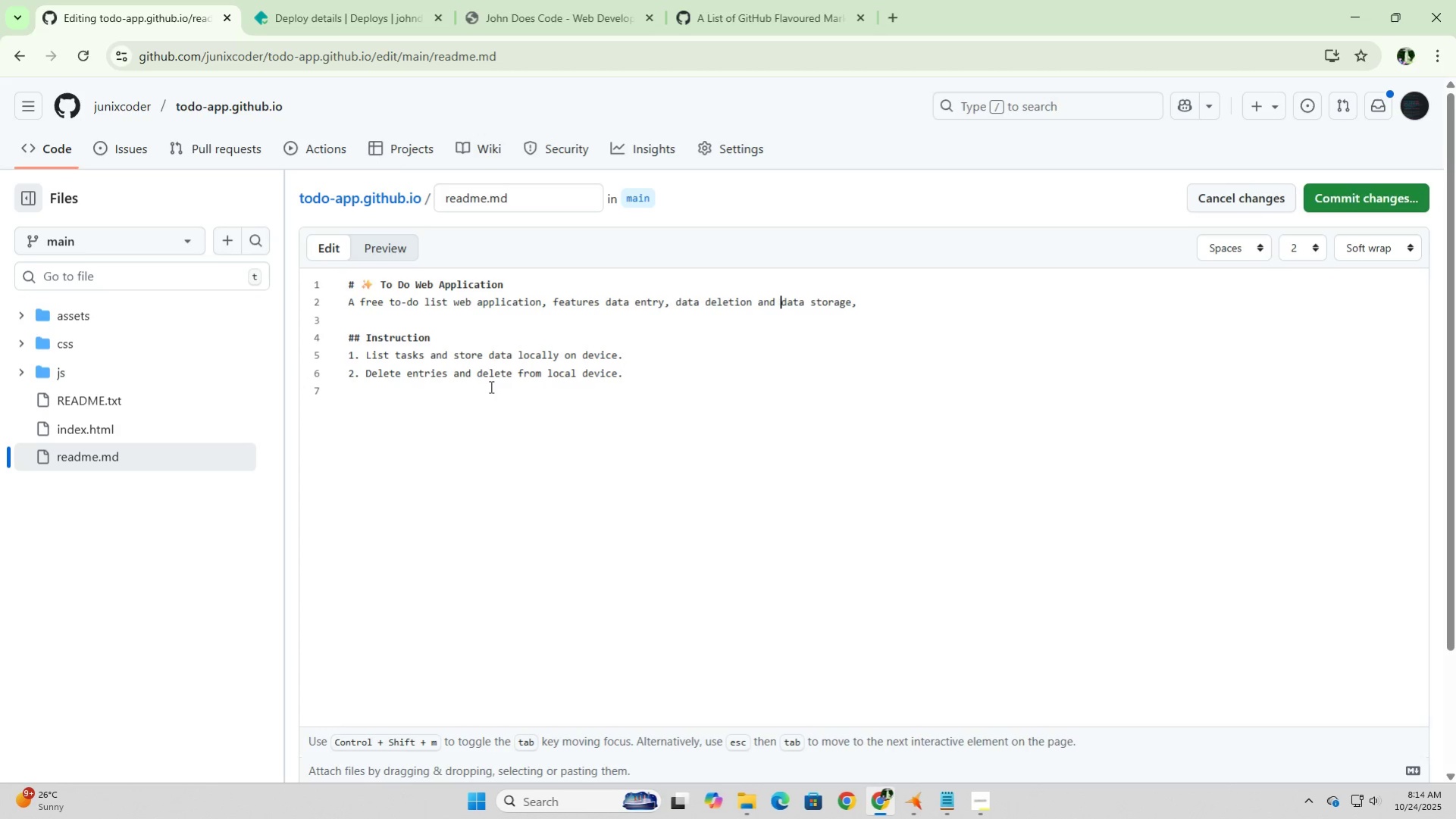 
key(ArrowLeft)
 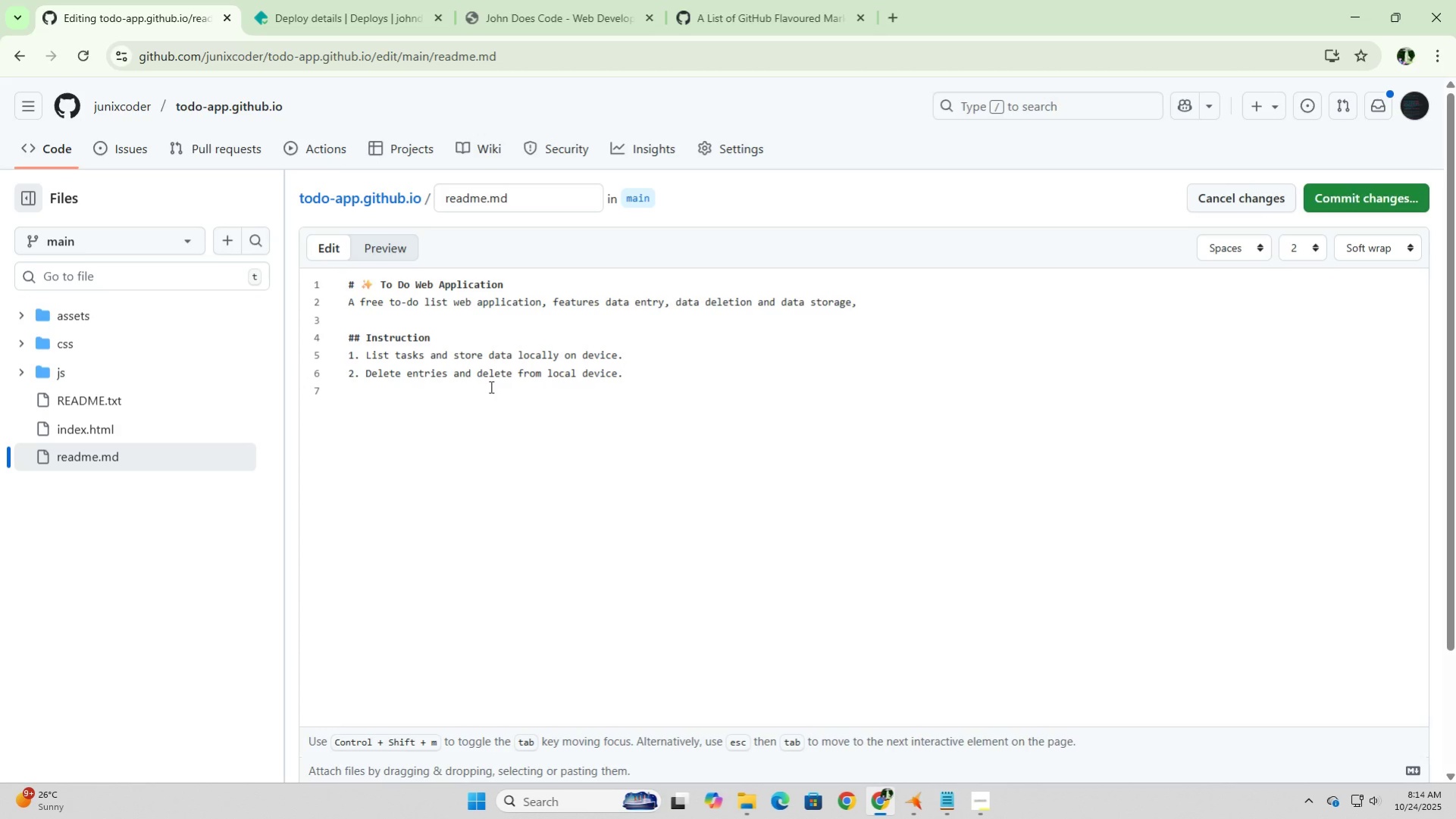 
type(local )
 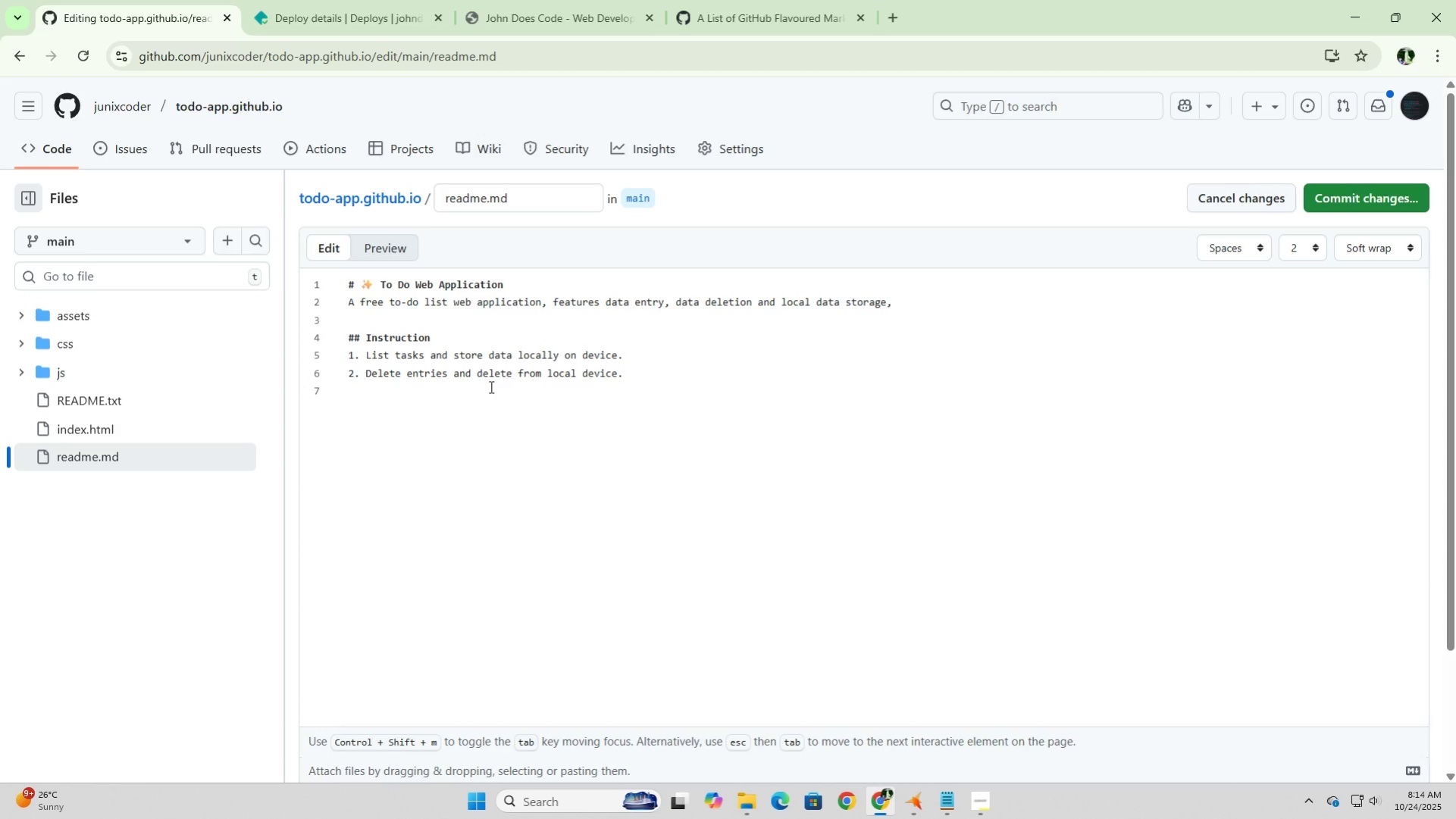 
key(ArrowDown)
 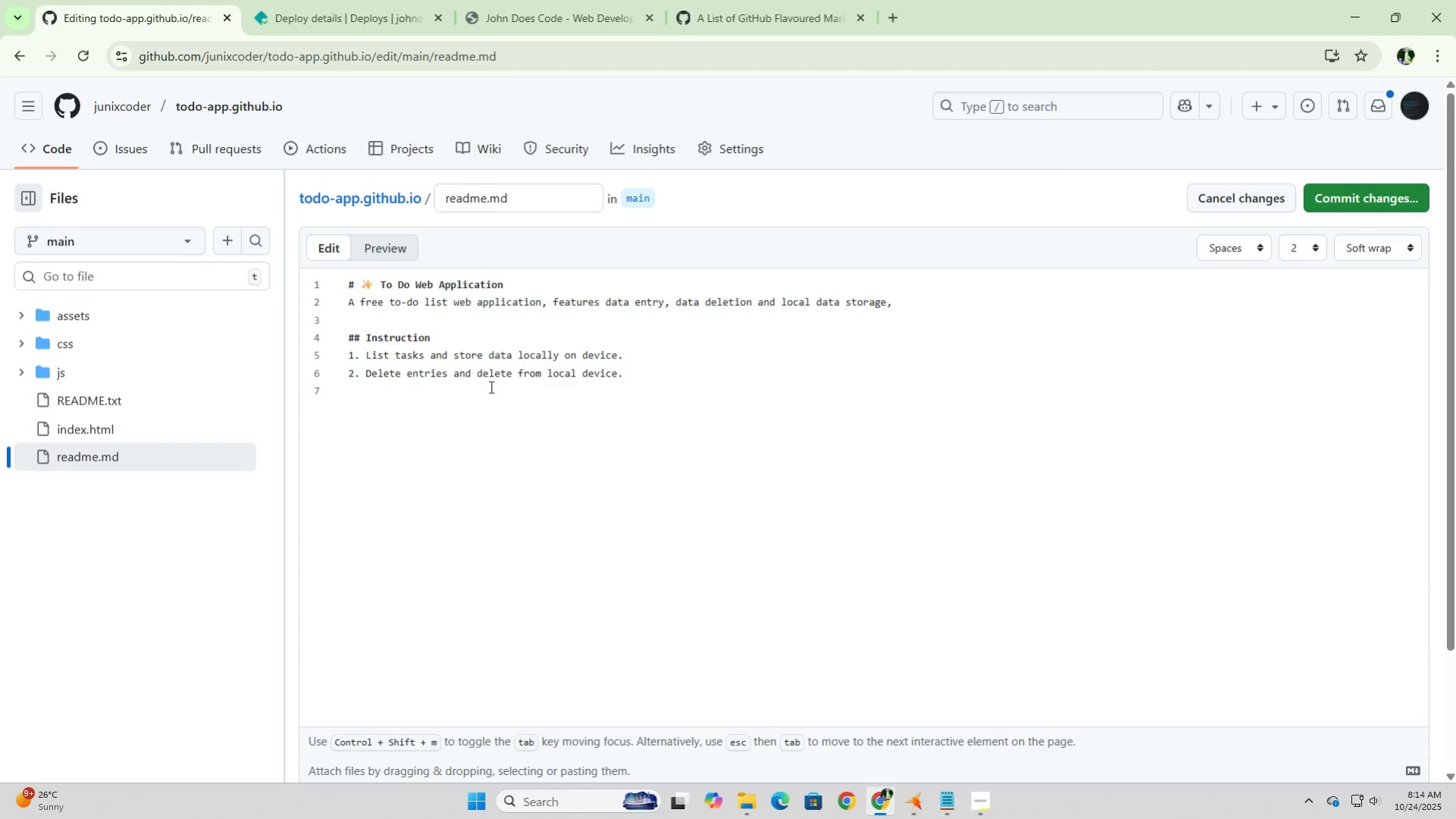 
key(ArrowDown)
 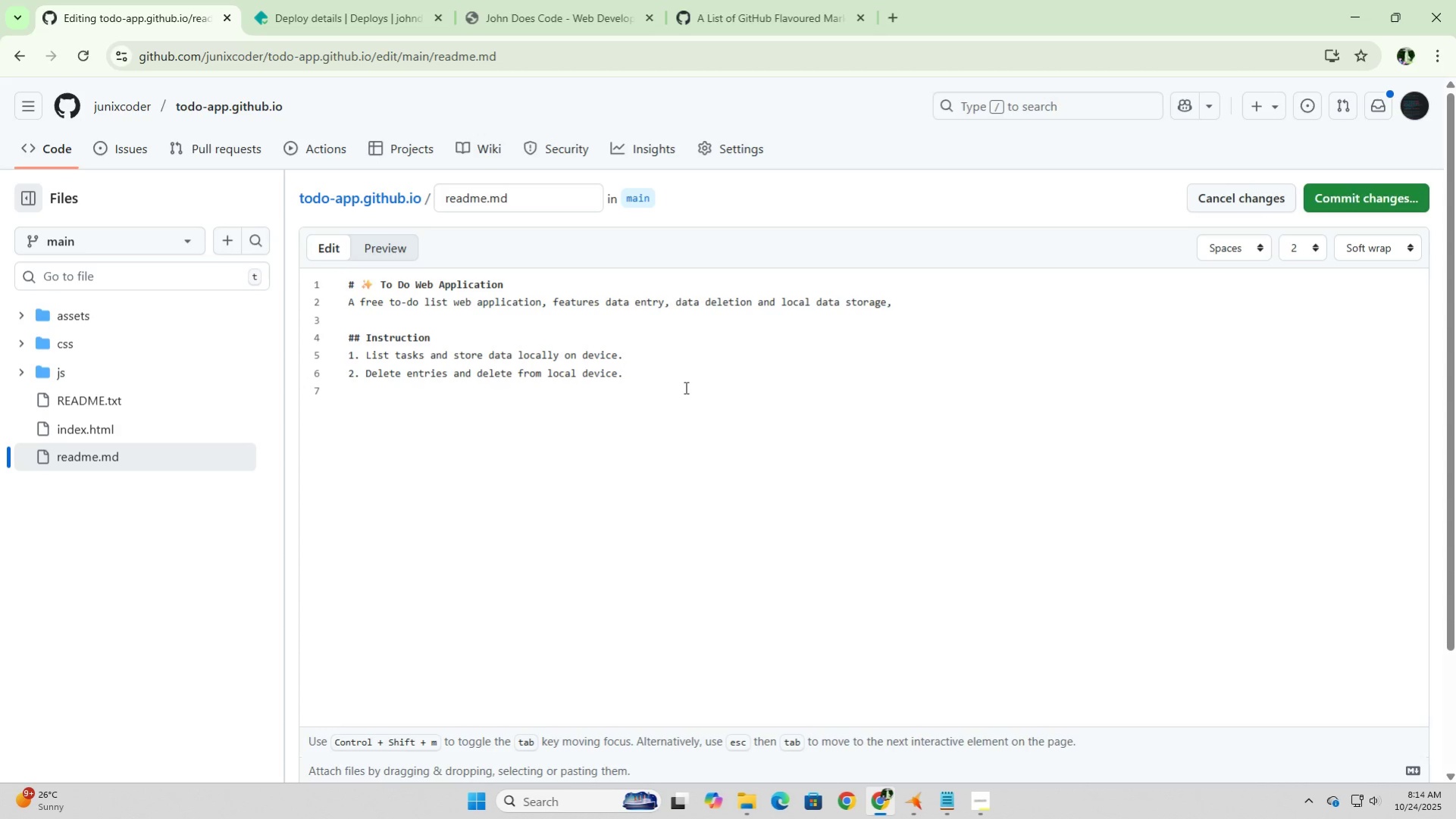 
left_click_drag(start_coordinate=[638, 352], to_coordinate=[368, 364])
 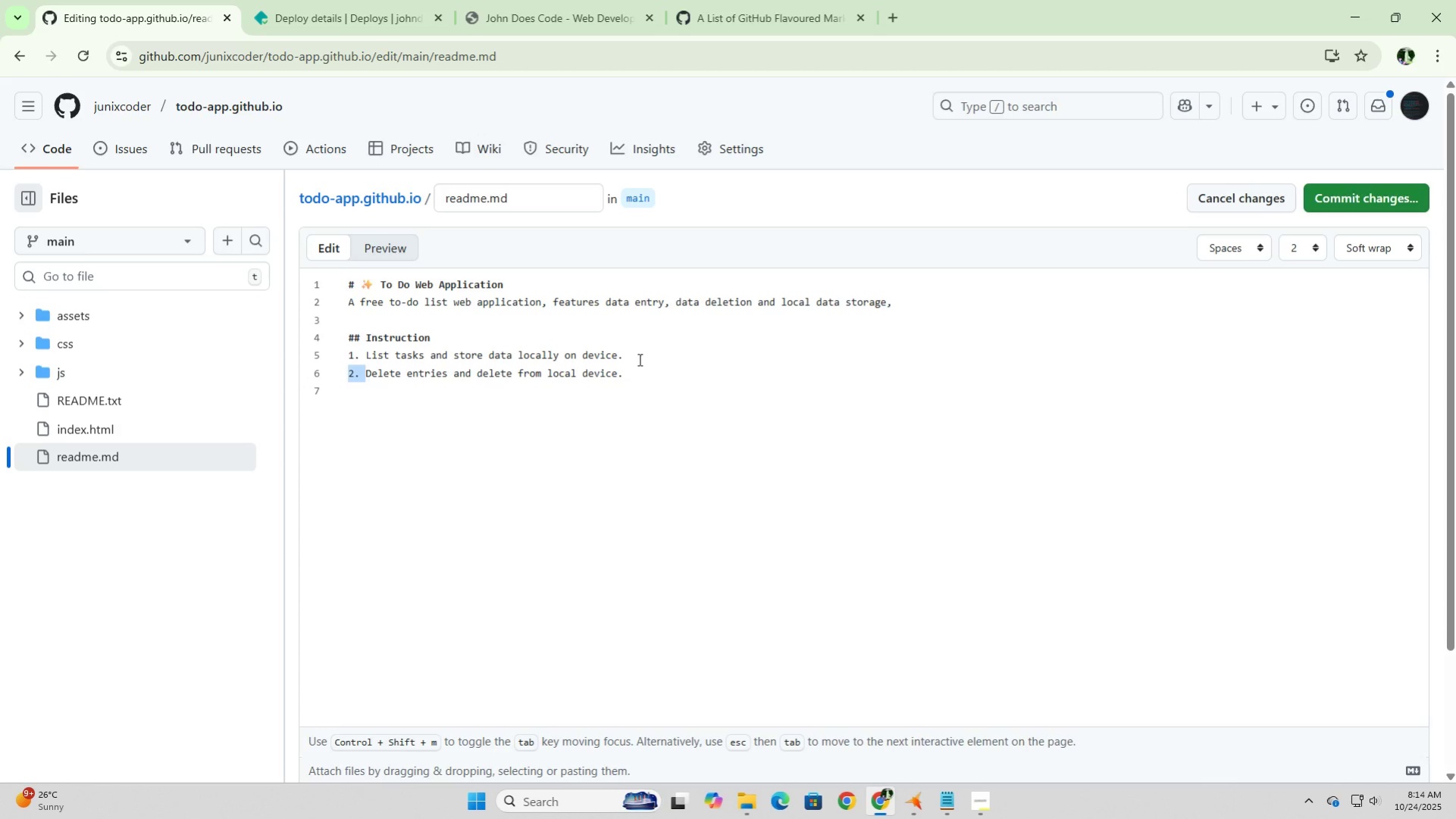 
left_click([638, 359])
 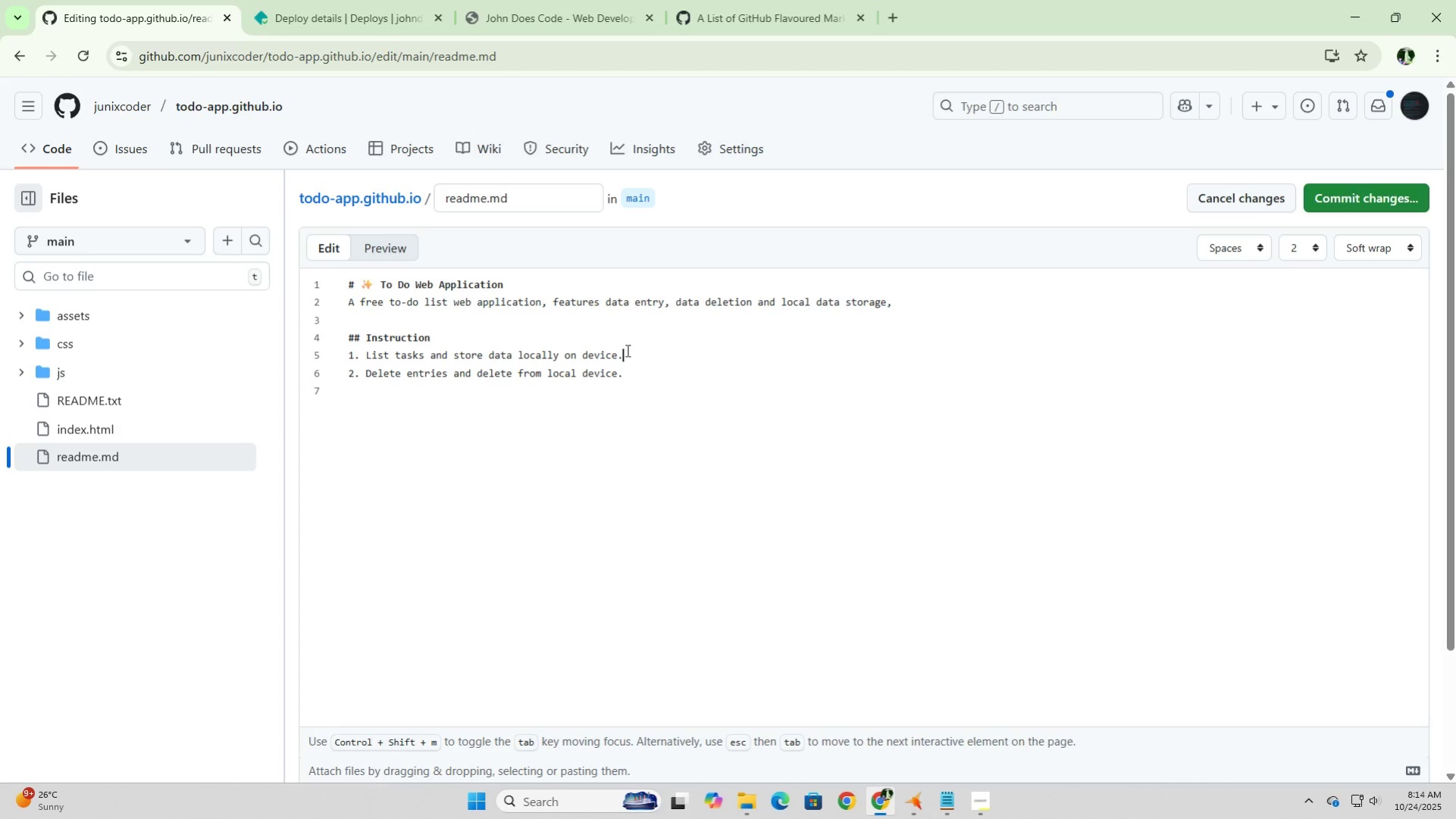 
left_click_drag(start_coordinate=[628, 351], to_coordinate=[393, 352])
 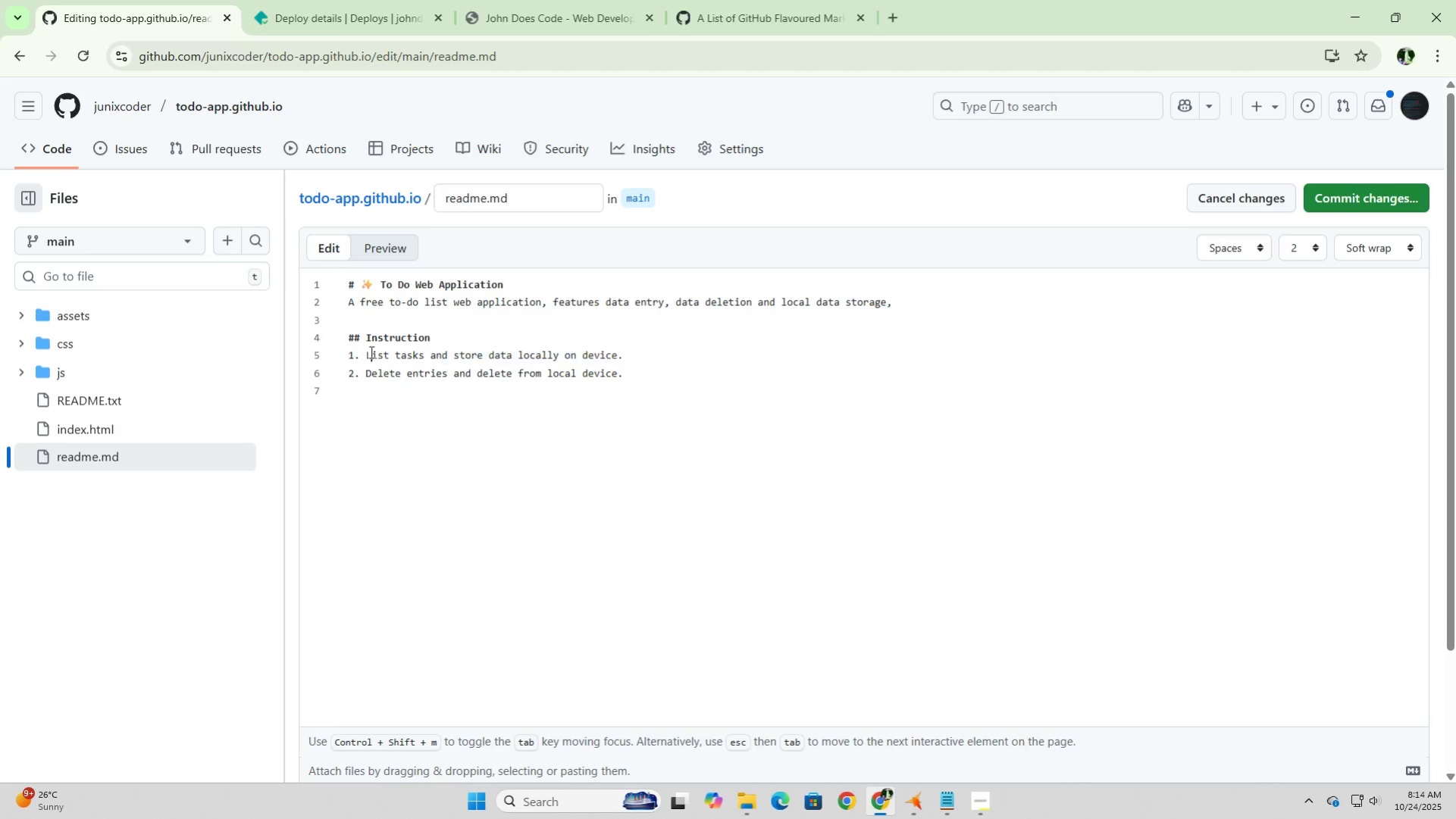 
left_click_drag(start_coordinate=[384, 352], to_coordinate=[377, 352])
 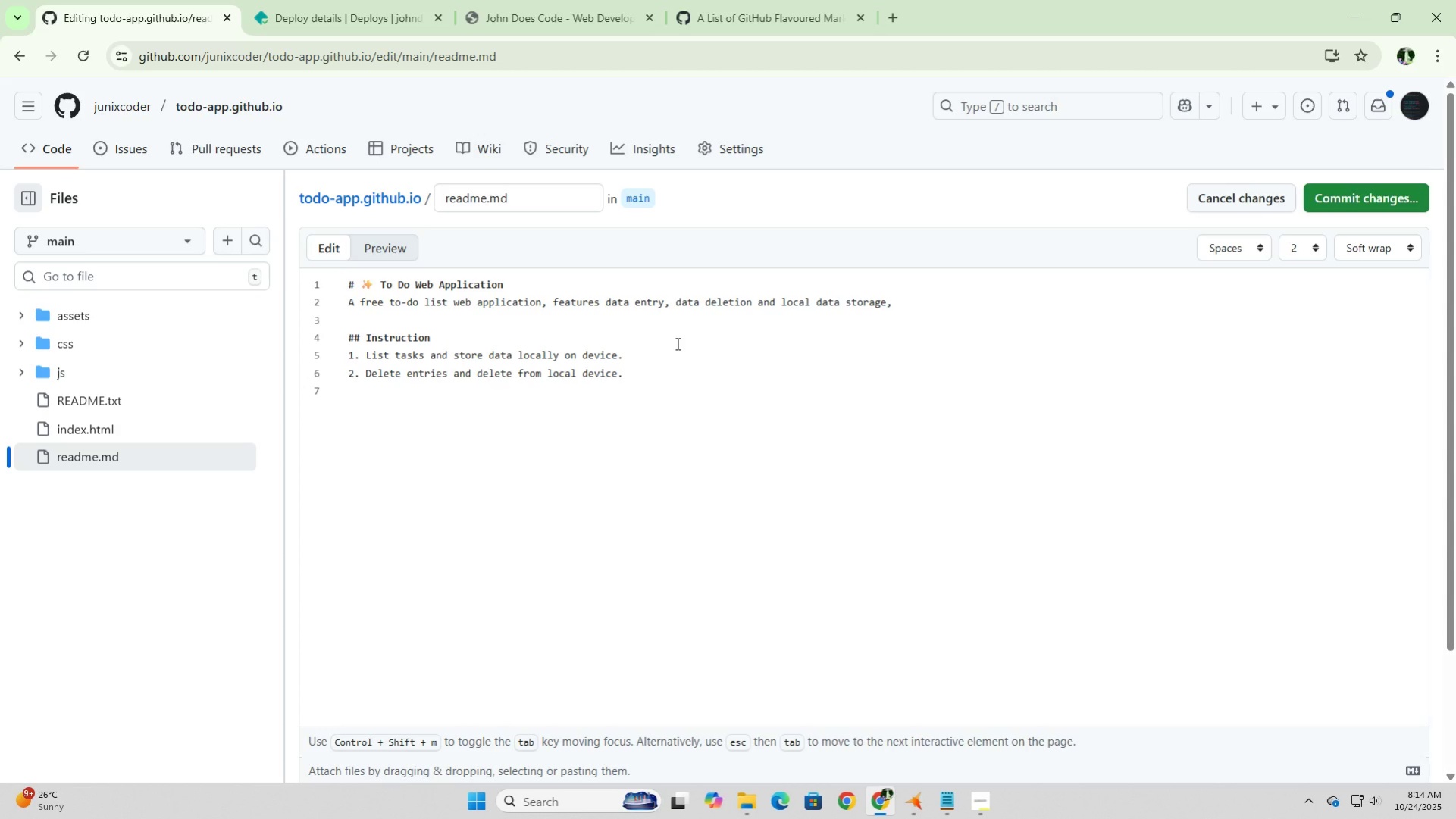 
left_click([677, 343])
 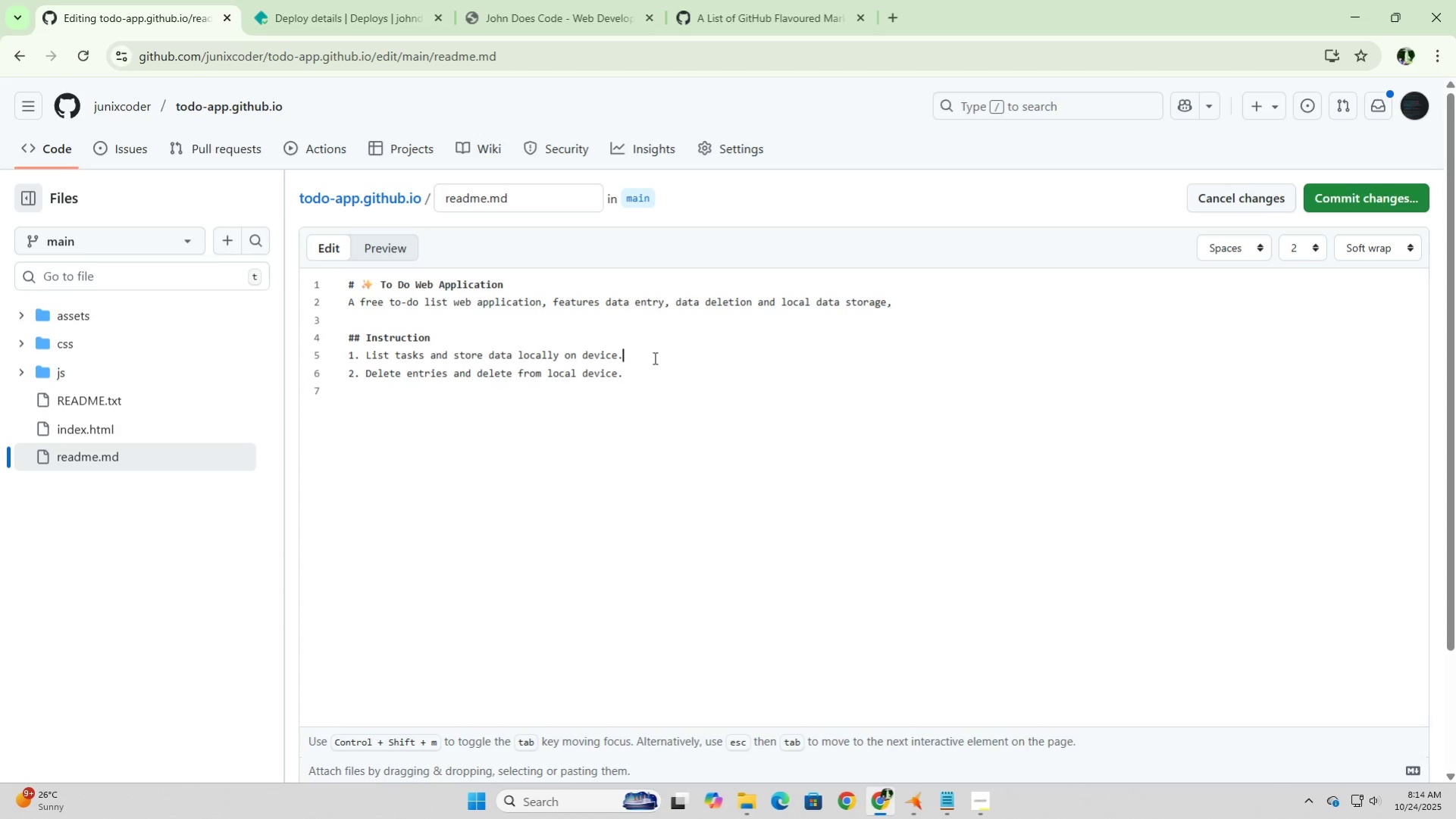 
left_click([653, 358])
 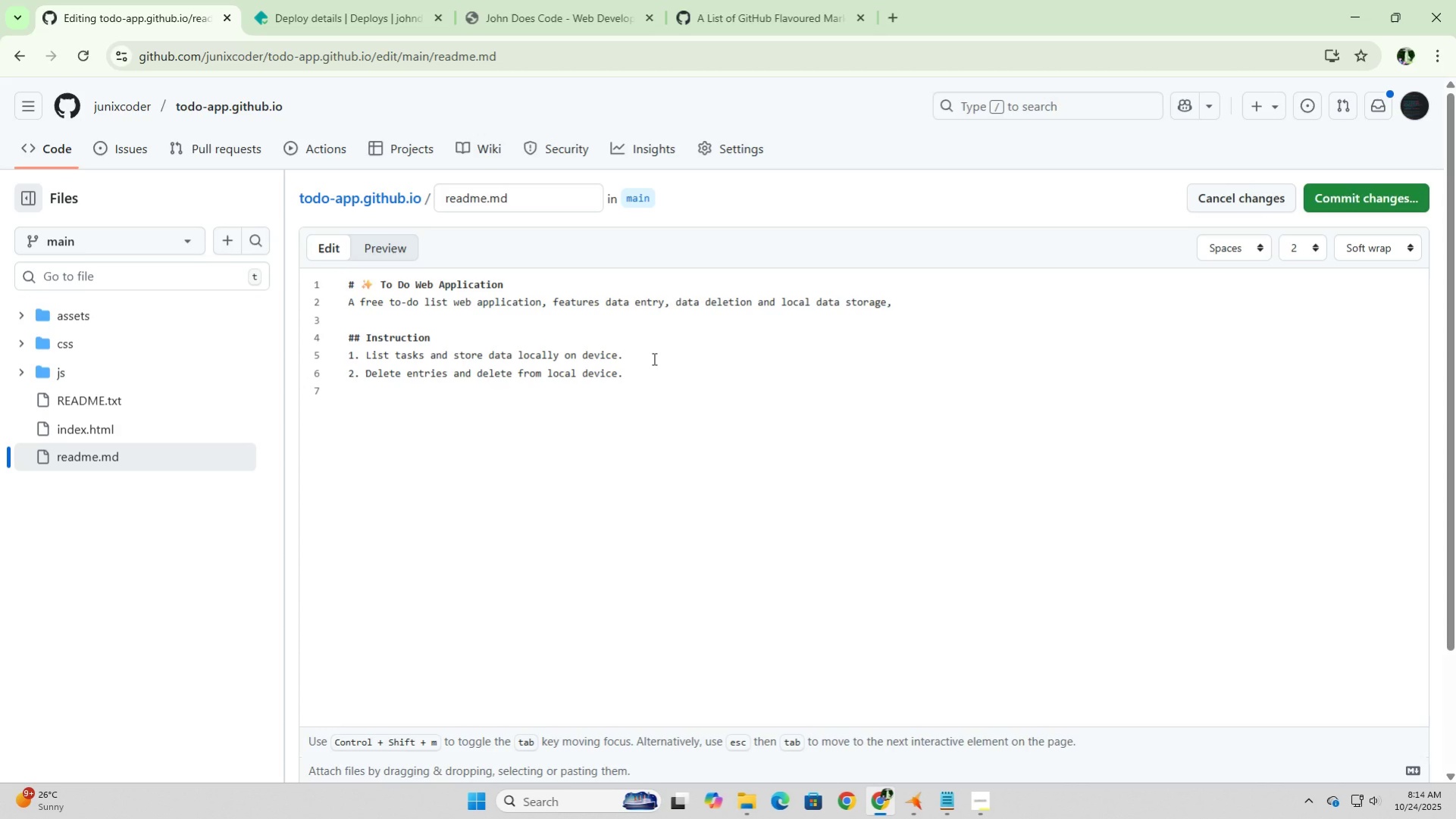 
hold_key(key=Backspace, duration=1.53)
 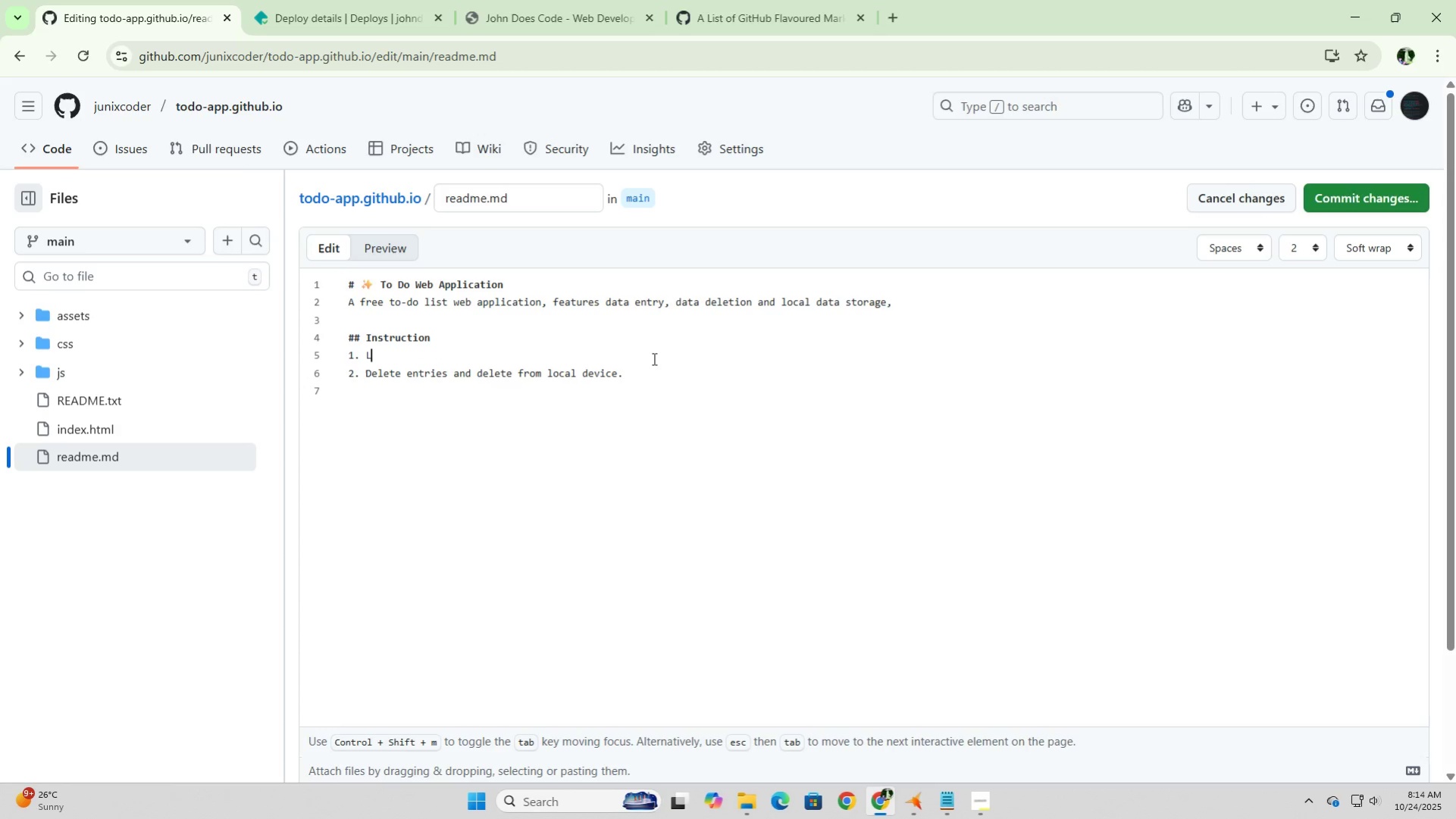 
hold_key(key=Backspace, duration=0.34)
 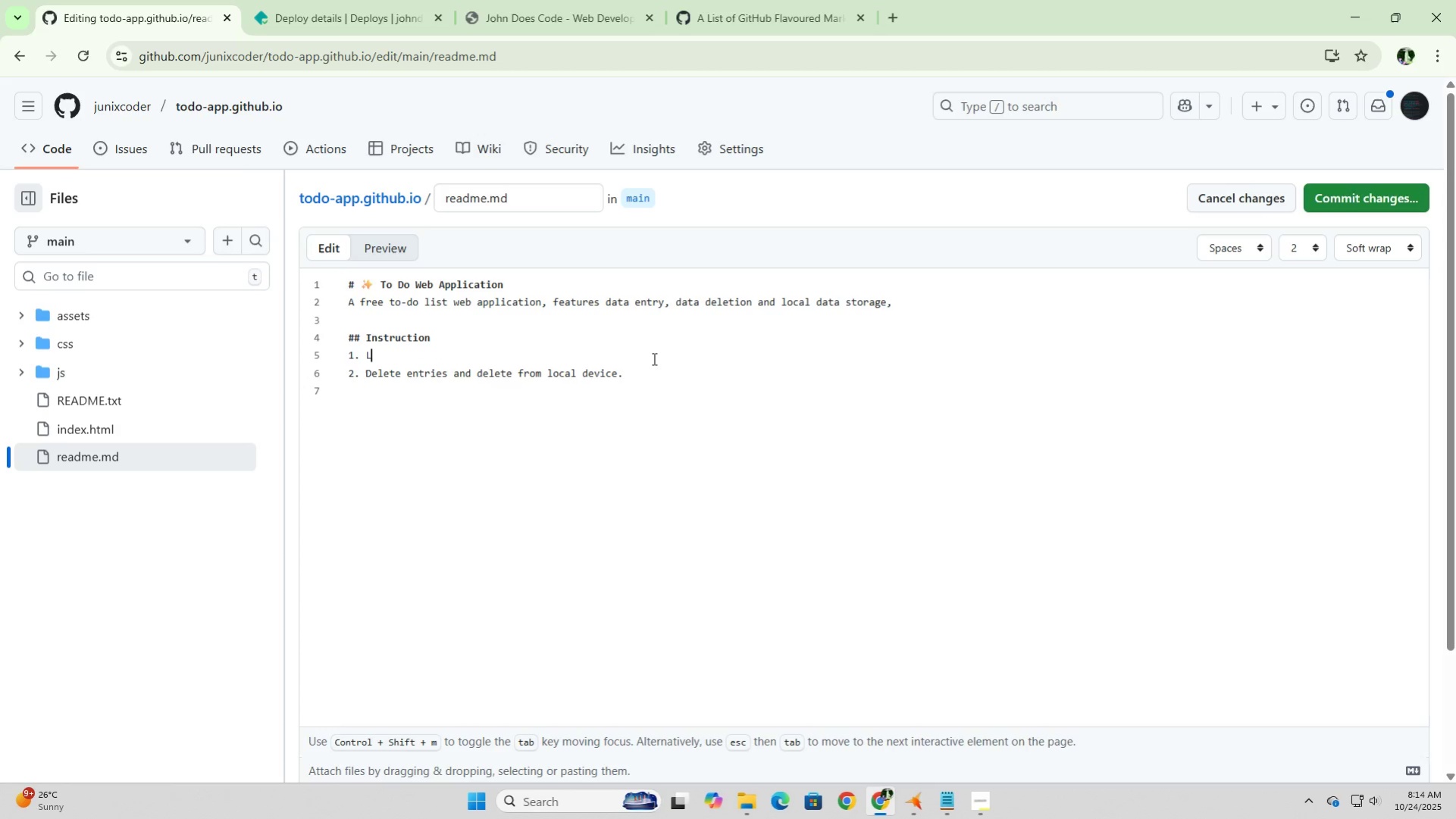 
key(Backspace)
type(Type in data on text-box)
 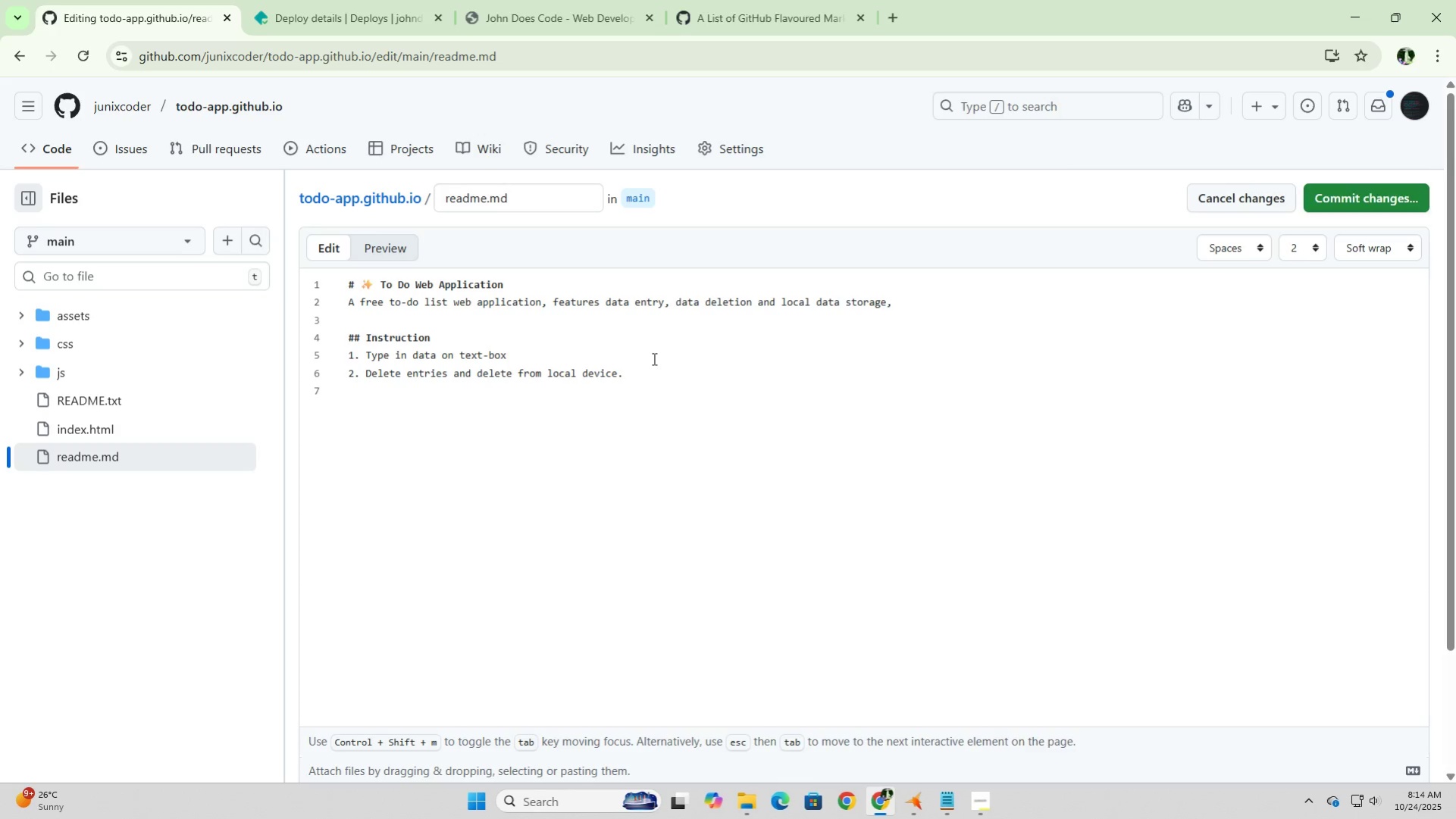 
key(ArrowDown)
 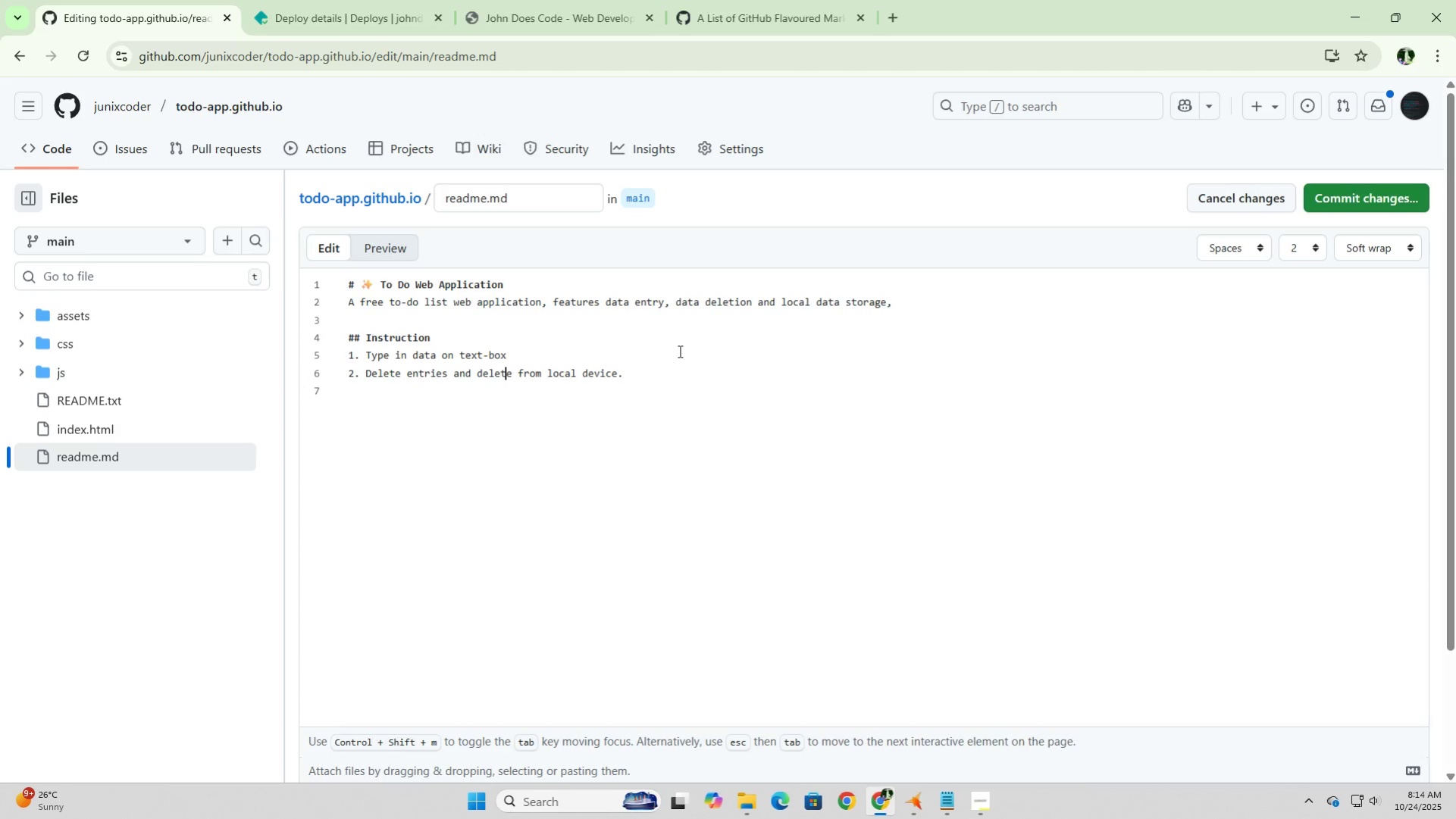 
left_click([678, 351])
 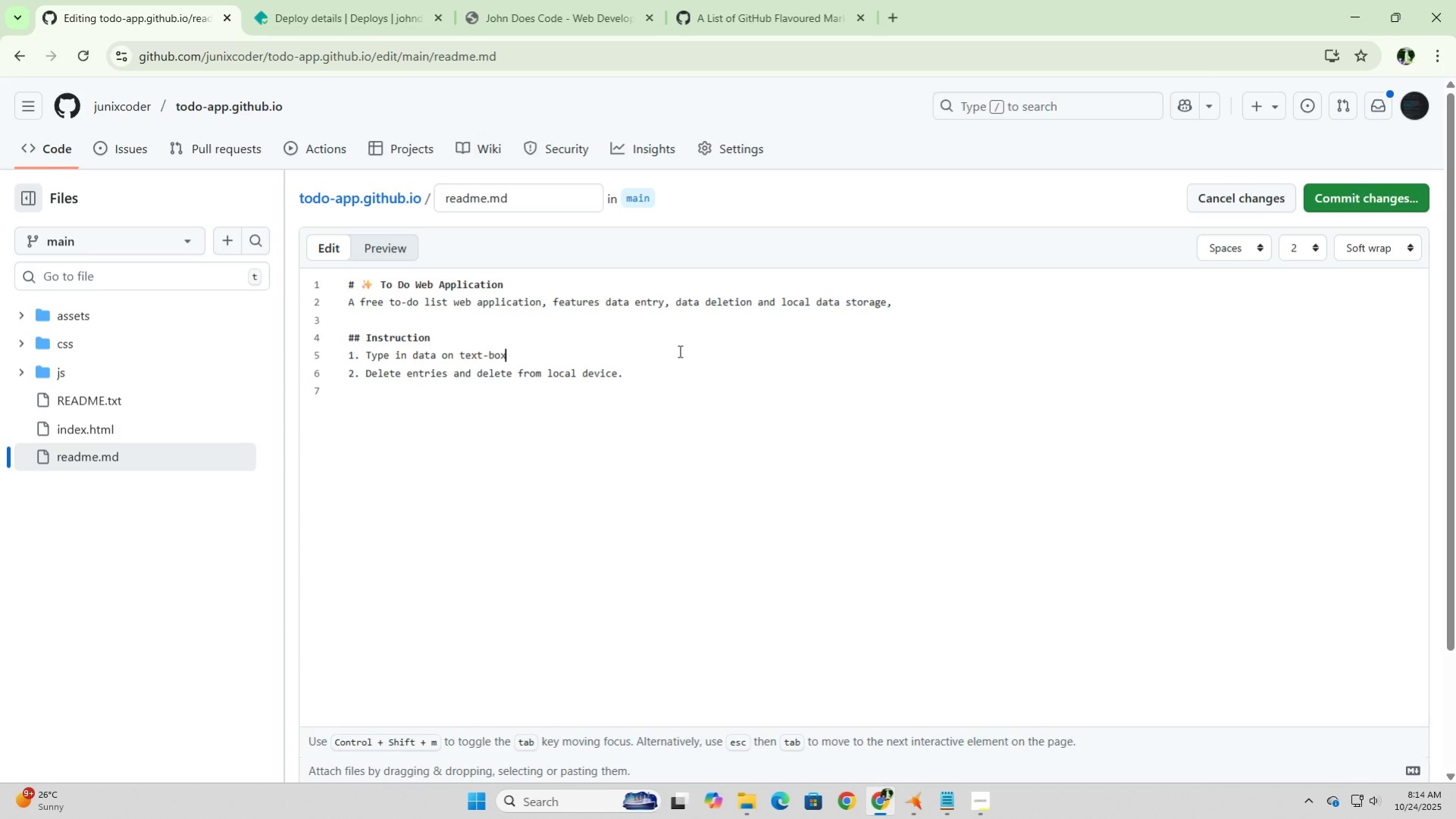 
type( for data entry)
 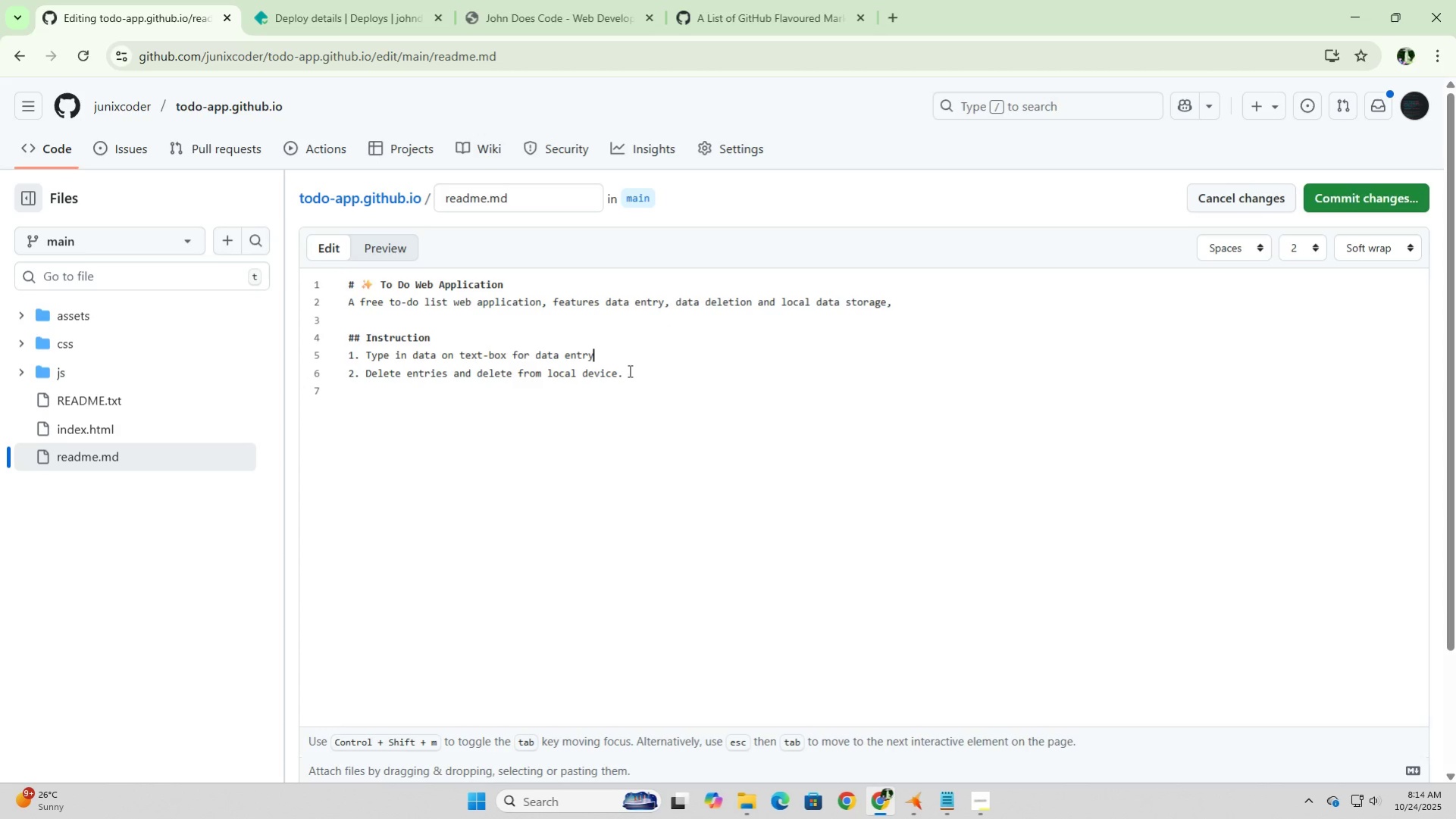 
left_click_drag(start_coordinate=[635, 370], to_coordinate=[366, 381])
 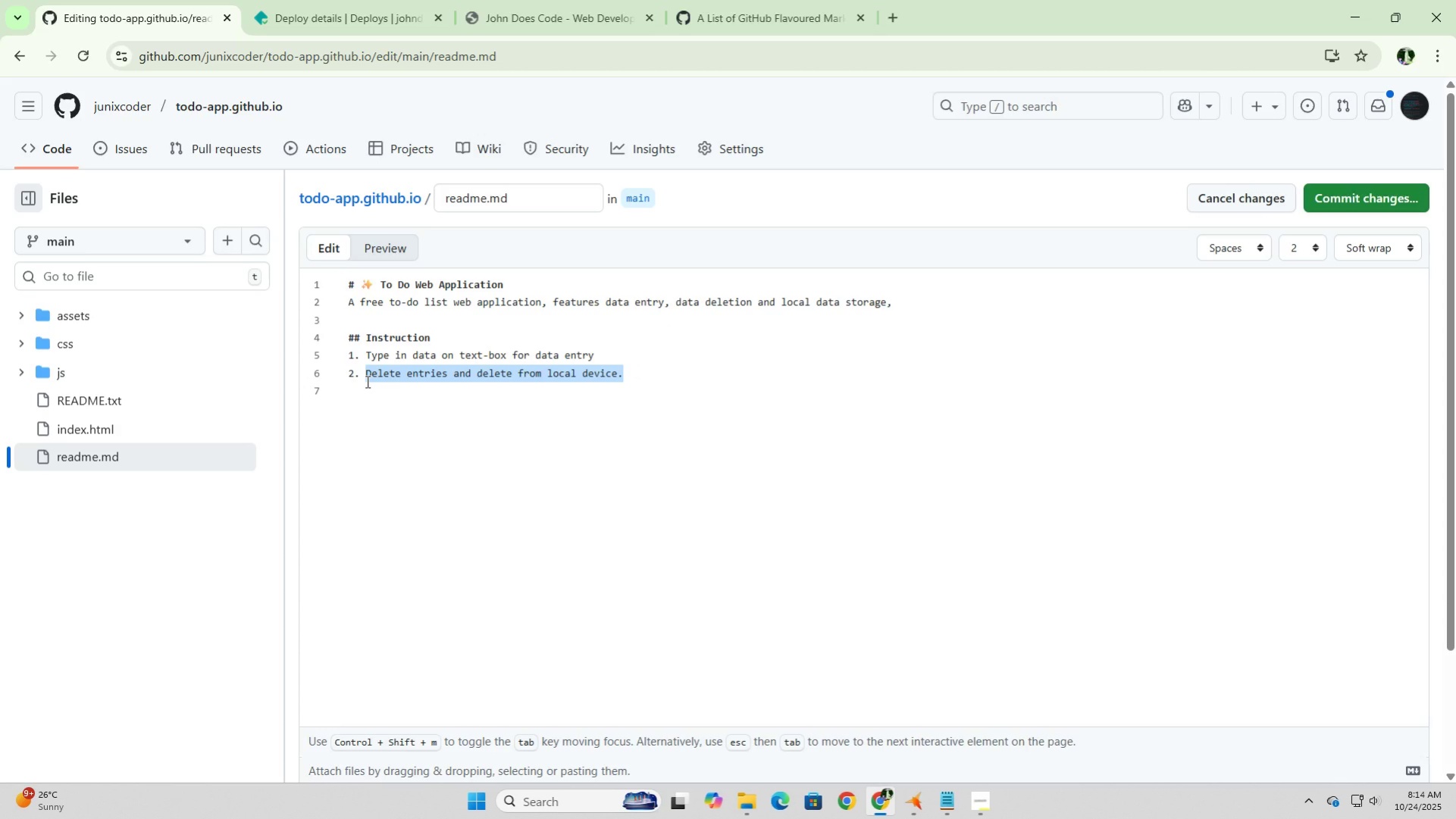 
type(To delete an entry )
key(Backspace)
type(, click on the (x) )
key(Backspace)
key(Backspace)
key(Backspace)
key(Backspace)
type(:x)
 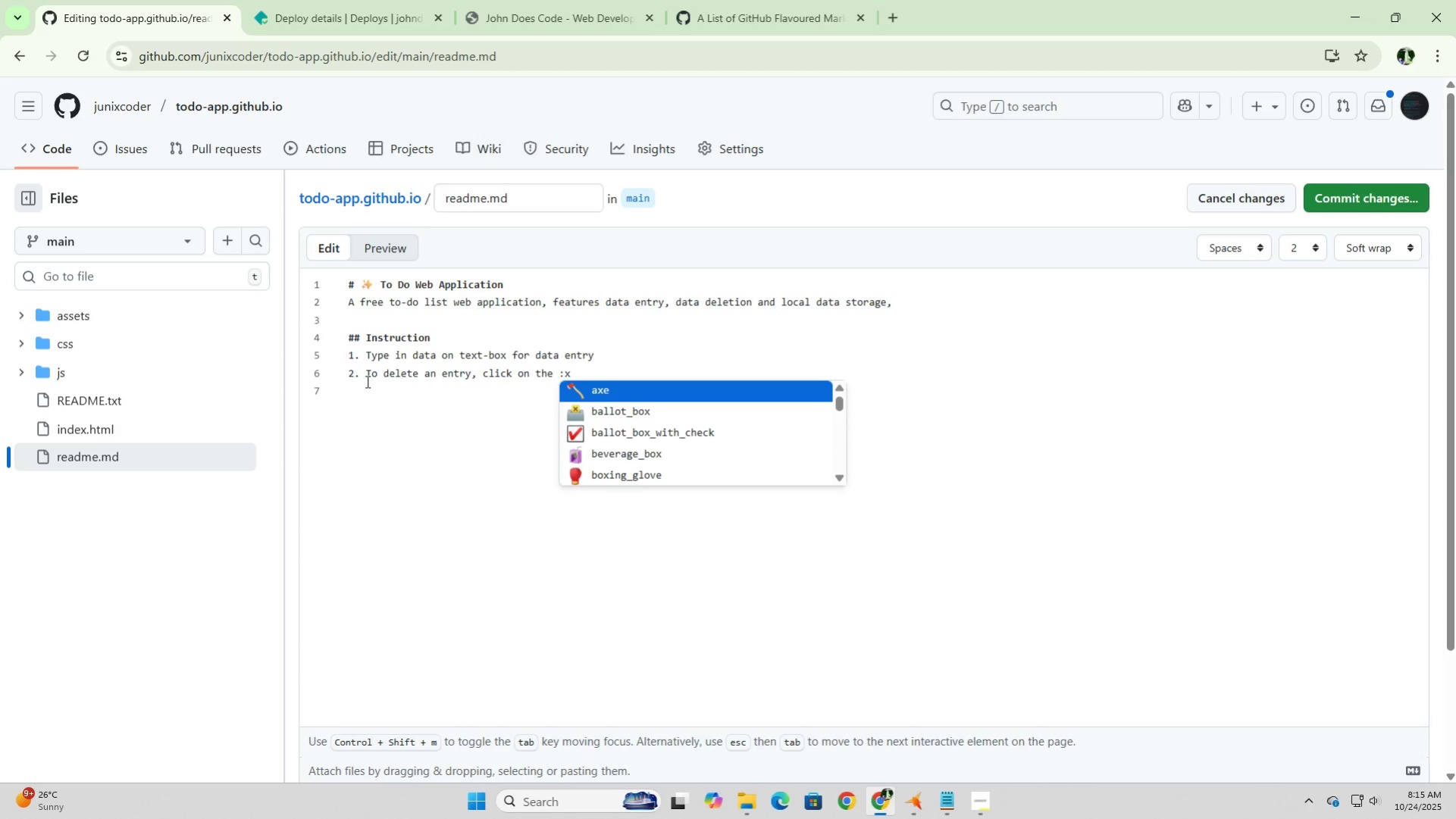 
wait(5.34)
 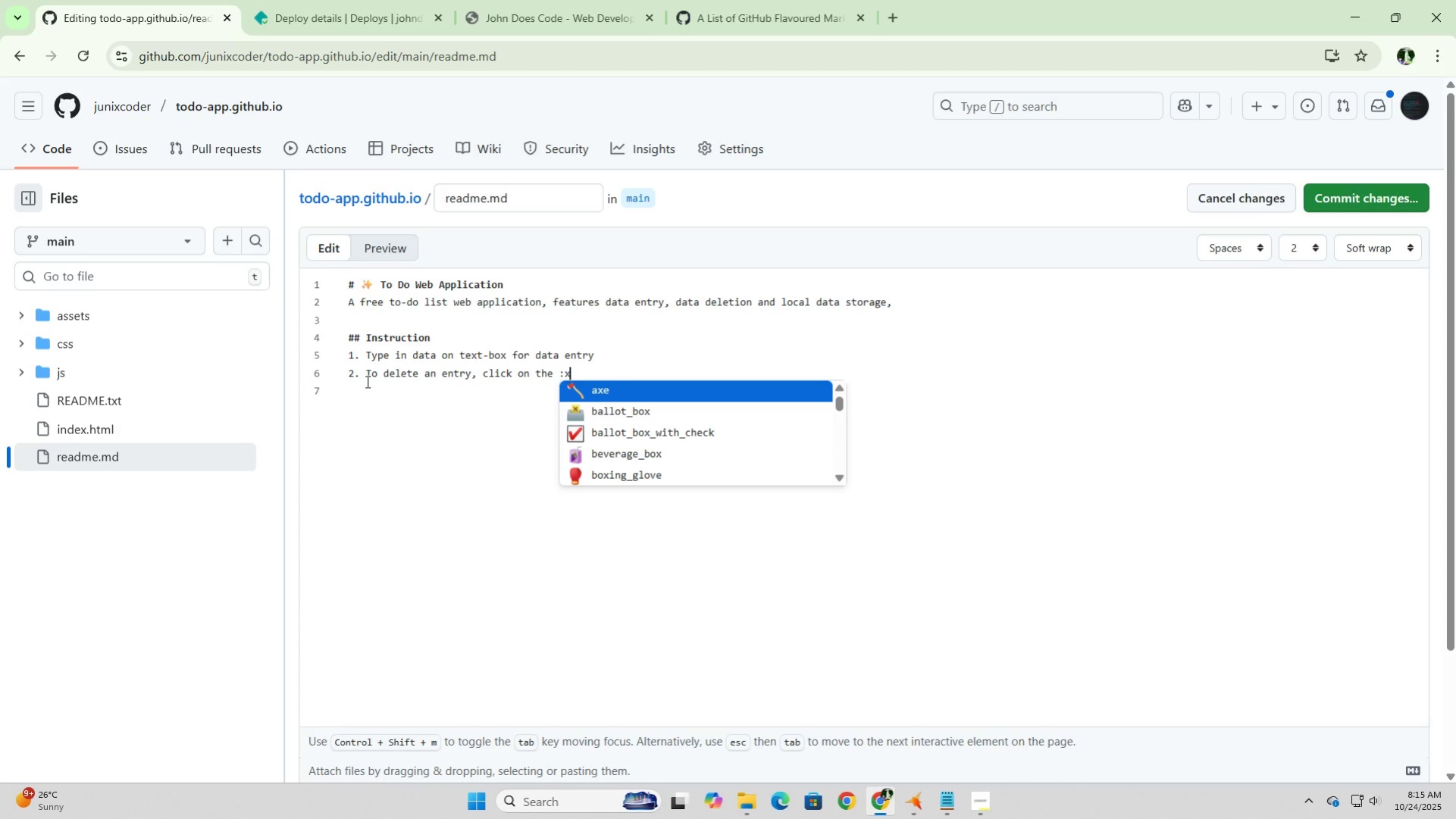 
key(Backspace)
type(button)
 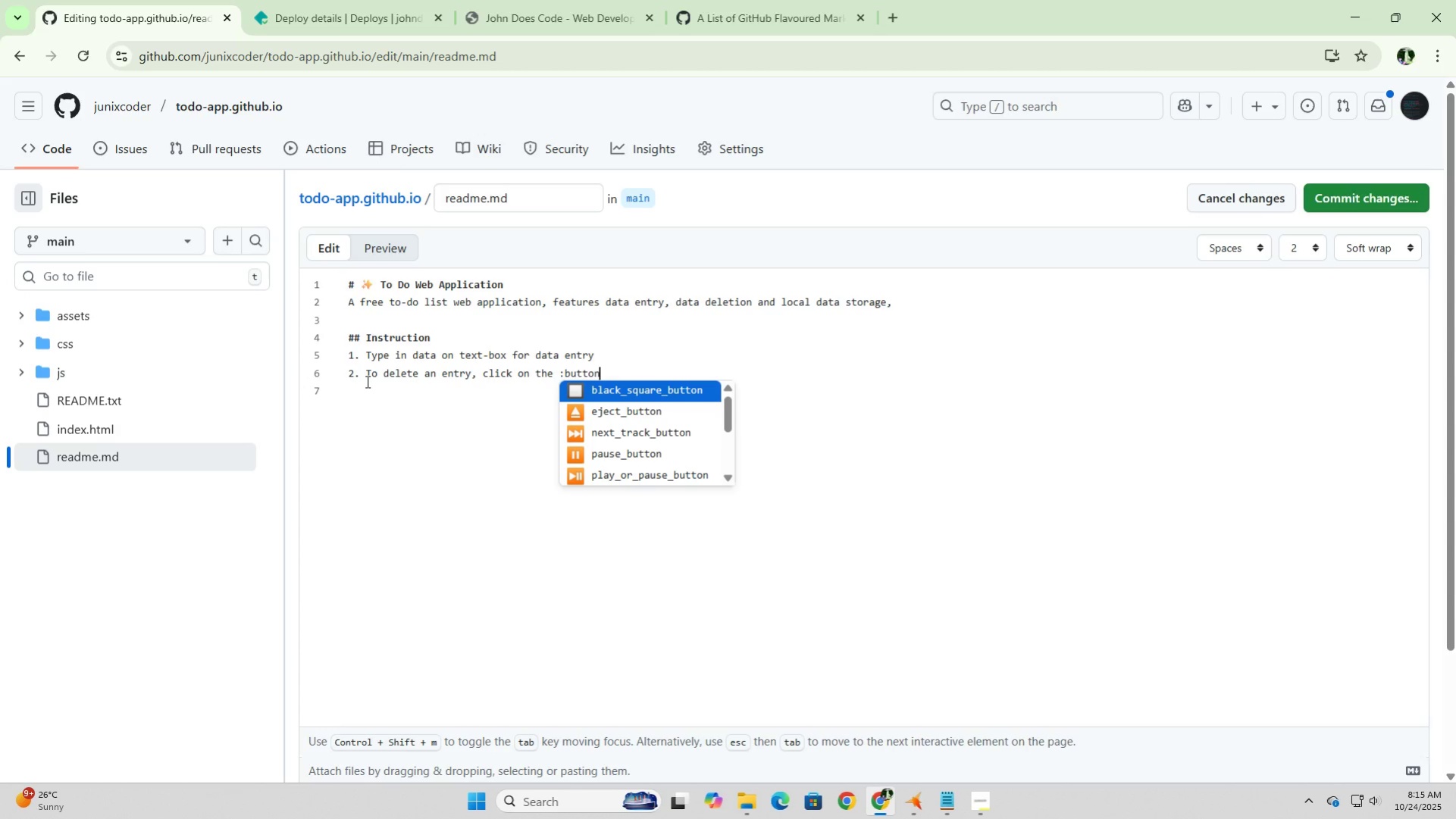 
key(Backspace)
key(Backspace)
key(Backspace)
key(Backspace)
key(Backspace)
key(Backspace)
type(x_but)
key(Backspace)
key(Backspace)
key(Backspace)
key(Backspace)
key(Backspace)
 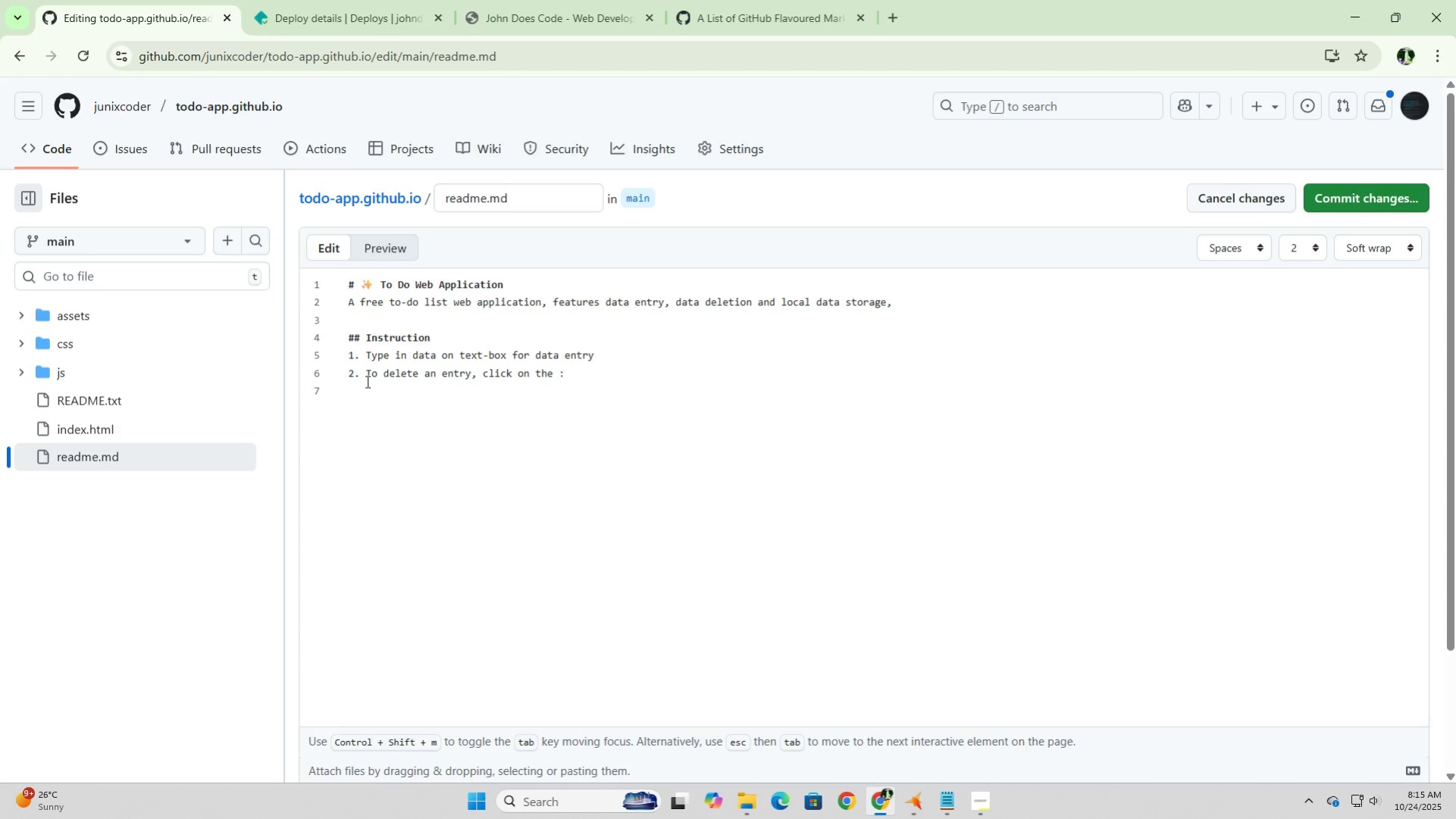 
left_click([803, 8])
 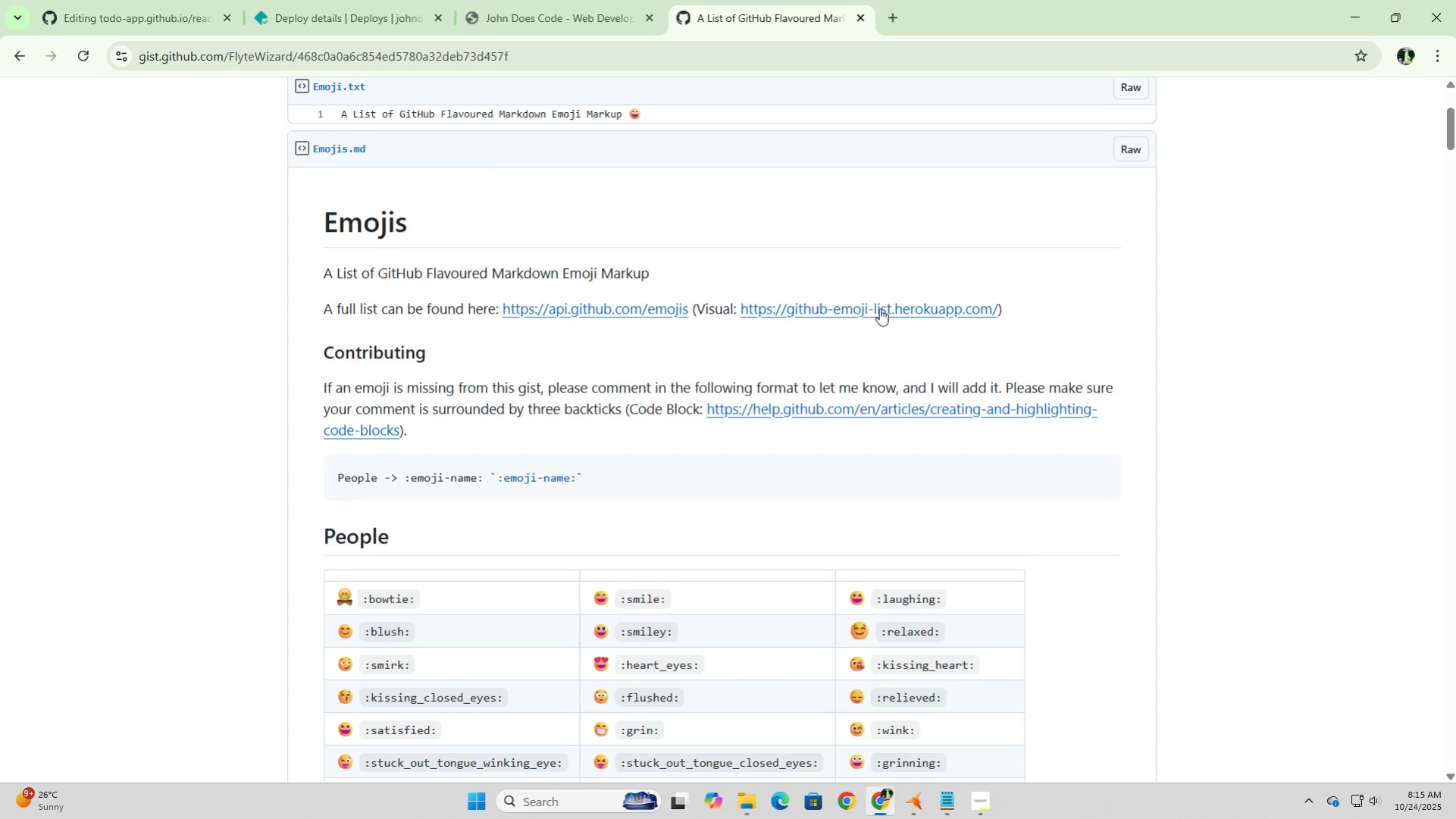 
scroll: coordinate [710, 611], scroll_direction: up, amount: 3.0
 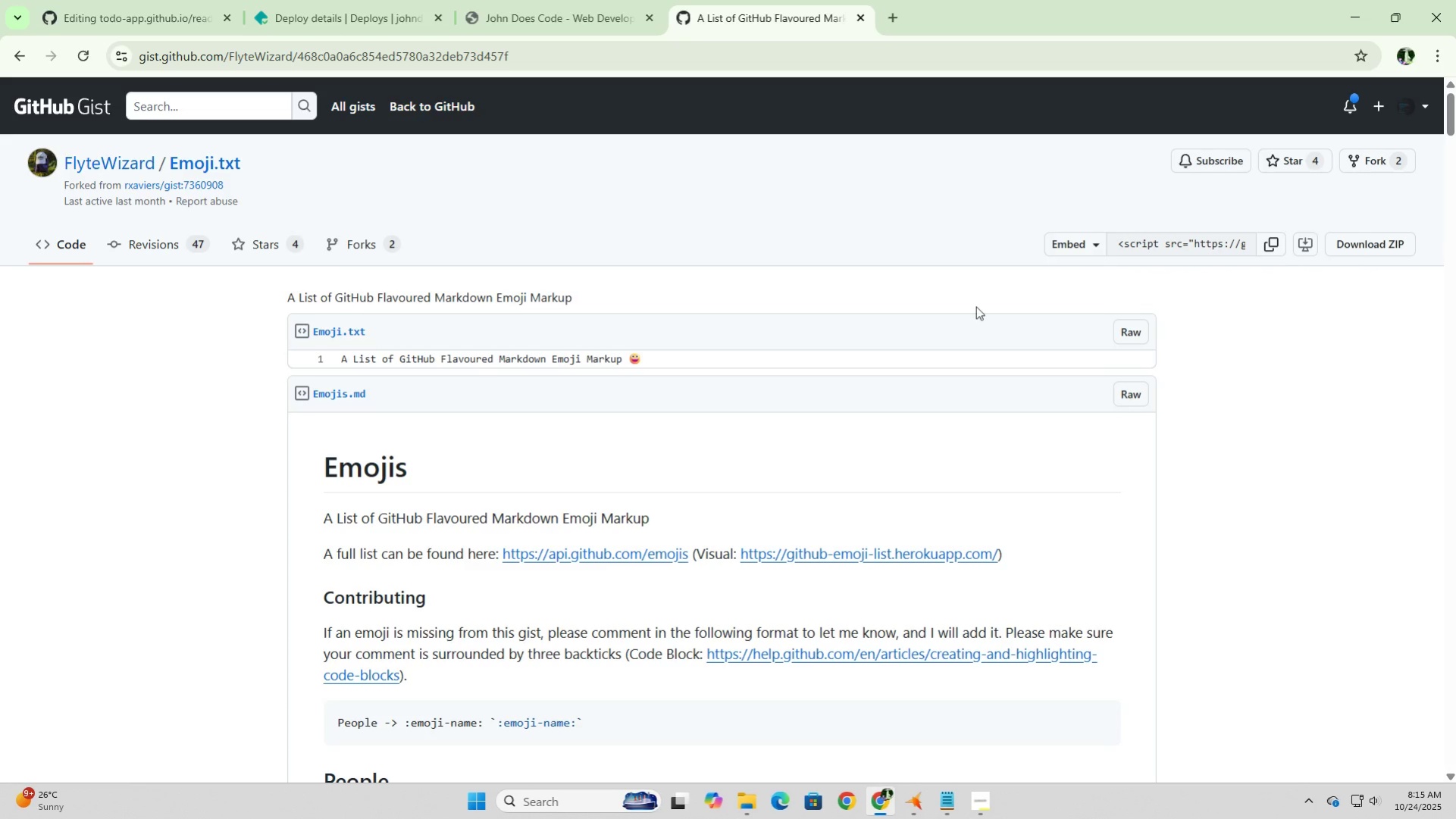 
scroll: coordinate [669, 522], scroll_direction: down, amount: 51.0
 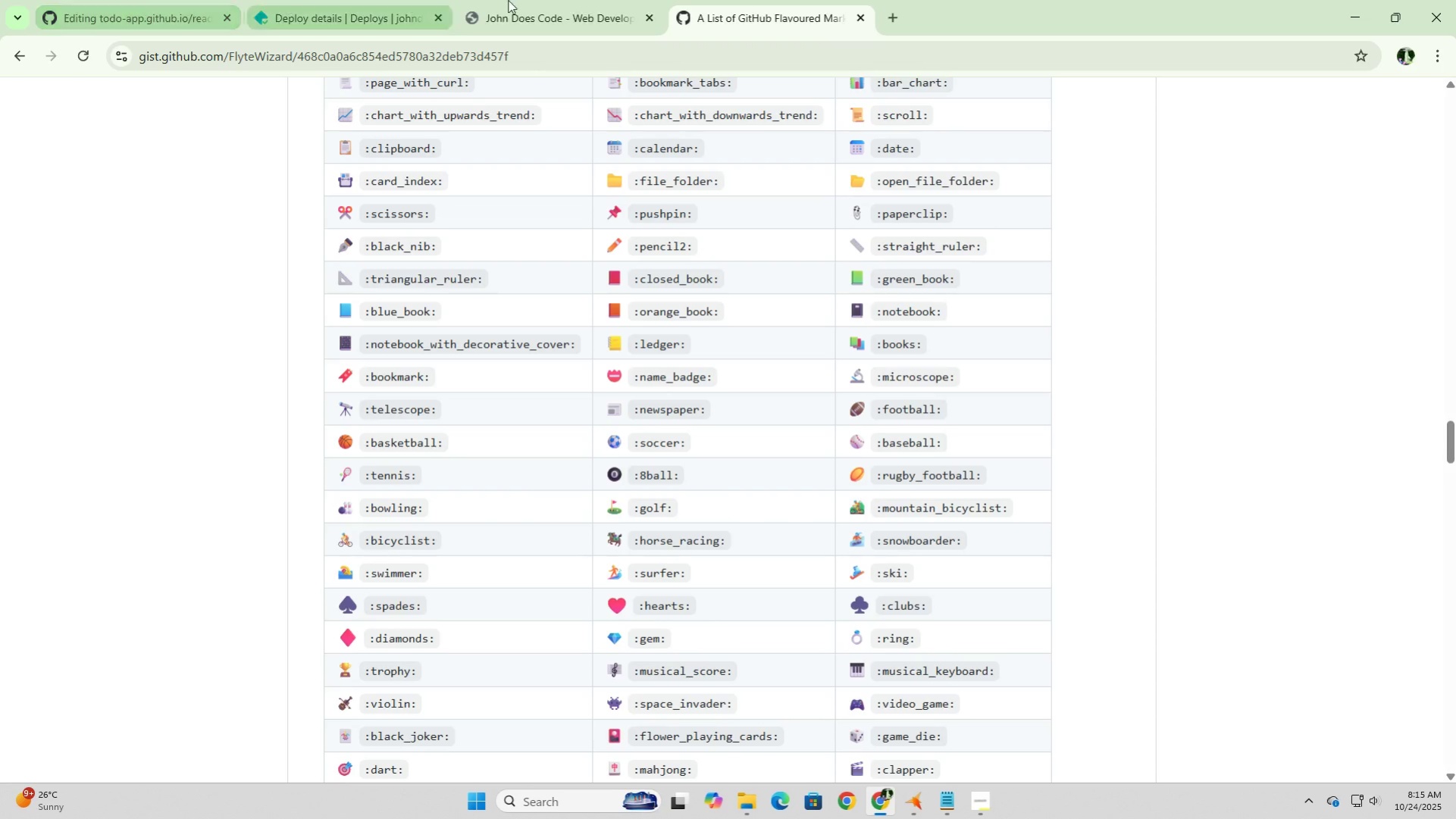 
left_click([139, 8])
 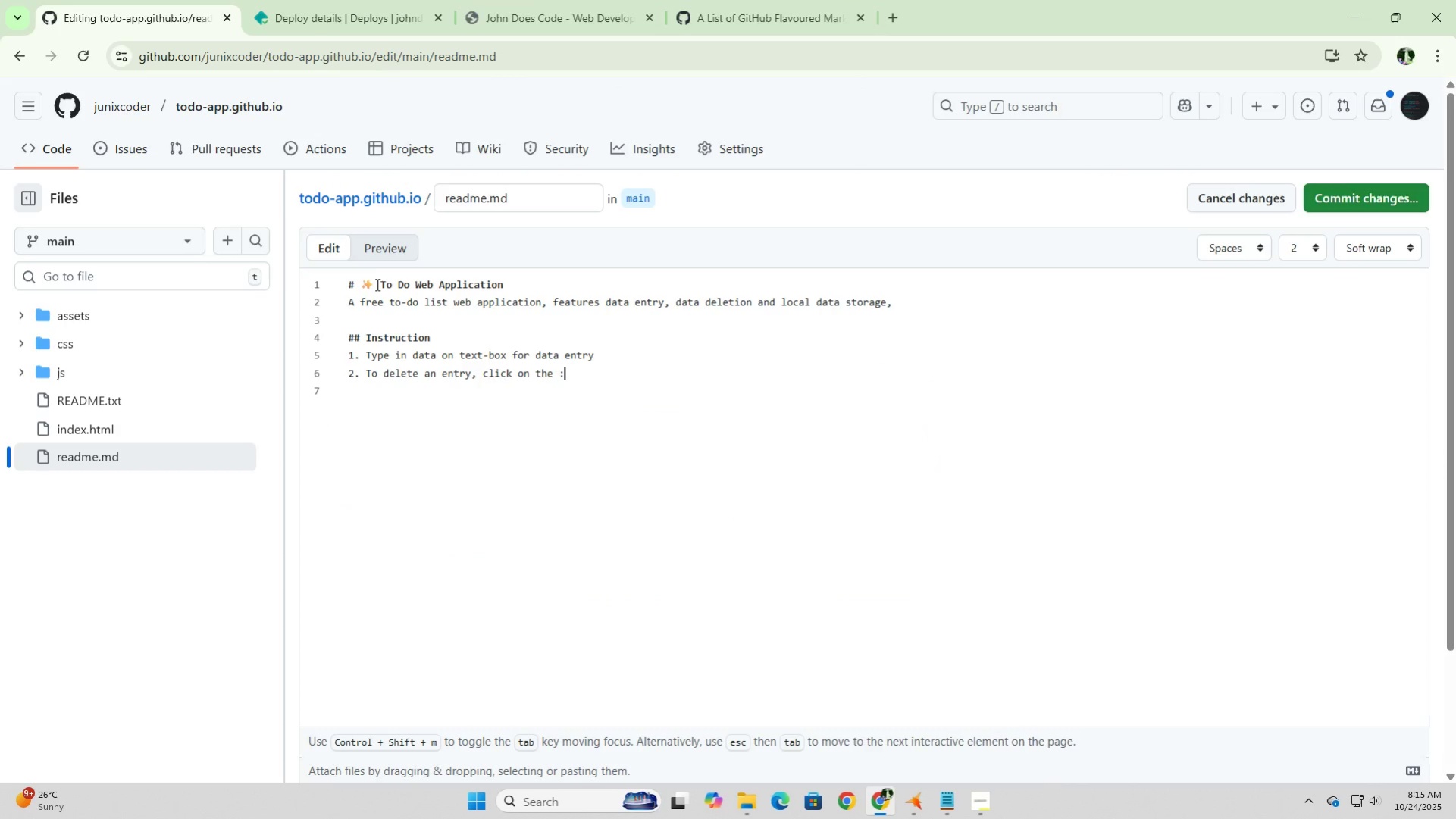 
wait(5.73)
 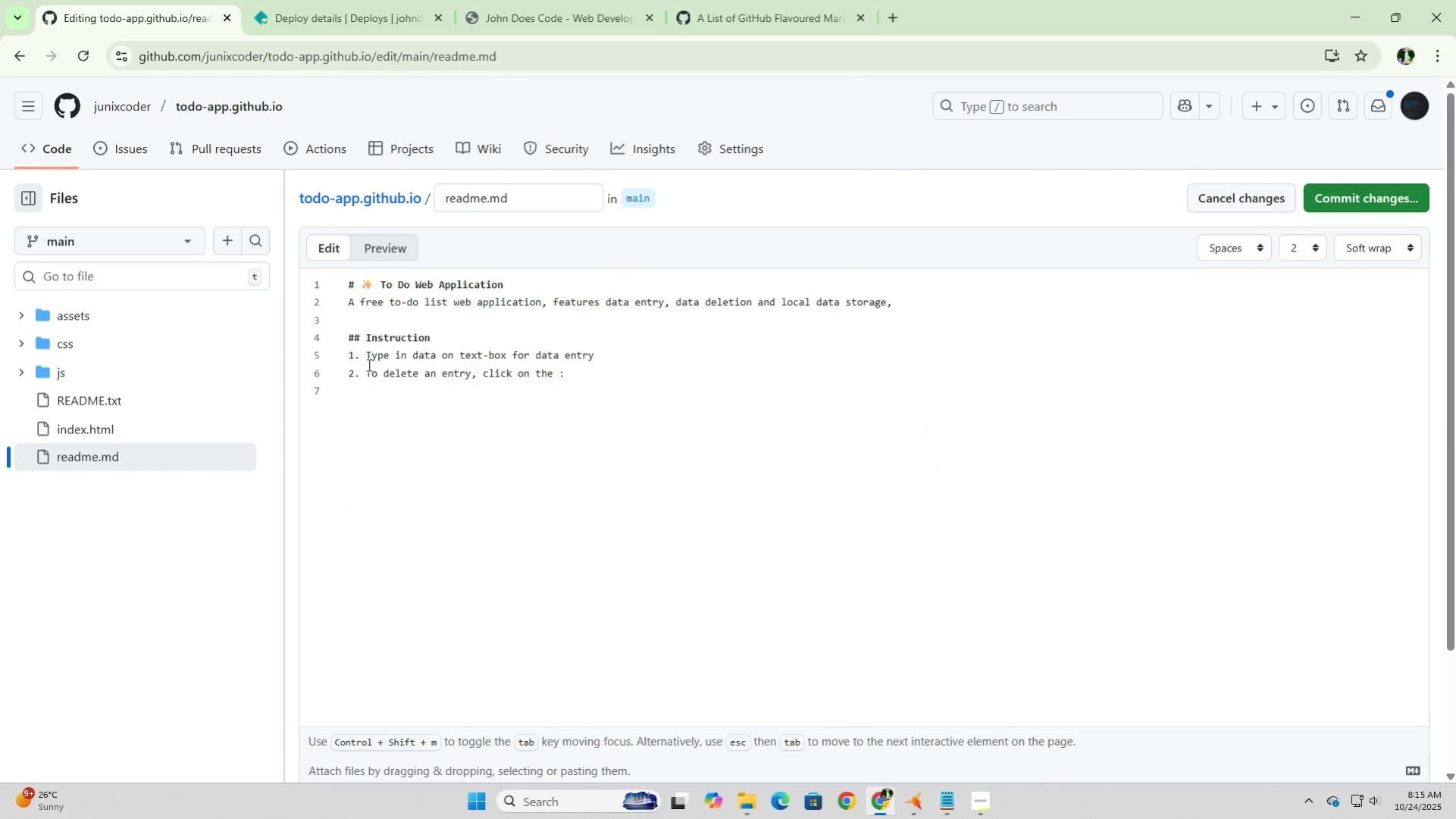 
double_click([377, 283])
 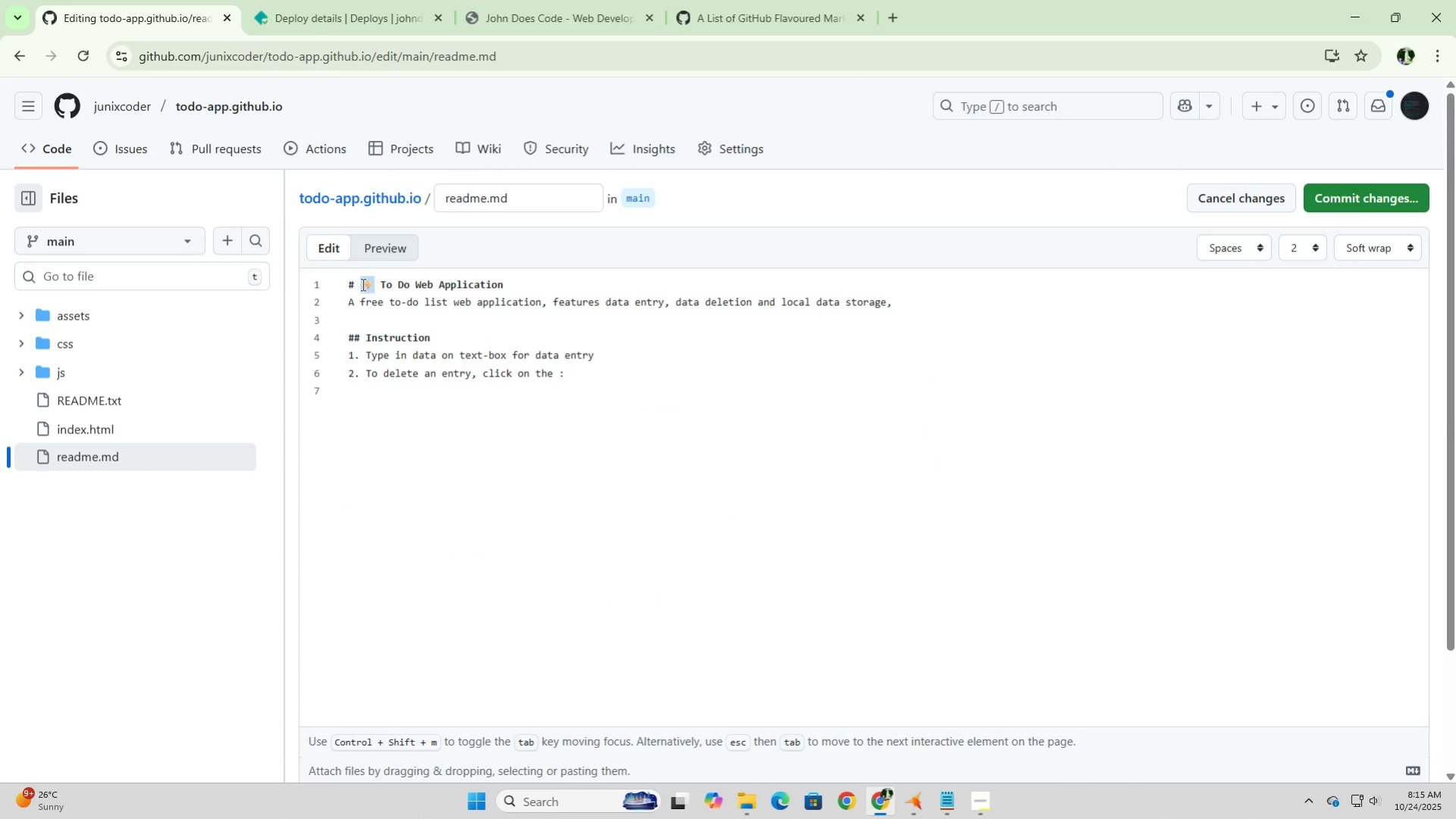 
left_click_drag(start_coordinate=[374, 283], to_coordinate=[362, 284])
 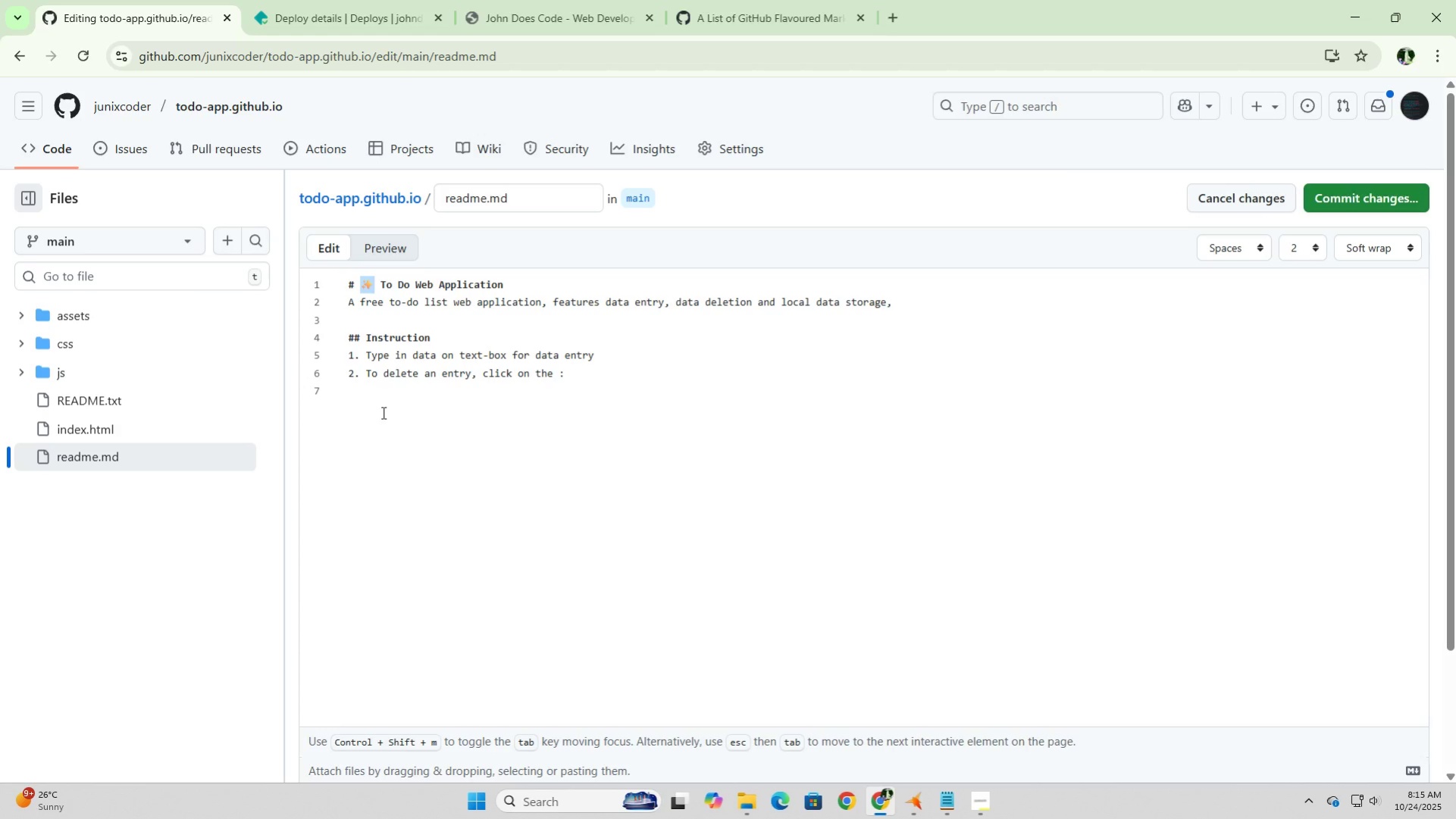 
type(:Push)
key(Backspace)
key(Backspace)
key(Backspace)
key(Backspace)
type(push)
 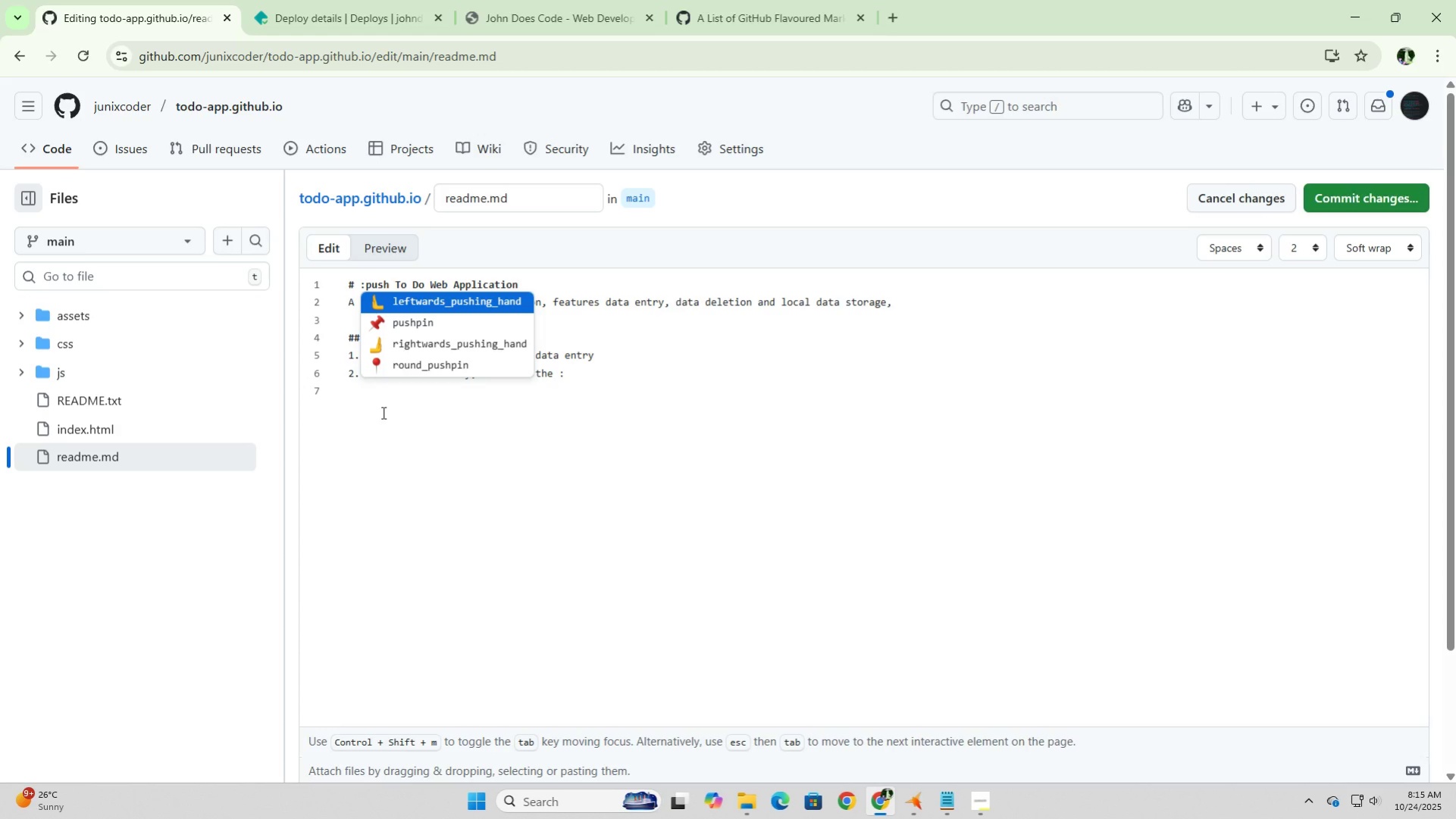 
key(ArrowDown)
 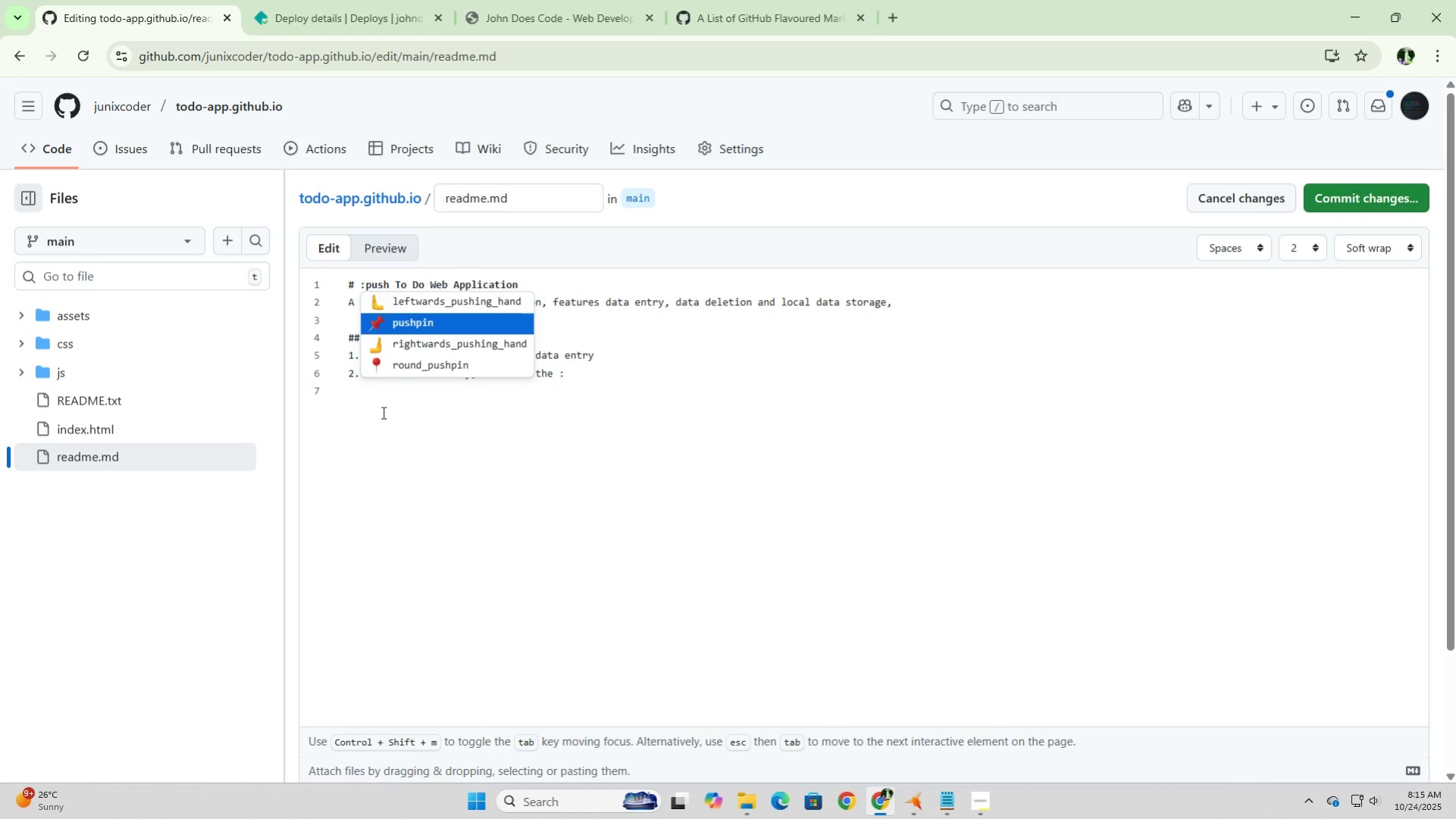 
key(Shift+Semicolon)
 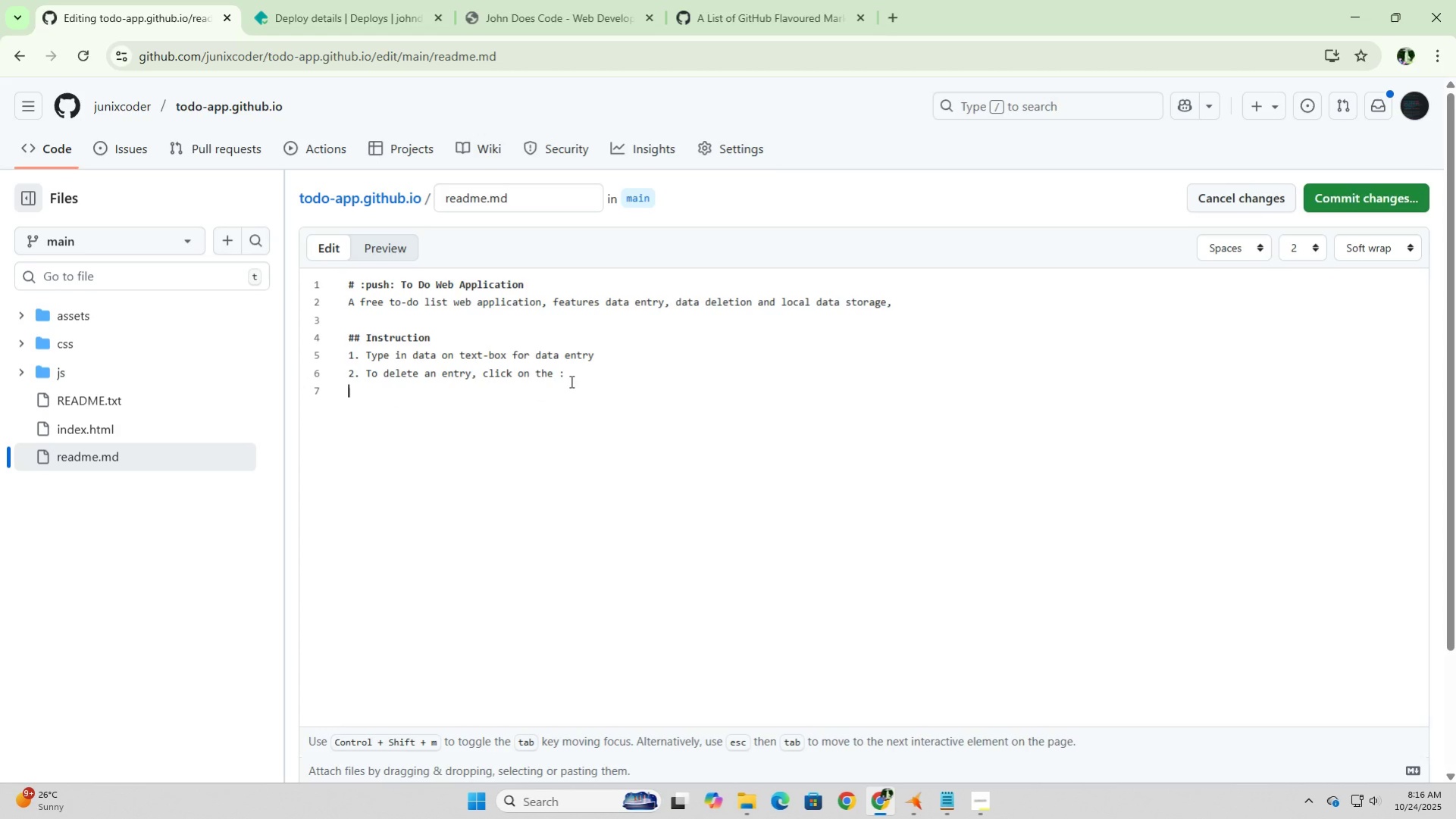 
left_click_drag(start_coordinate=[574, 375], to_coordinate=[556, 370])
 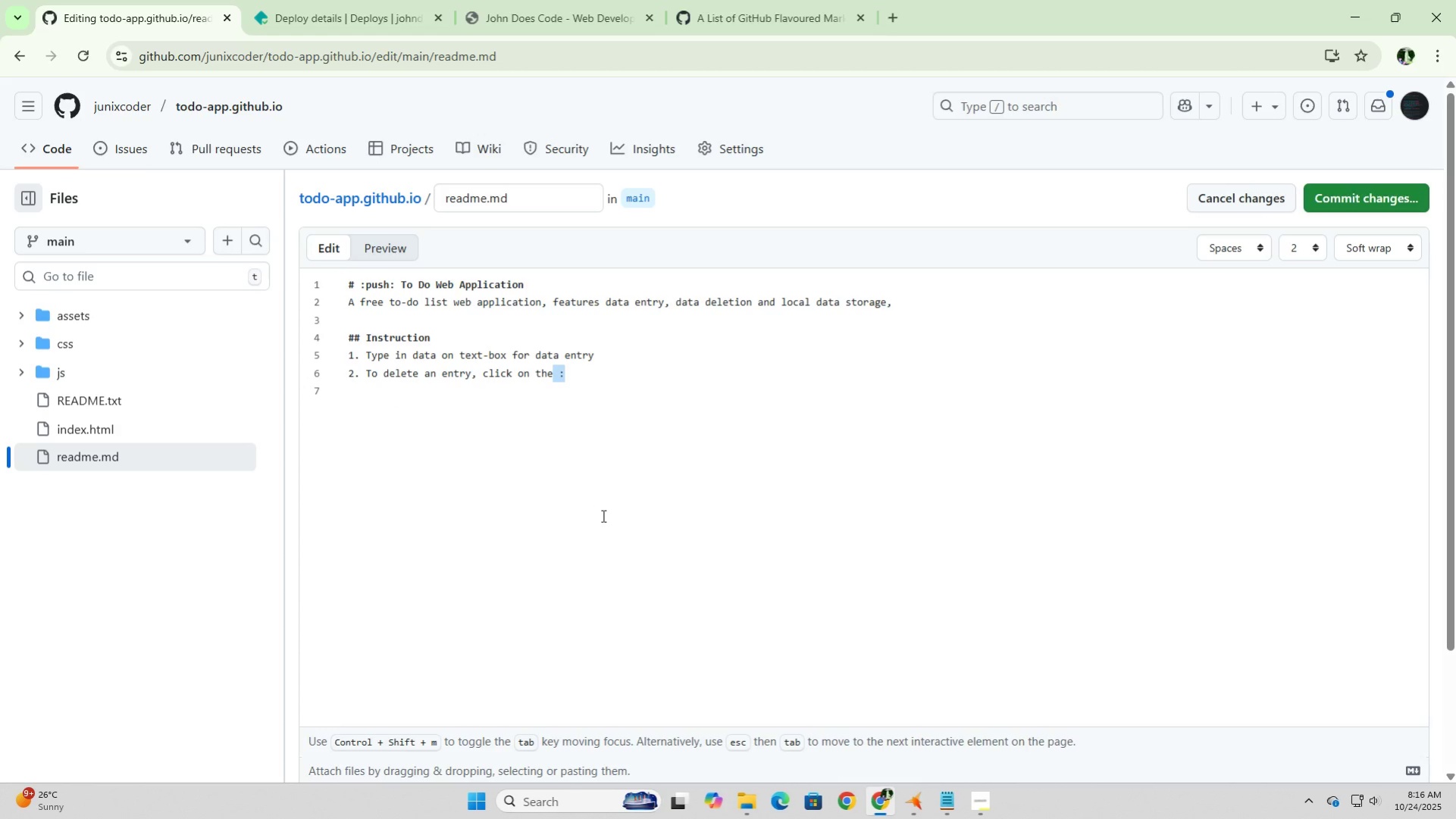 
type( x button)
 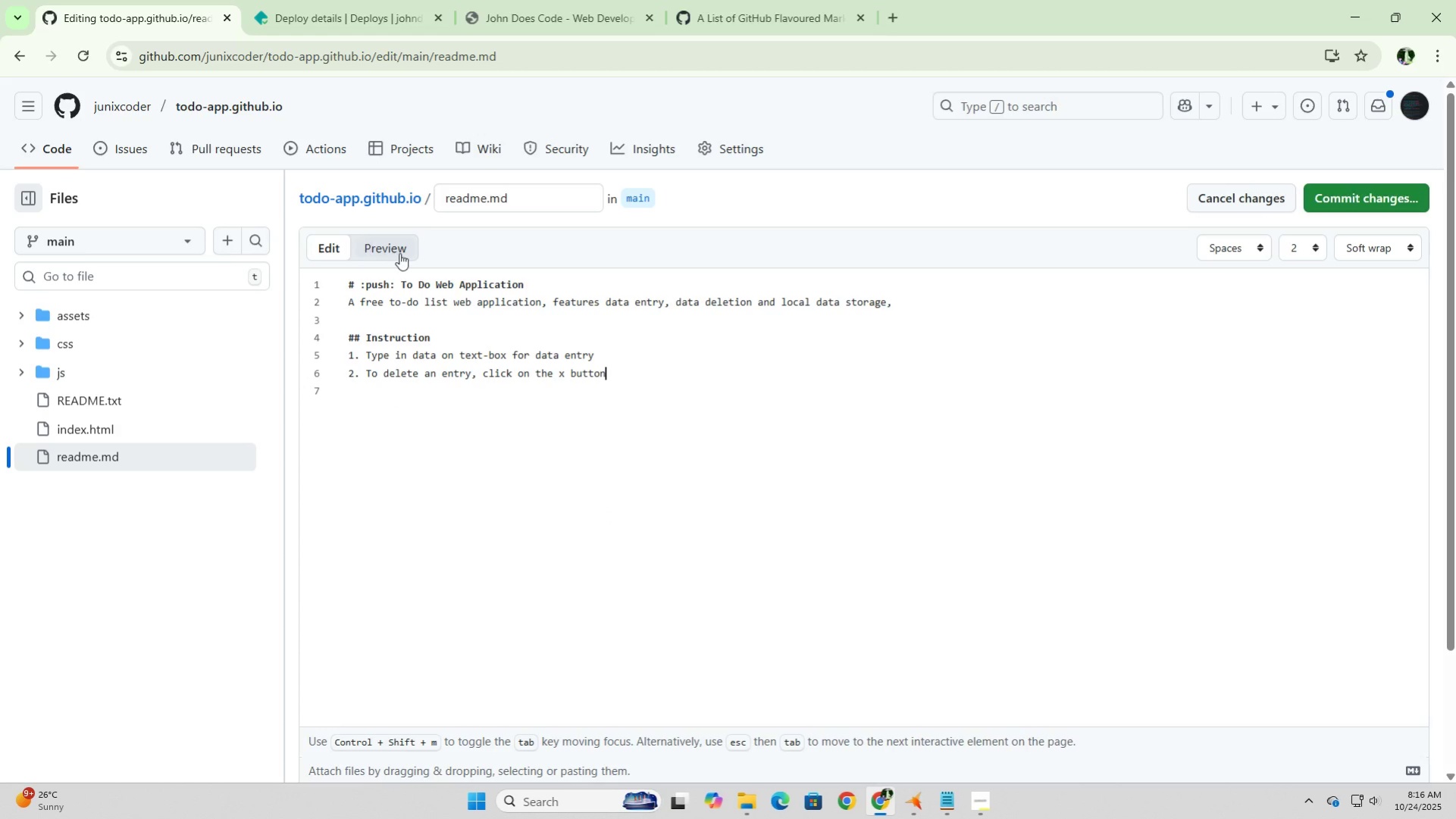 
left_click([402, 253])
 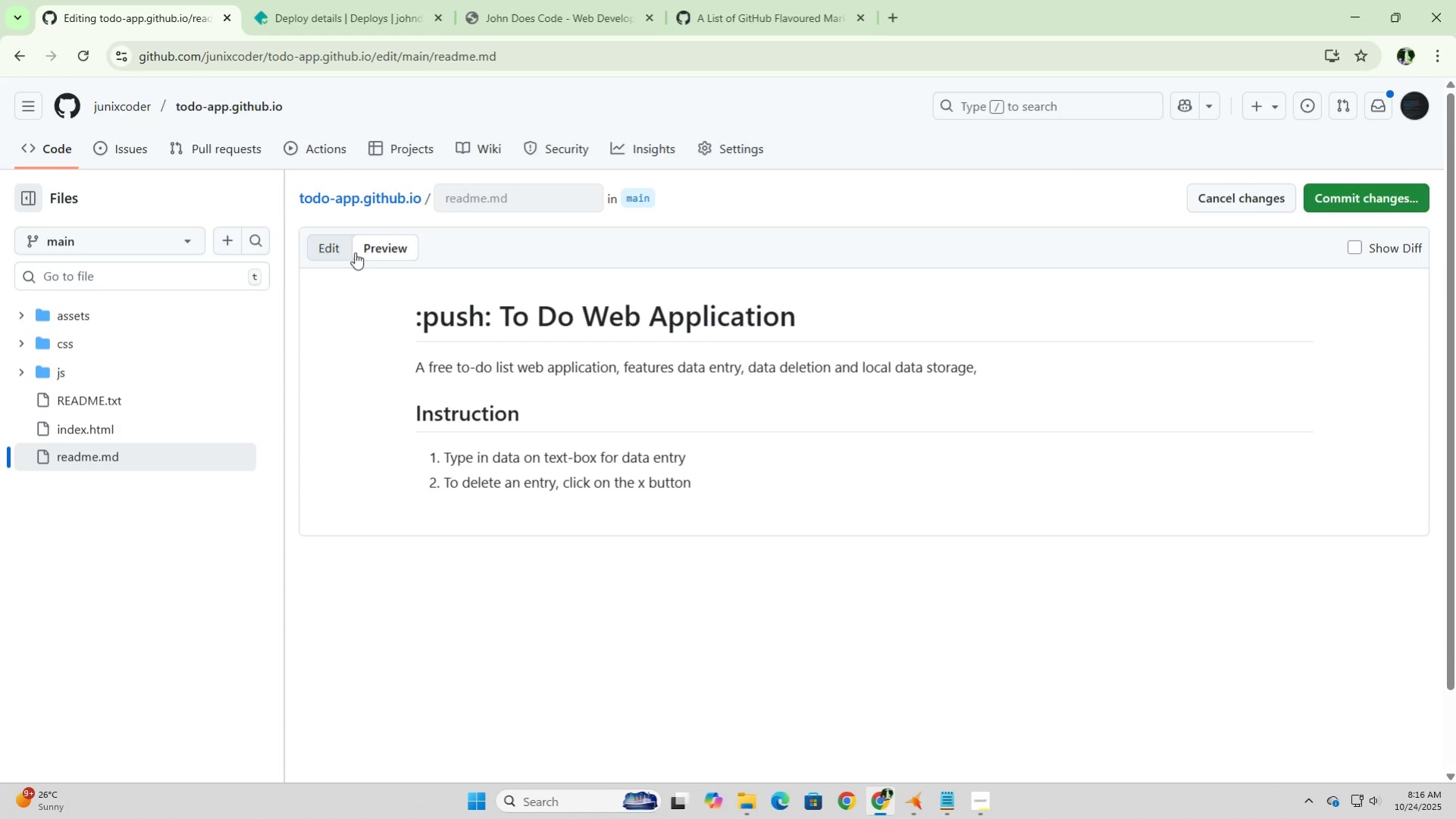 
left_click([334, 252])
 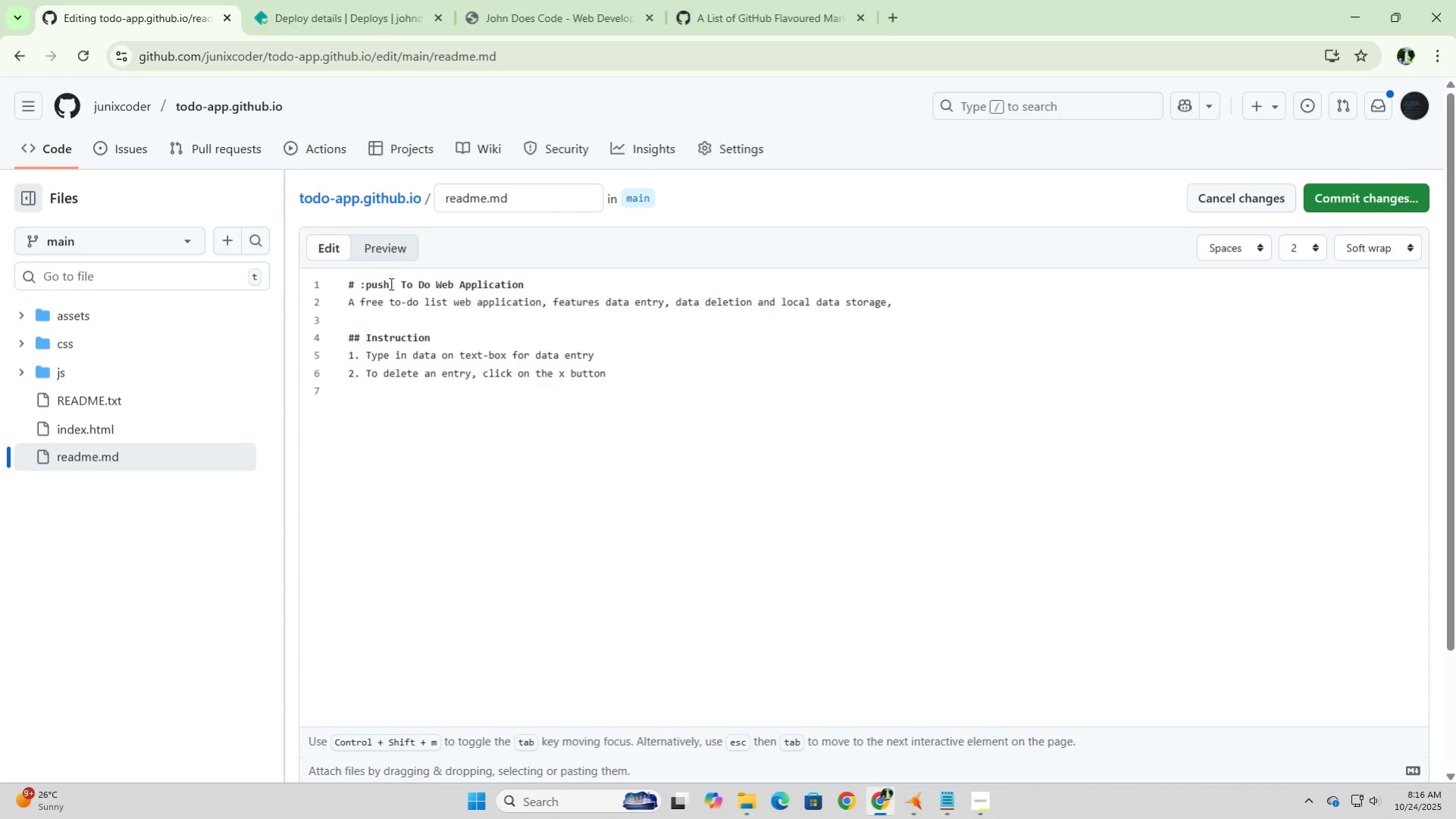 
left_click([389, 283])
 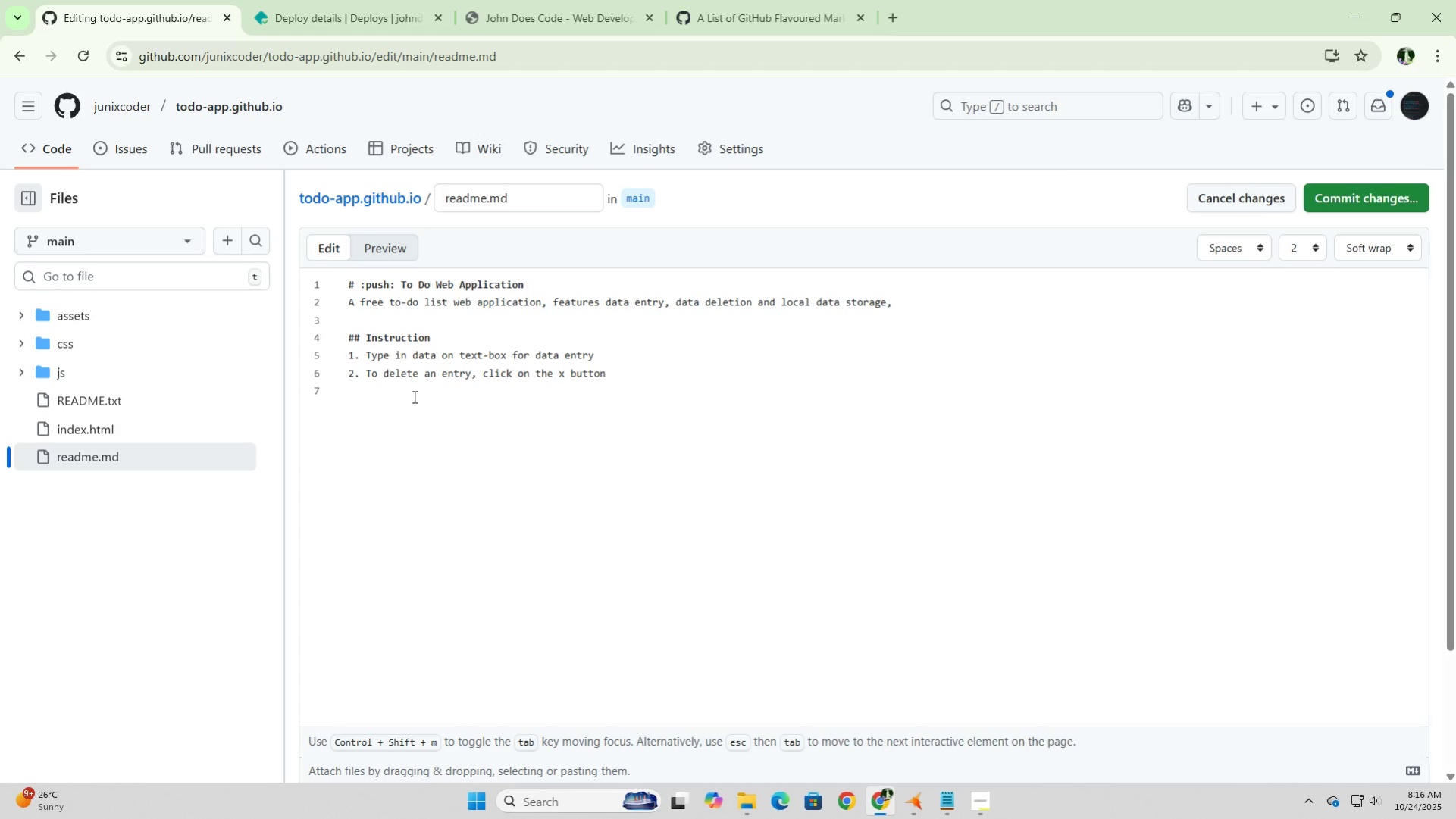 
type(pin)
 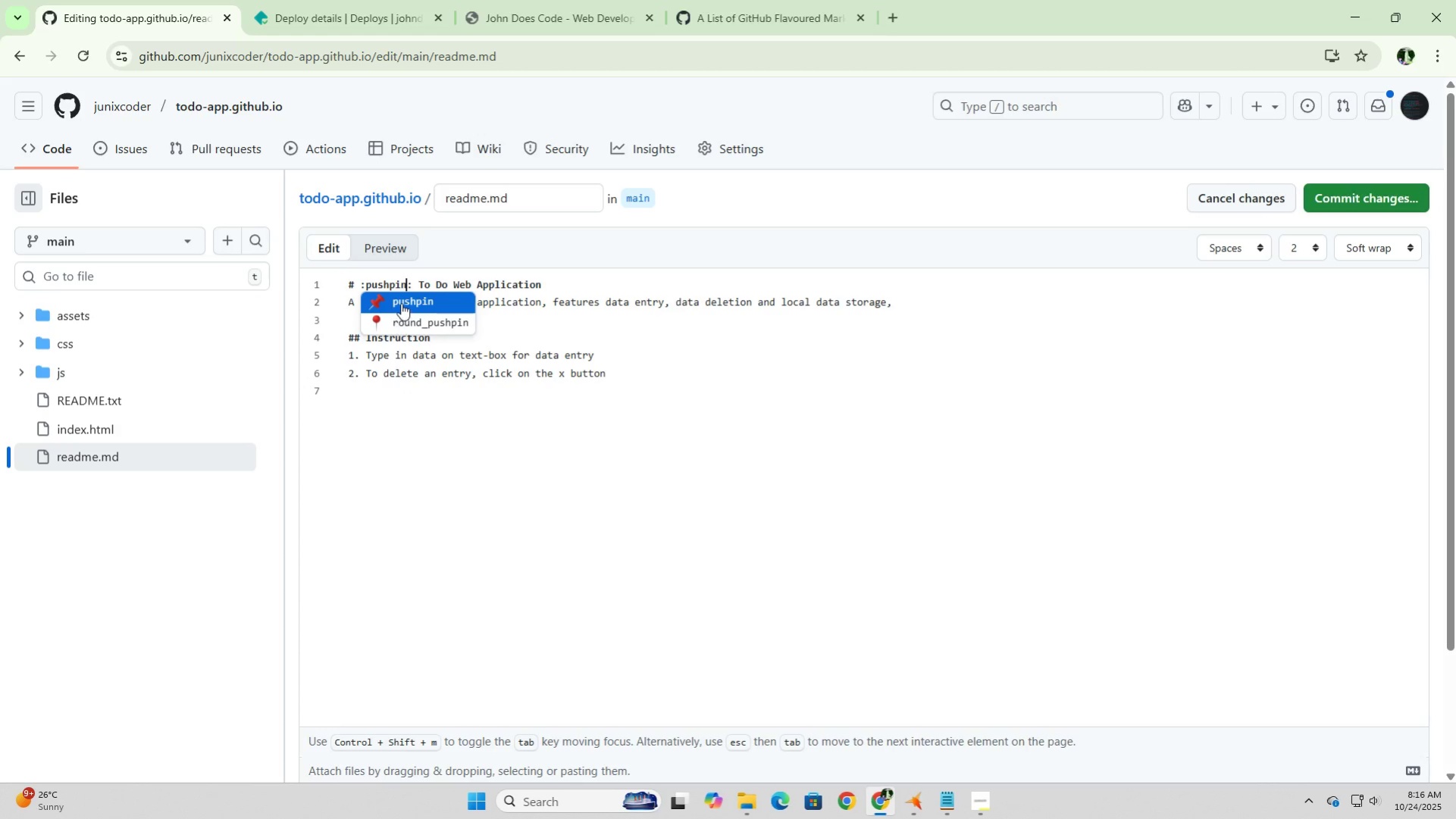 
left_click([402, 302])
 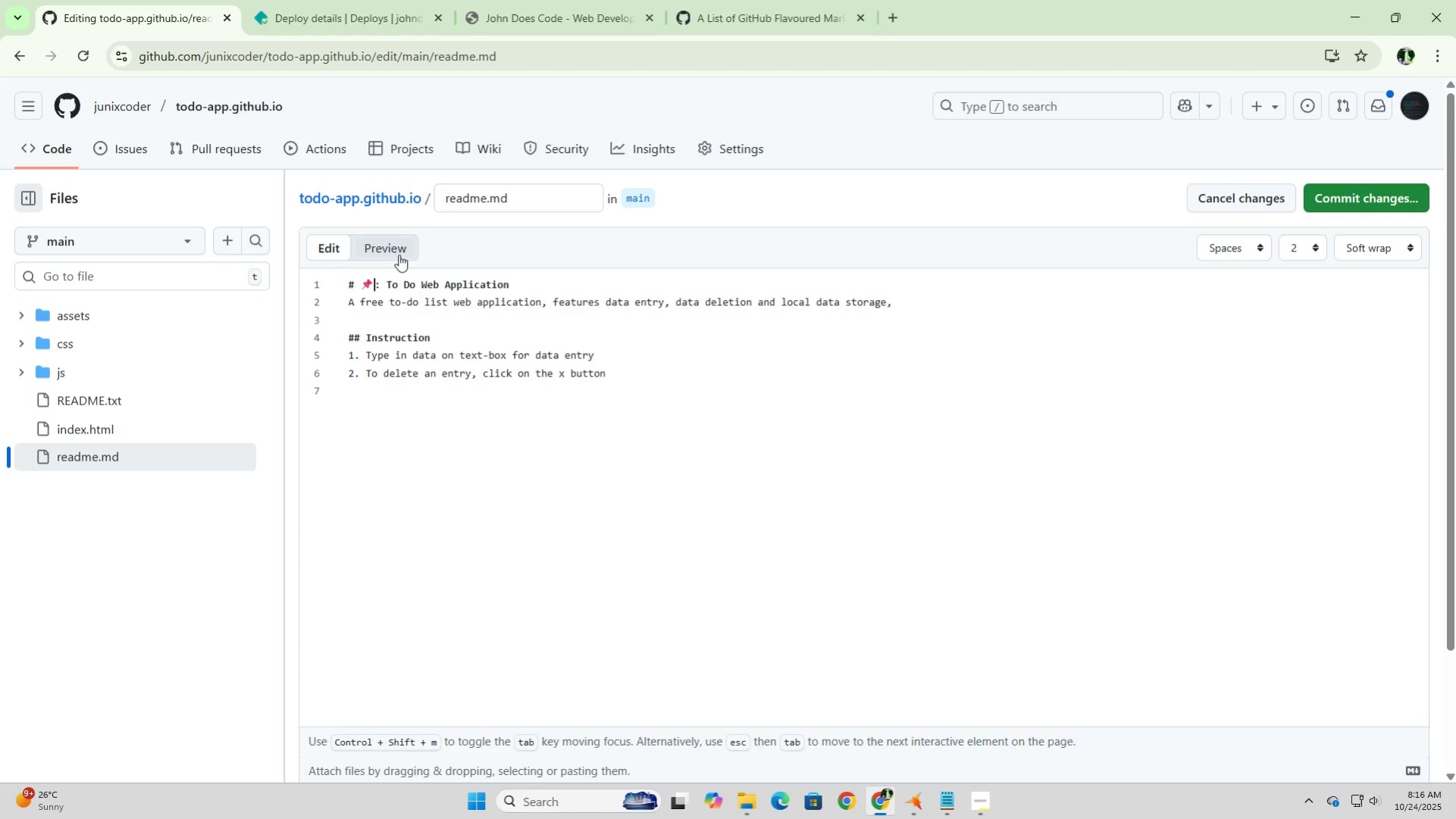 
left_click([398, 249])
 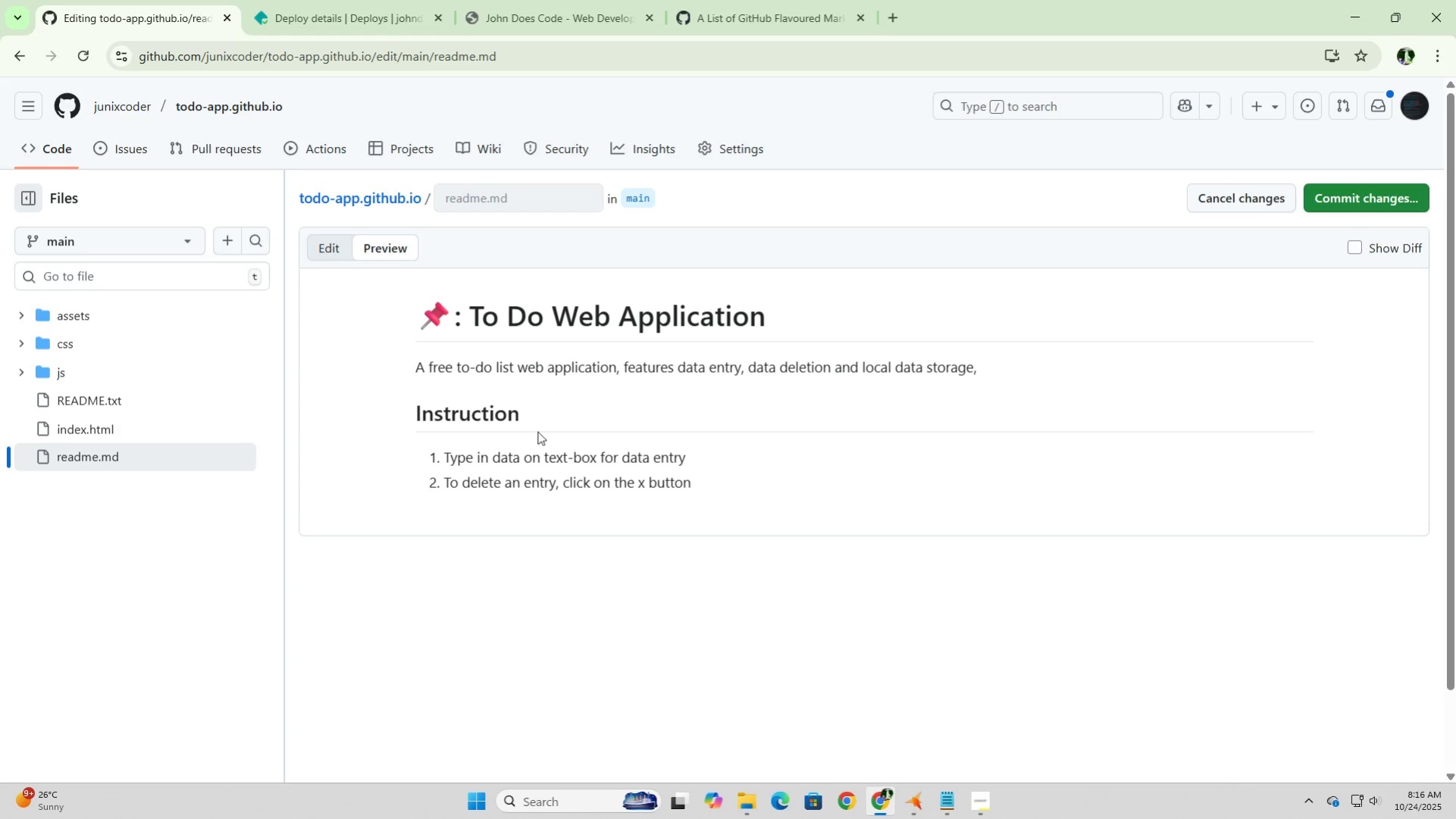 
wait(5.64)
 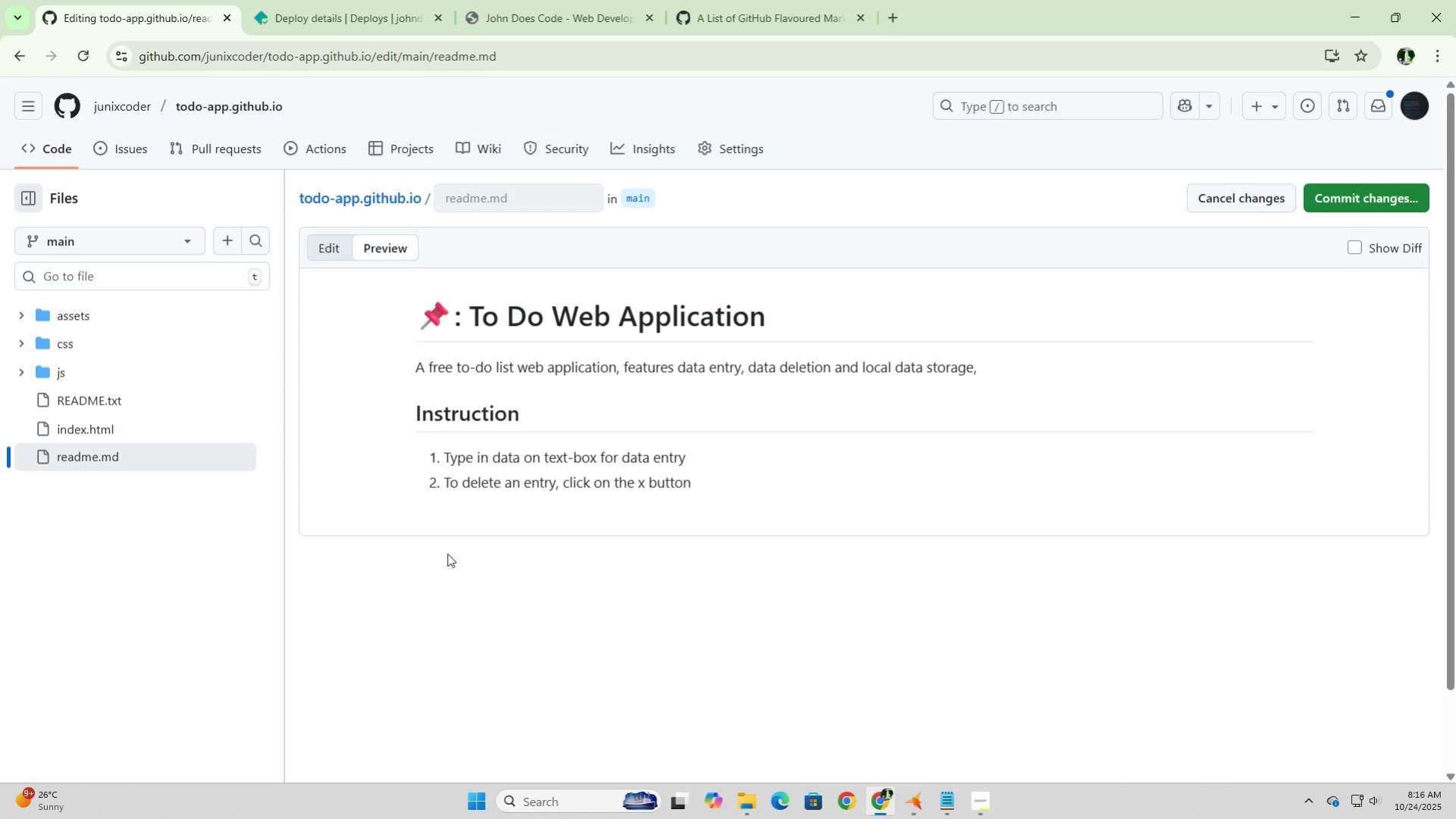 
left_click([317, 252])
 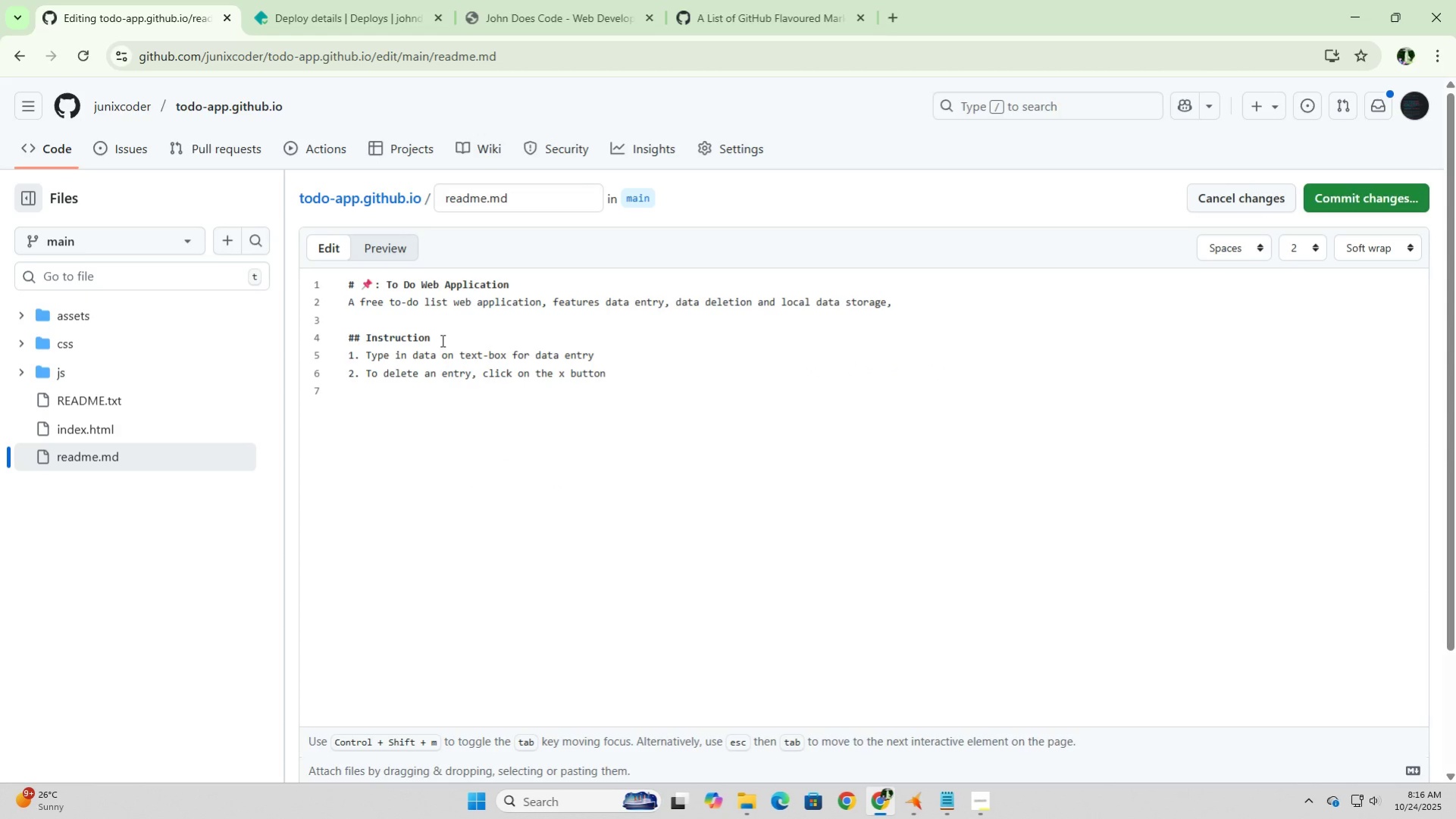 
left_click([442, 340])
 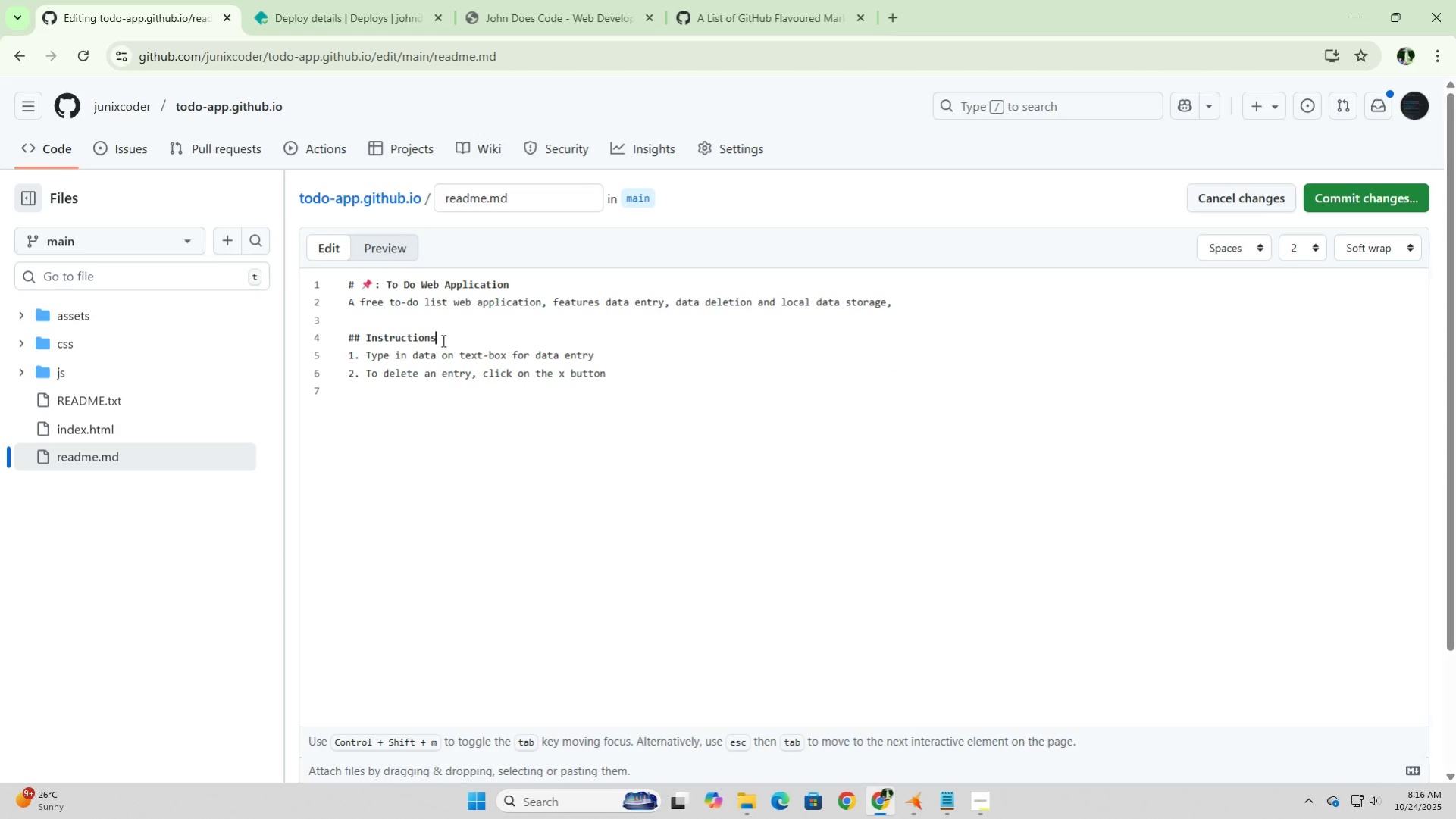 
key(S)
 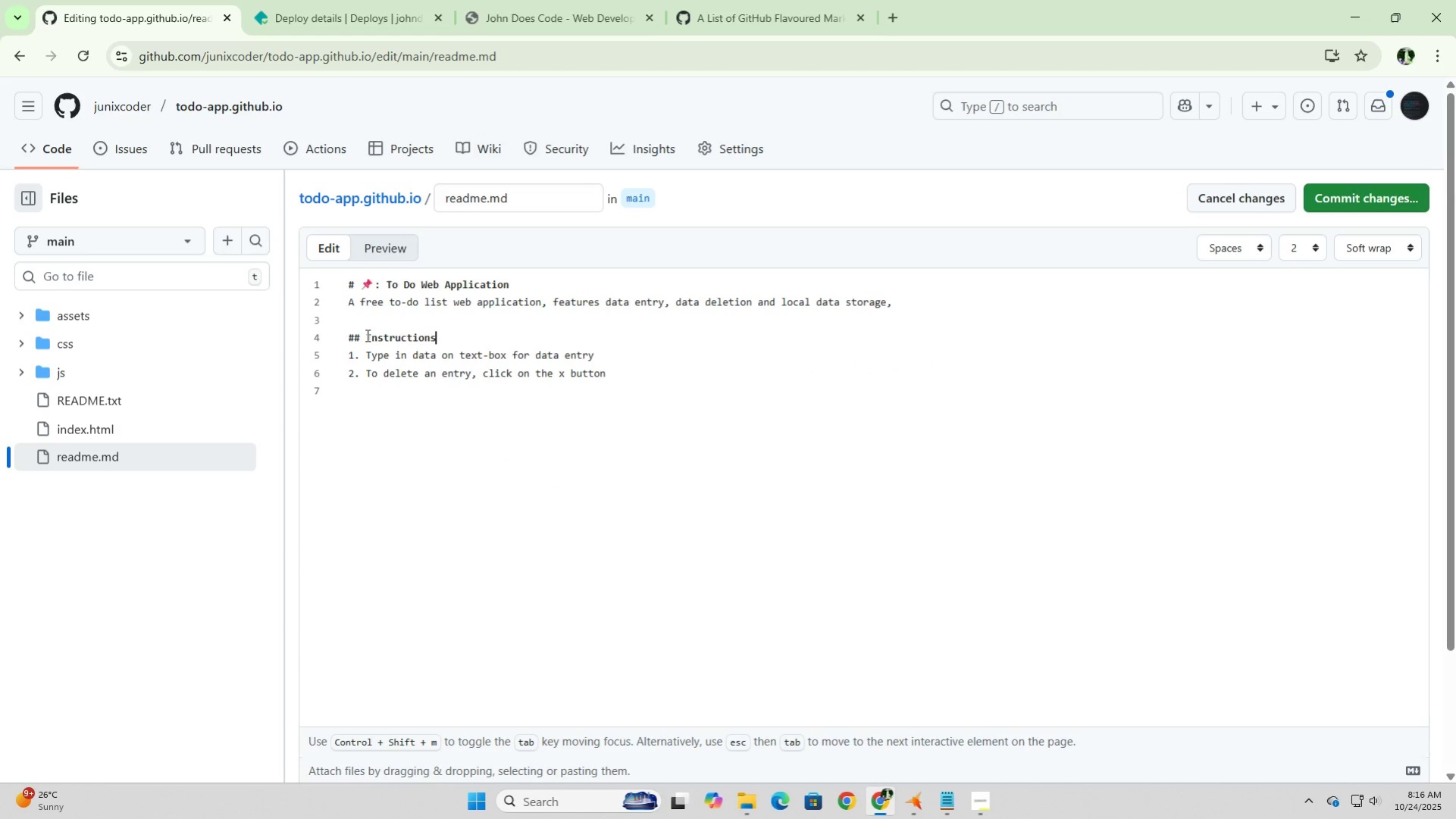 
left_click([365, 334])
 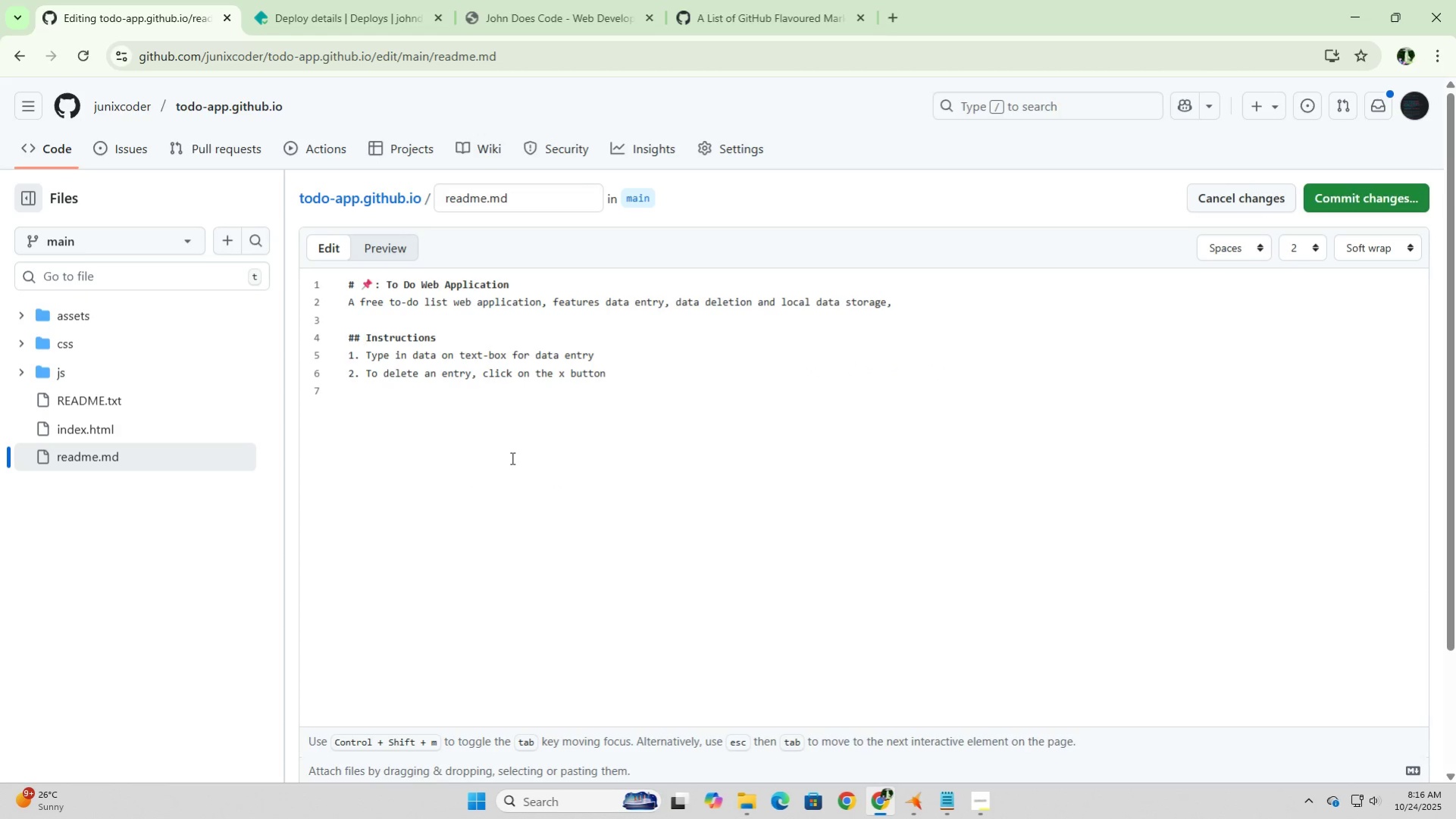 
type(Usage )
 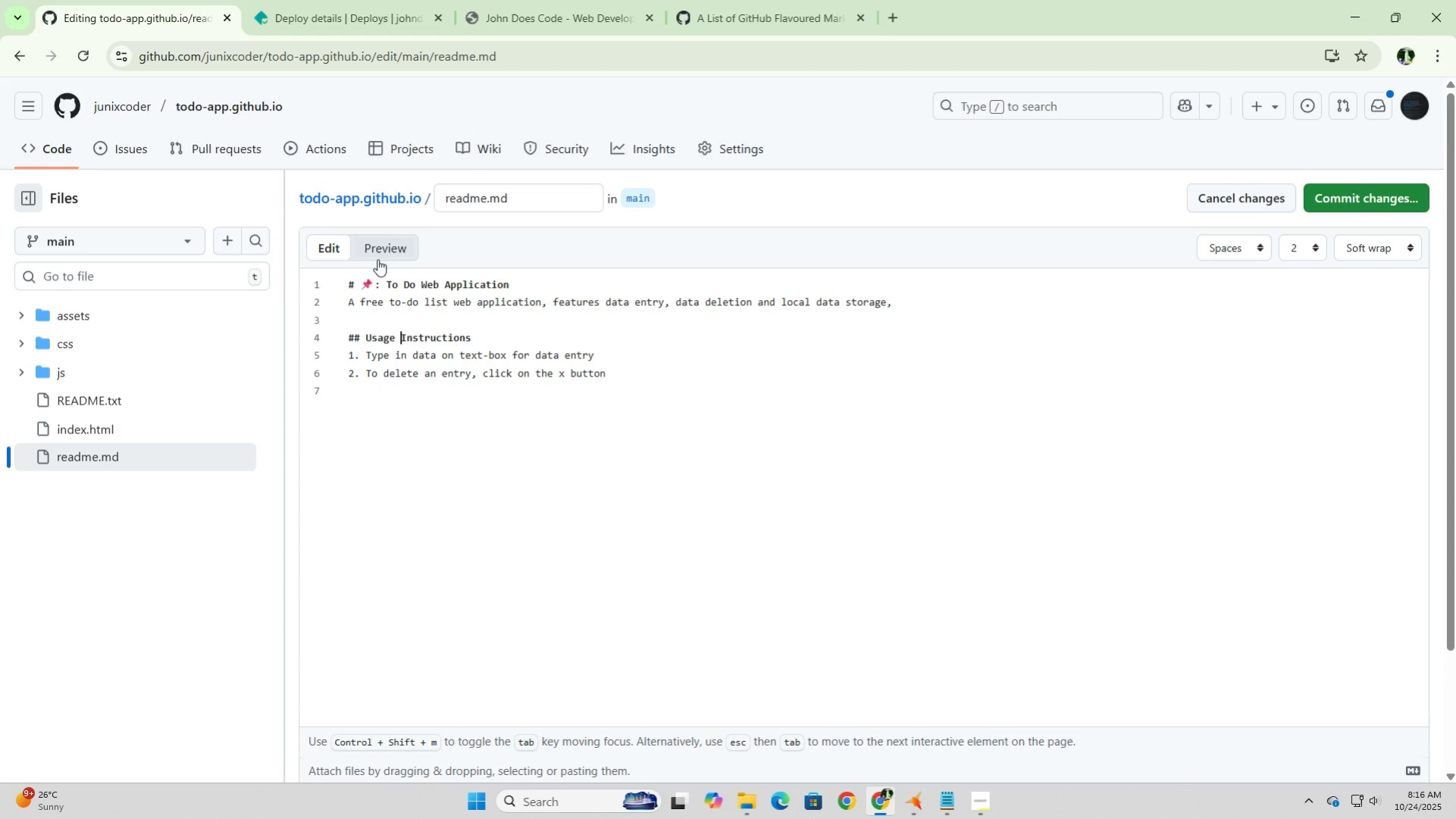 
left_click([381, 252])
 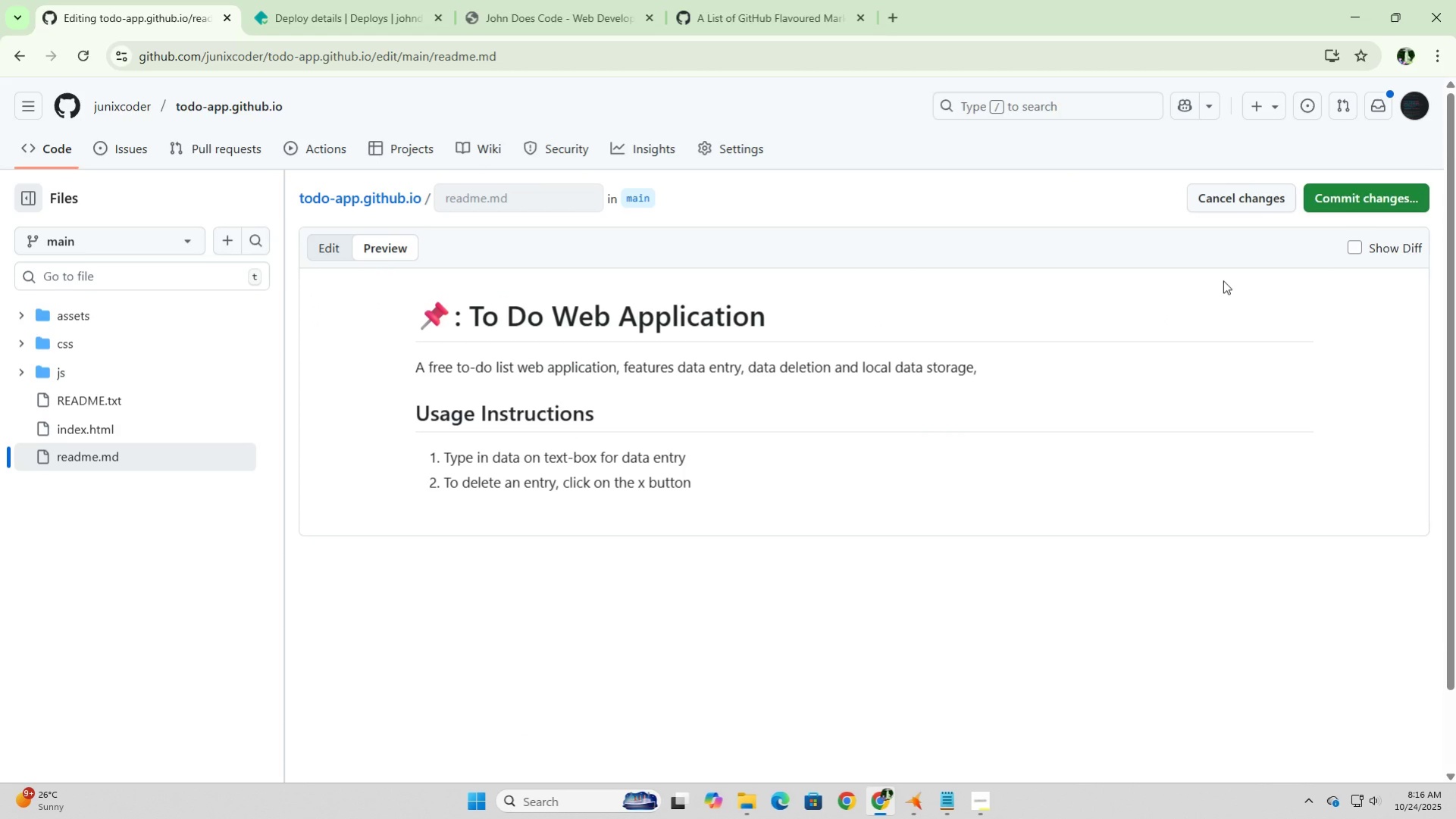 
left_click([1356, 201])
 